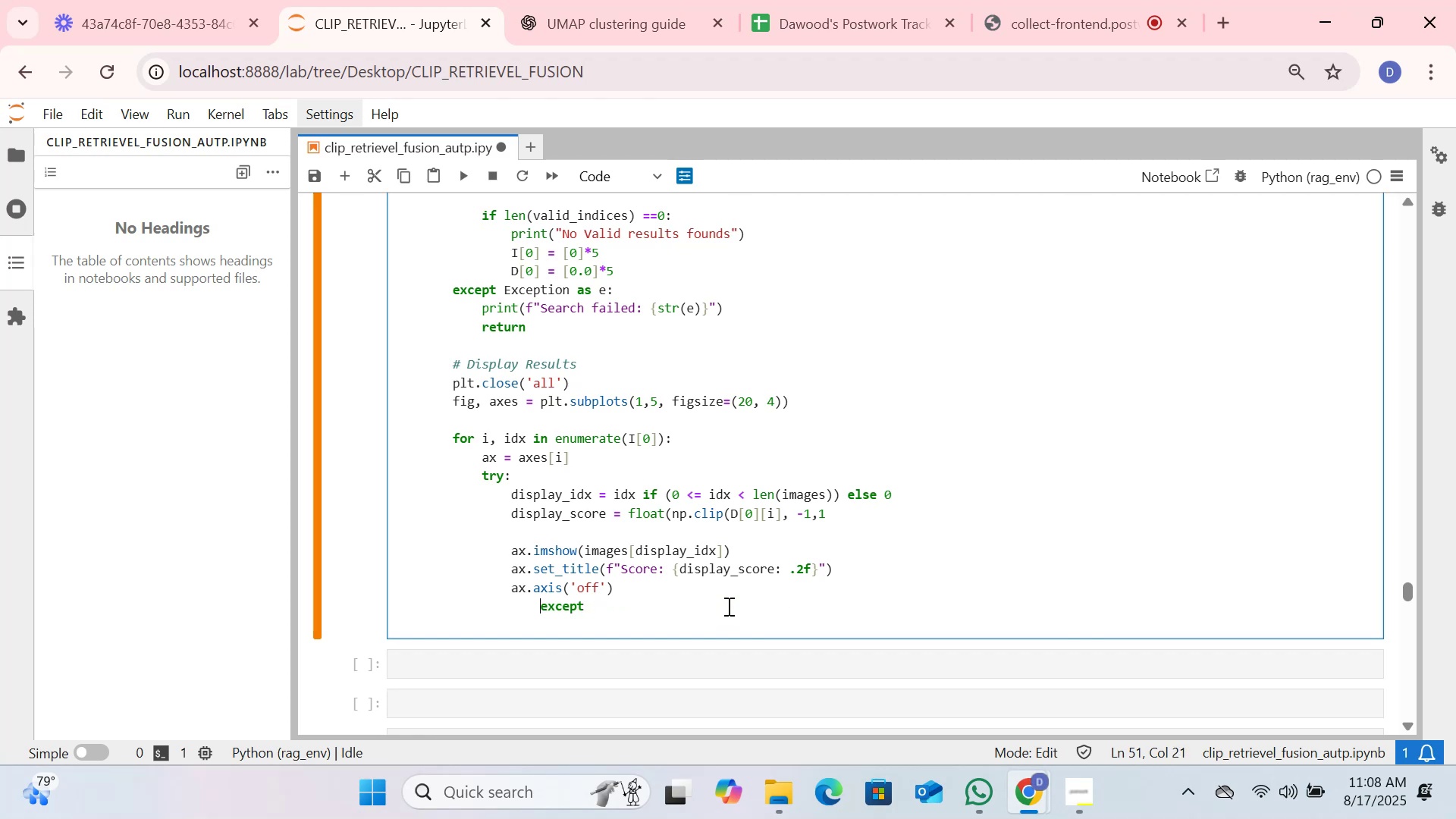 
key(Backspace)
 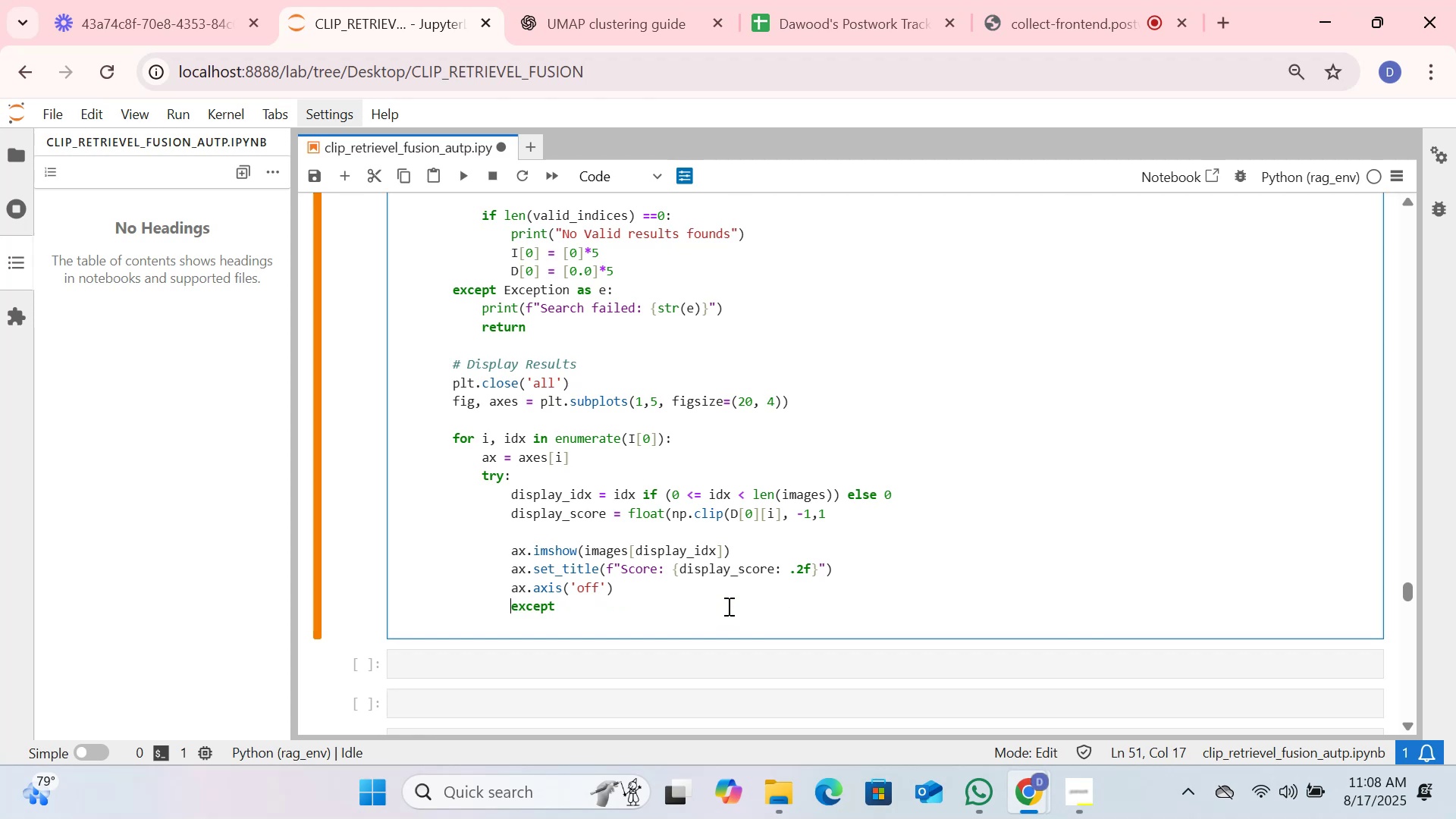 
key(Backspace)
 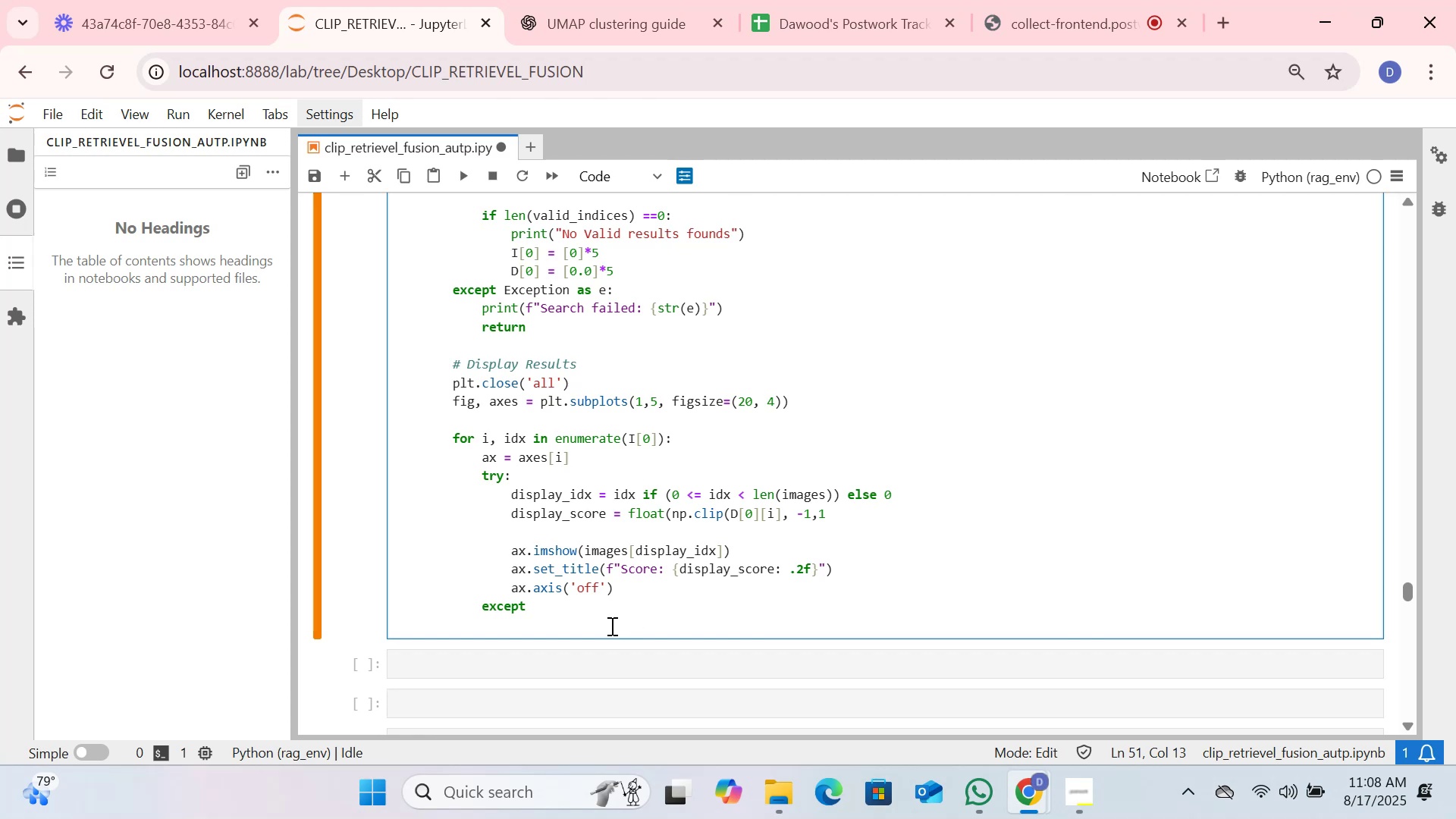 
left_click([608, 623])
 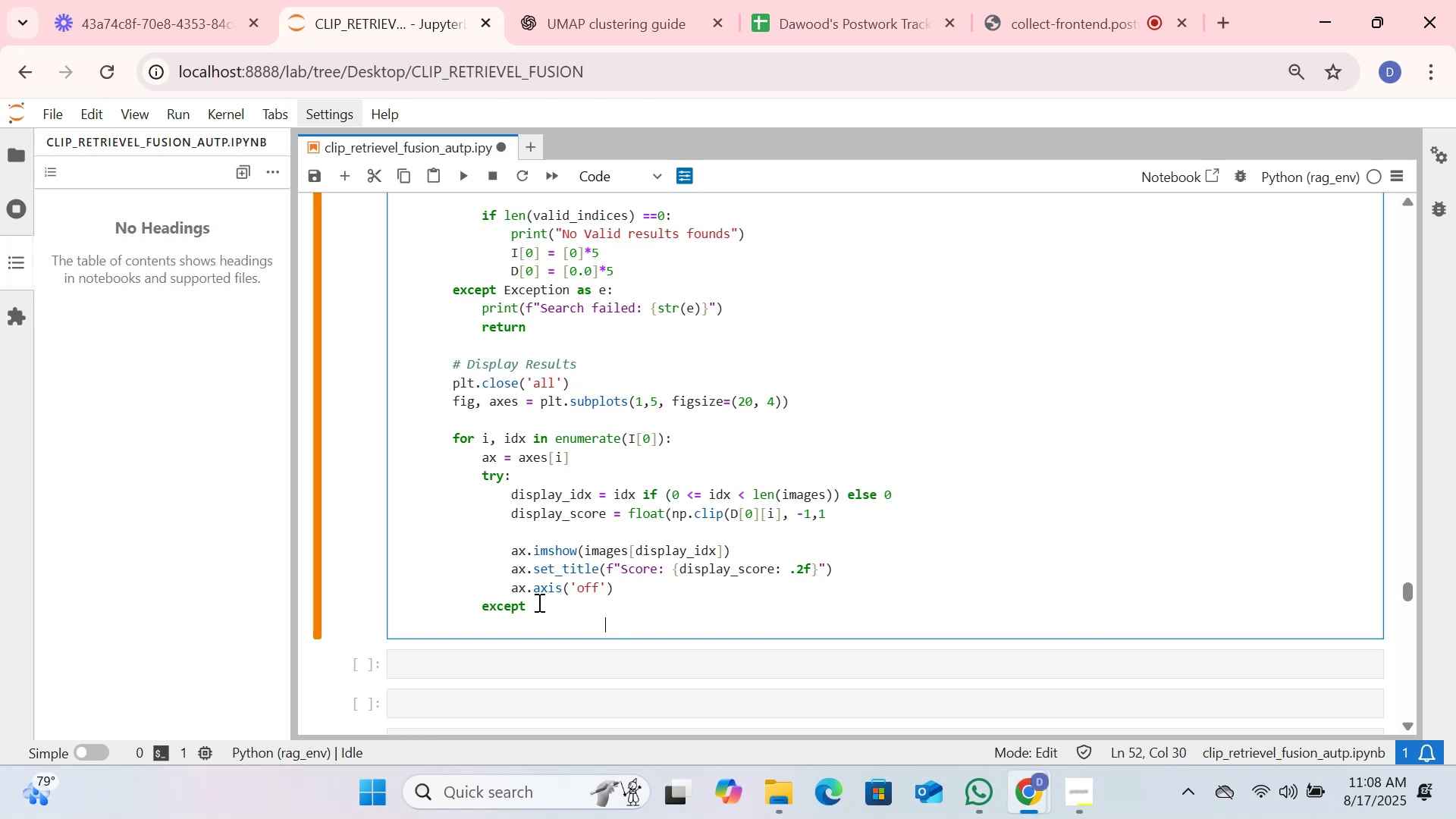 
left_click([538, 603])
 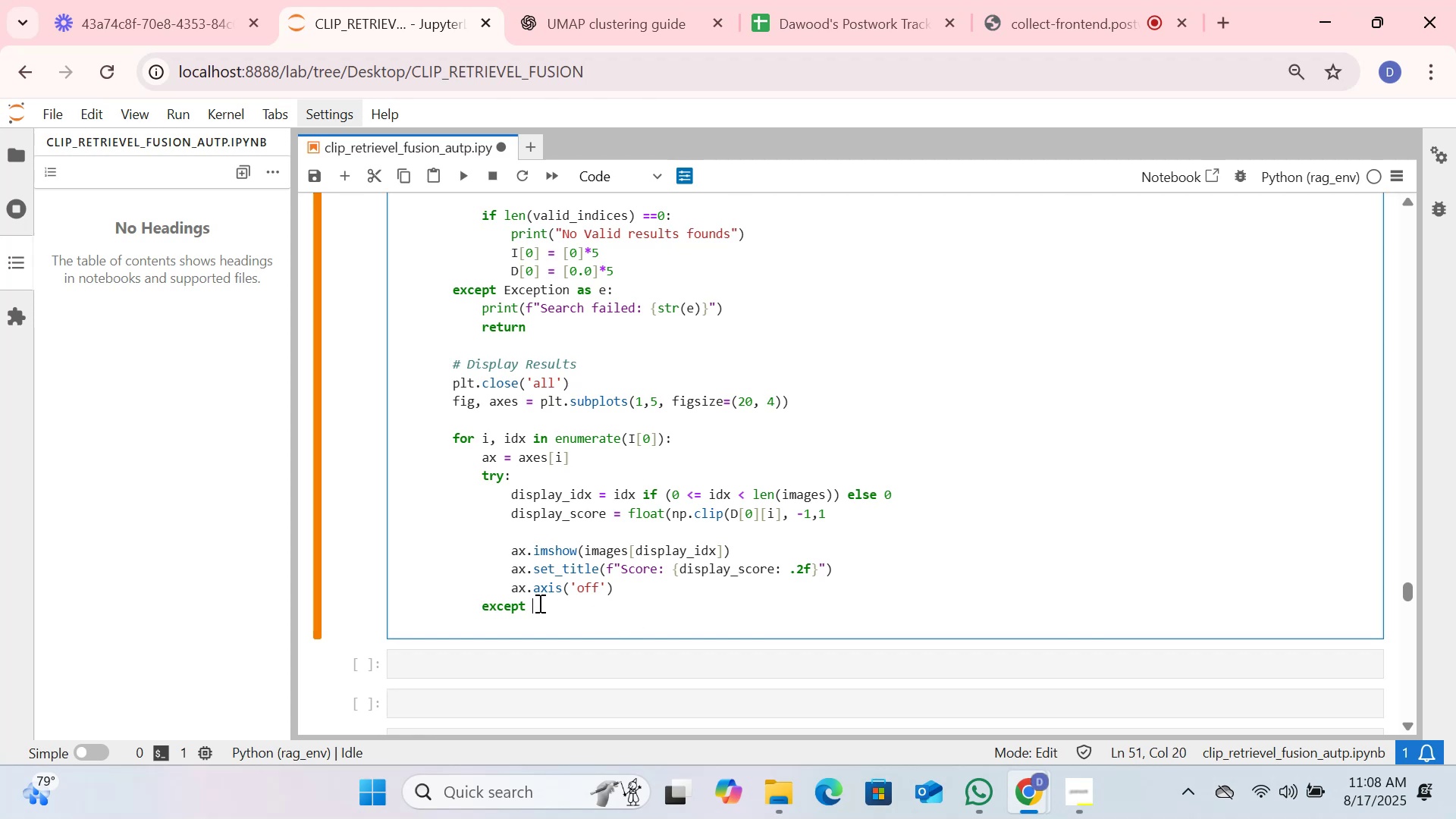 
type(Ex)
 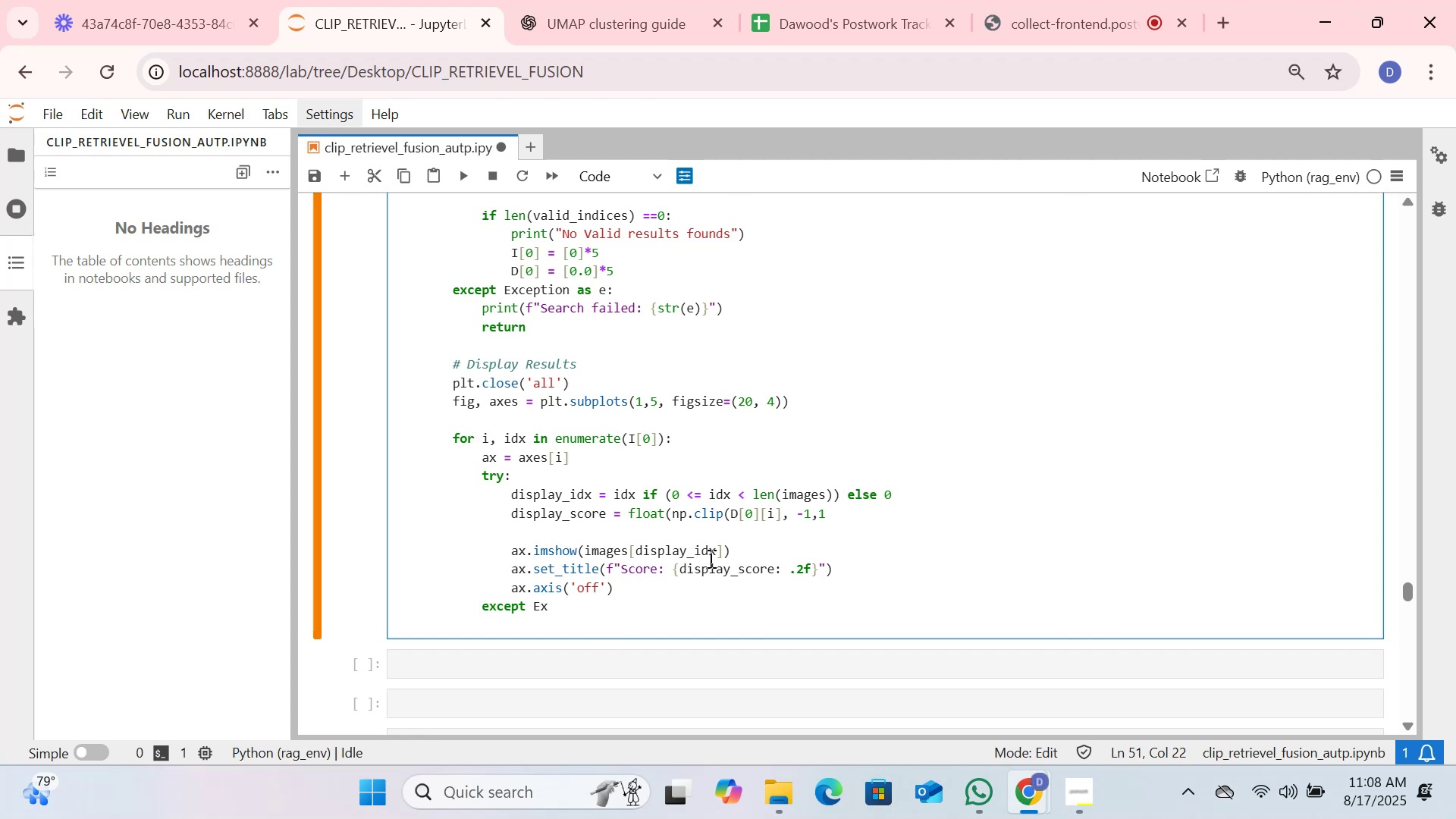 
type(ception:\)
key(Backspace)
 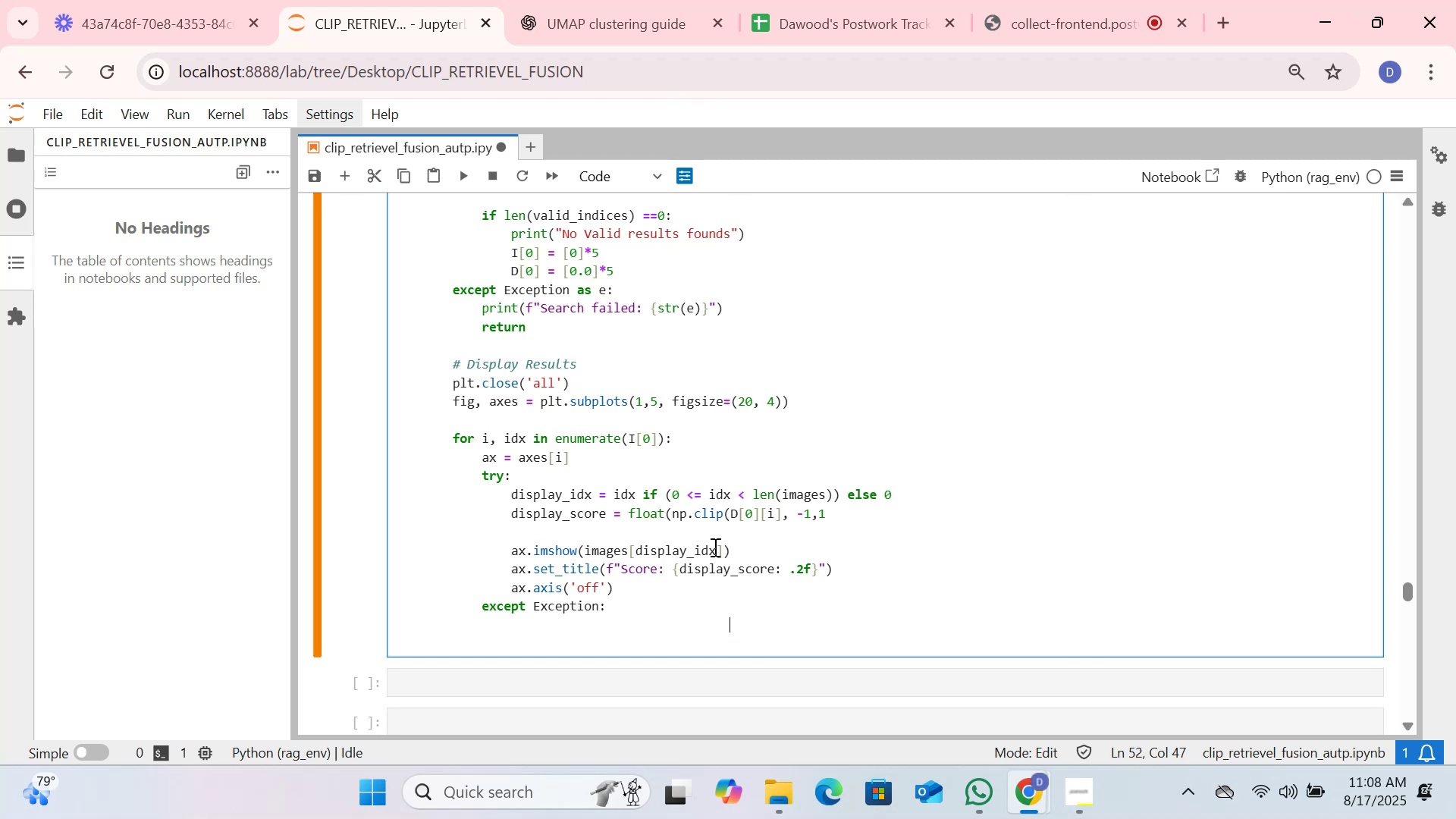 
 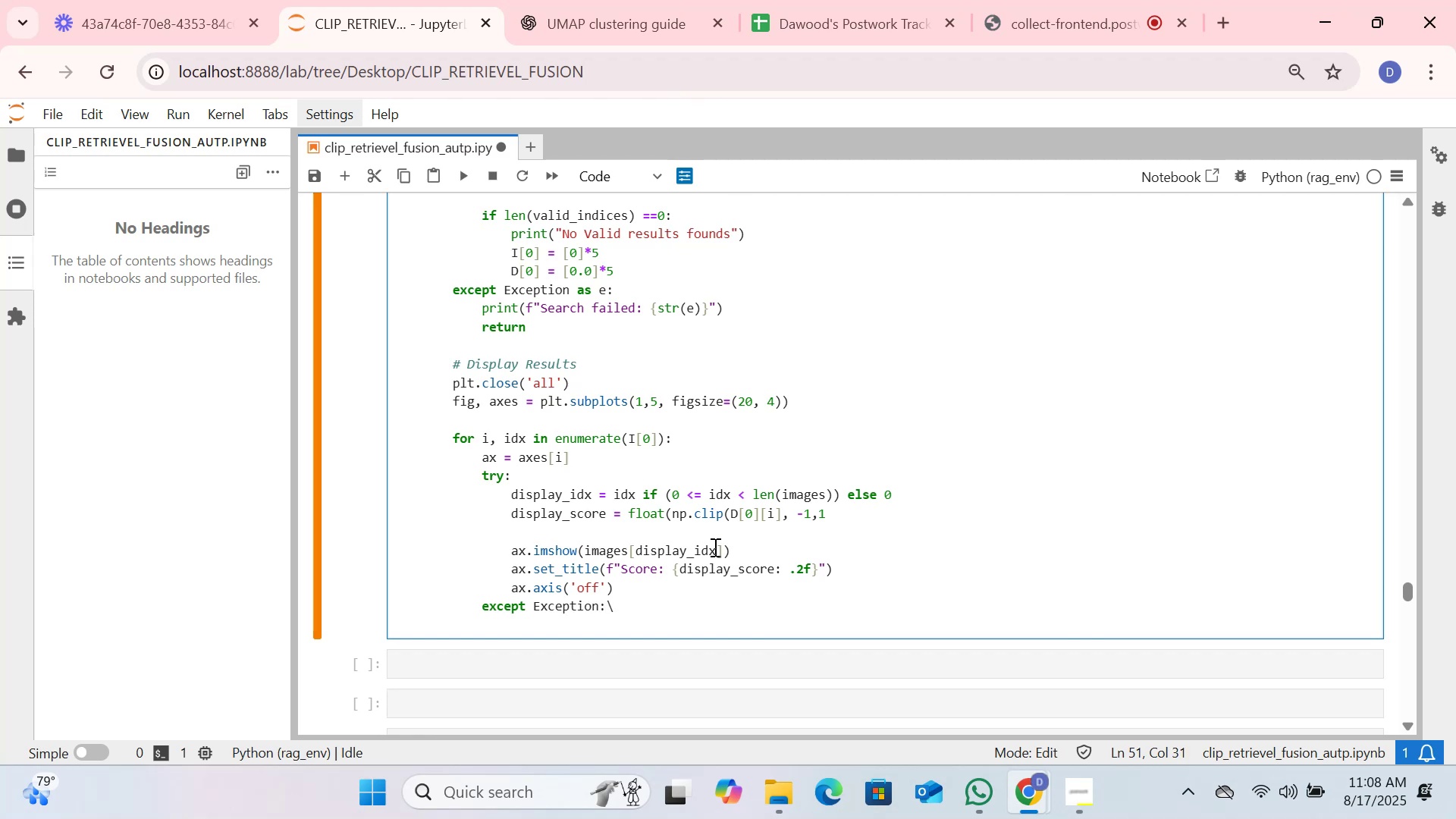 
key(Enter)
 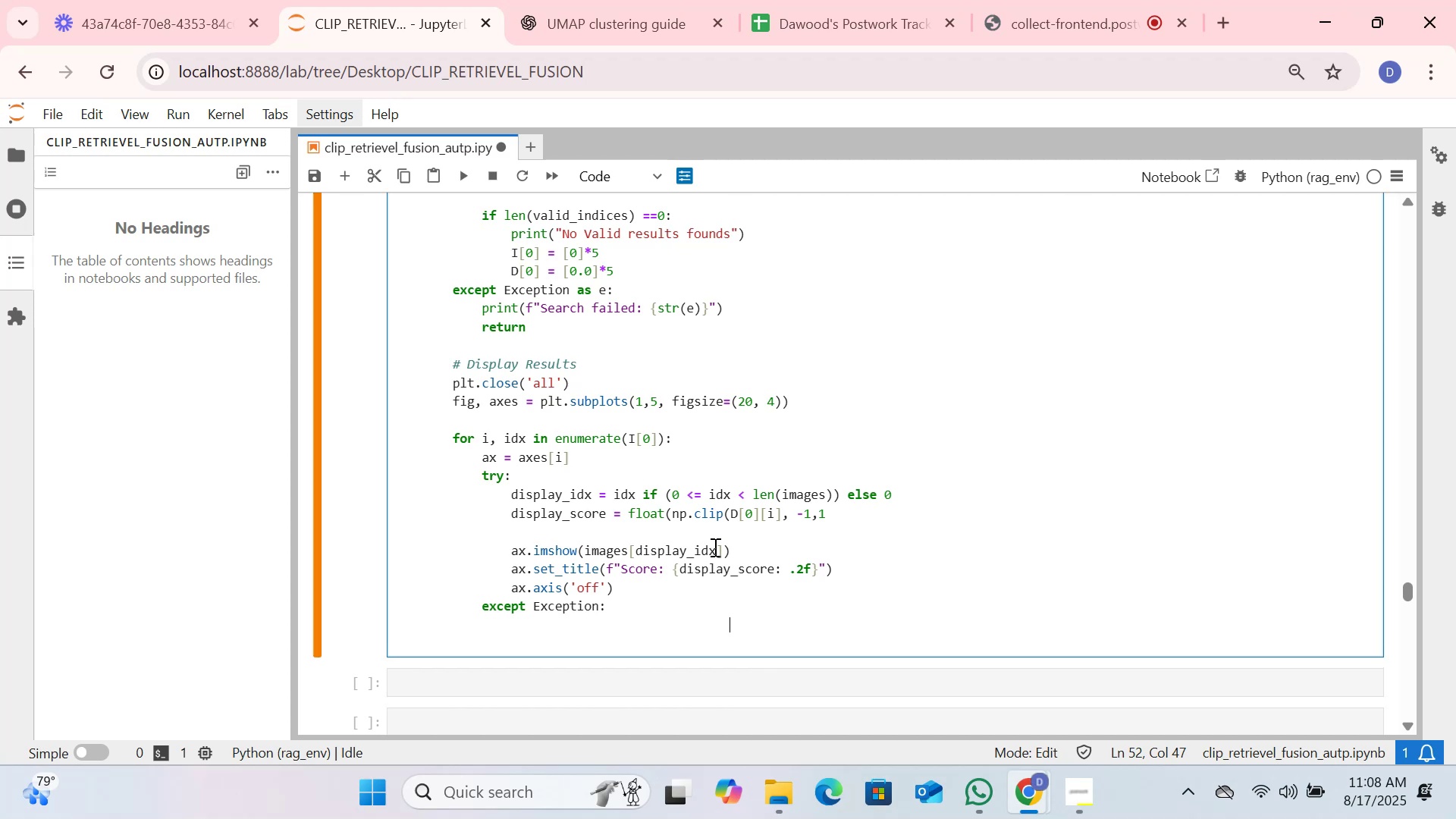 
key(Backspace)
 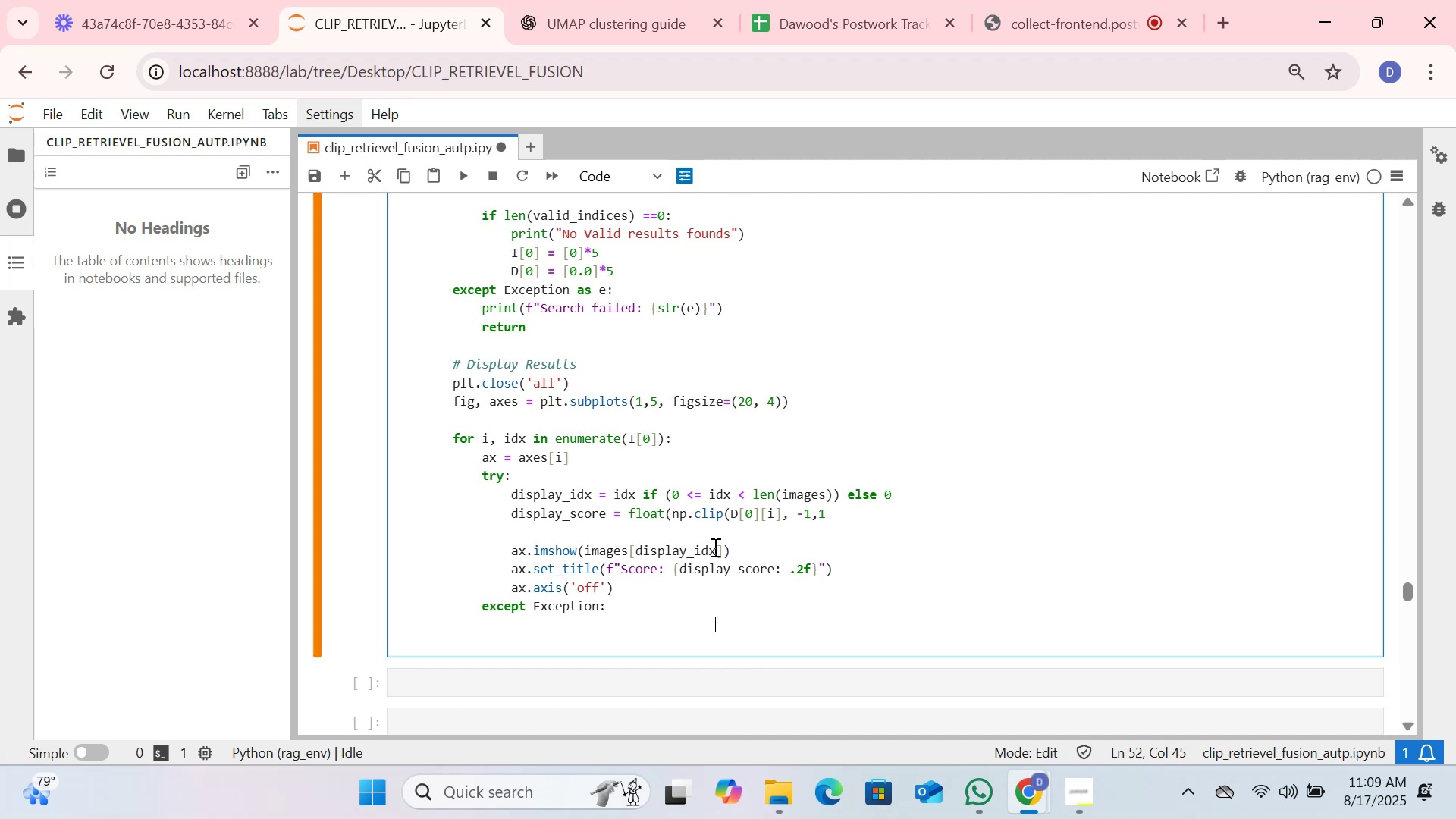 
key(Backspace)
 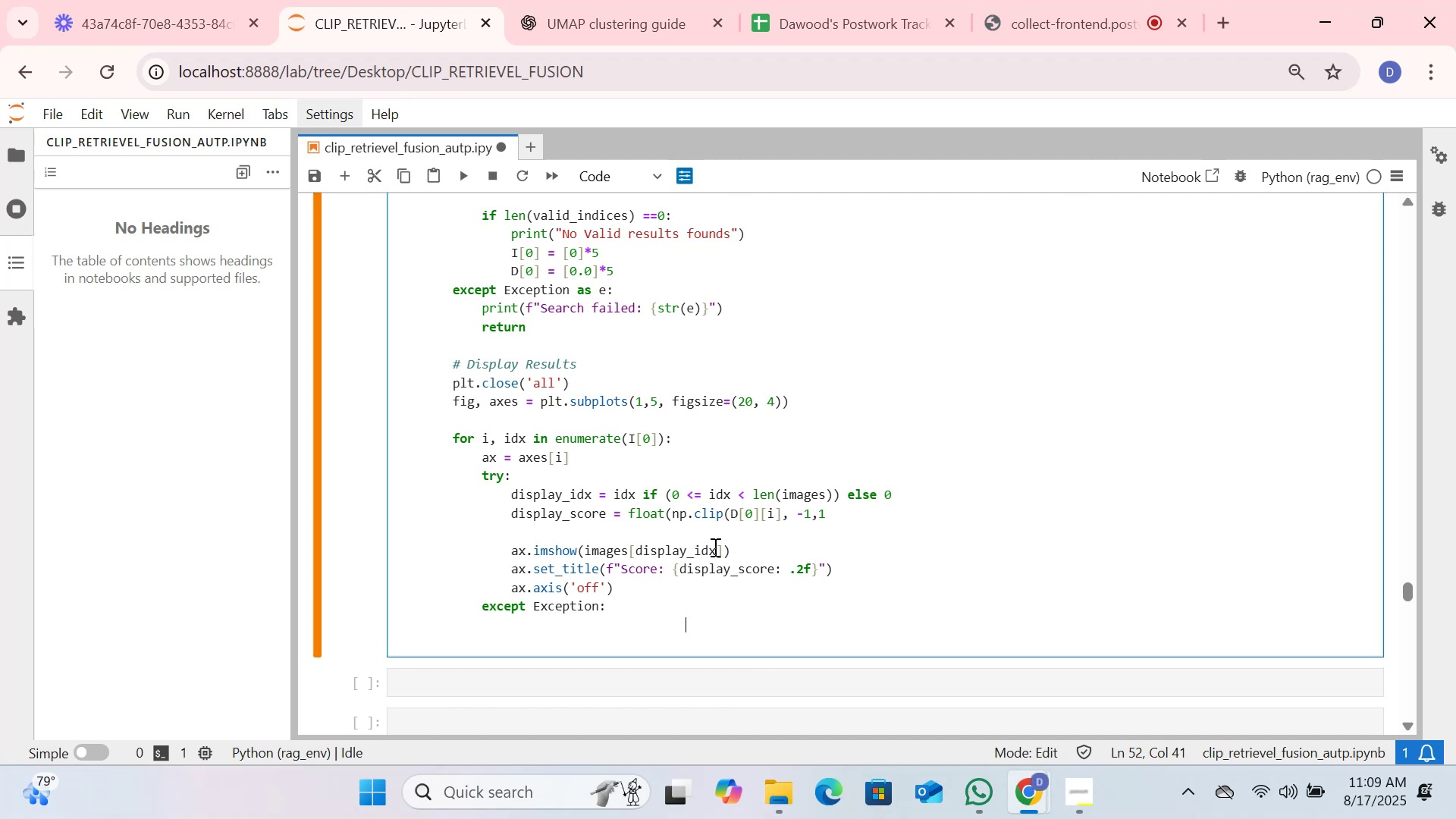 
key(Backspace)
 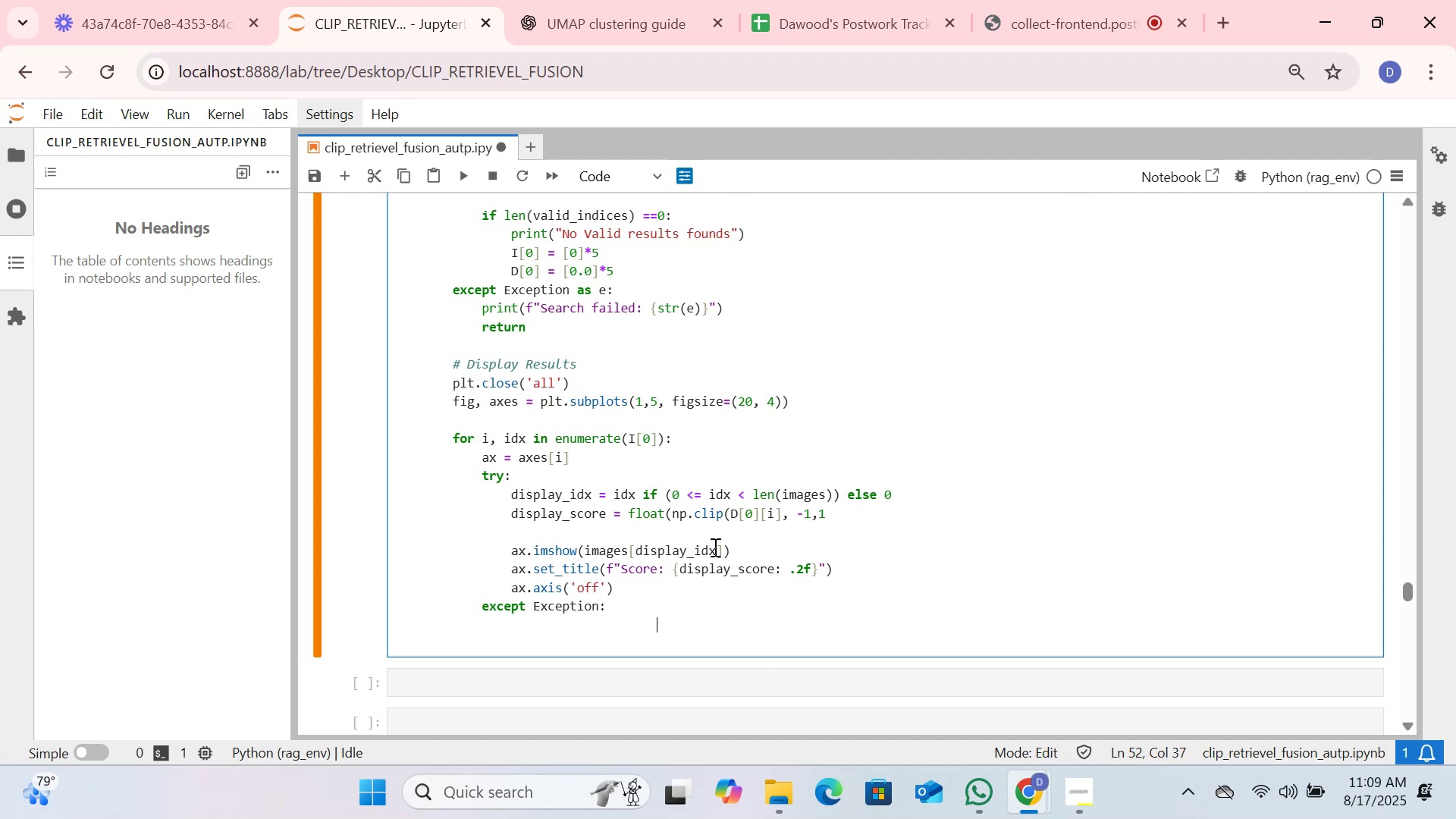 
key(Backspace)
 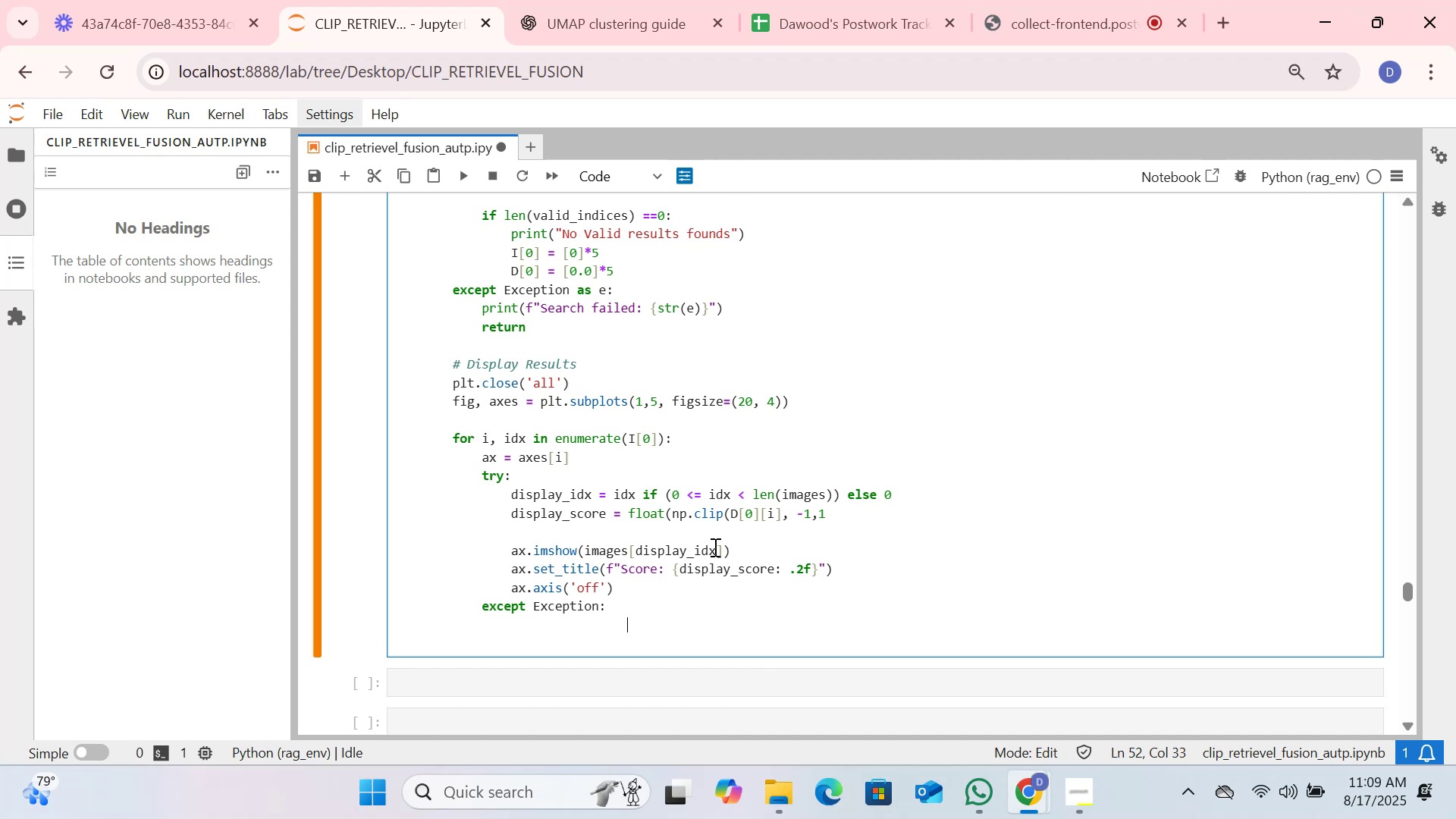 
key(Backspace)
 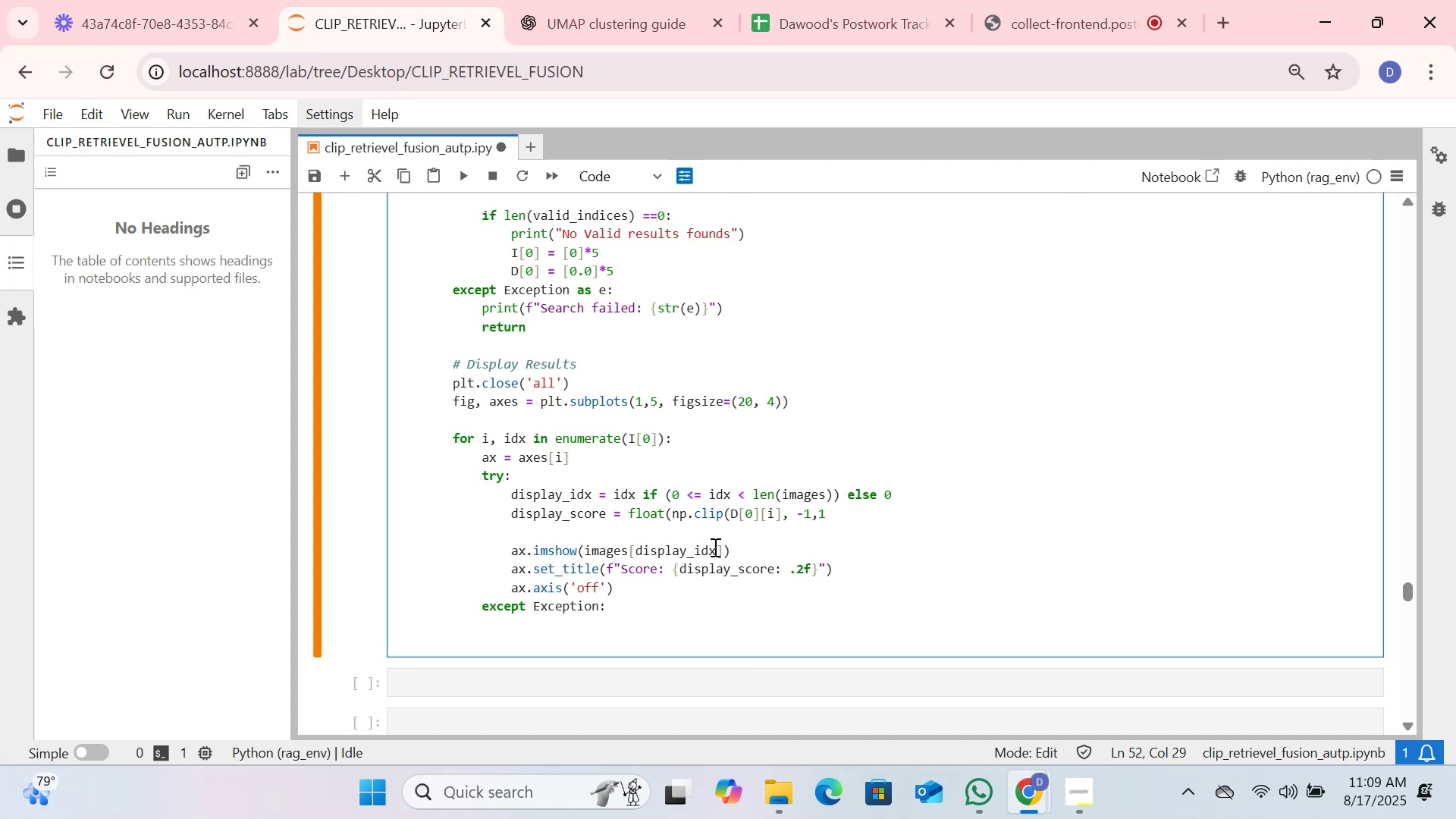 
key(Backspace)
 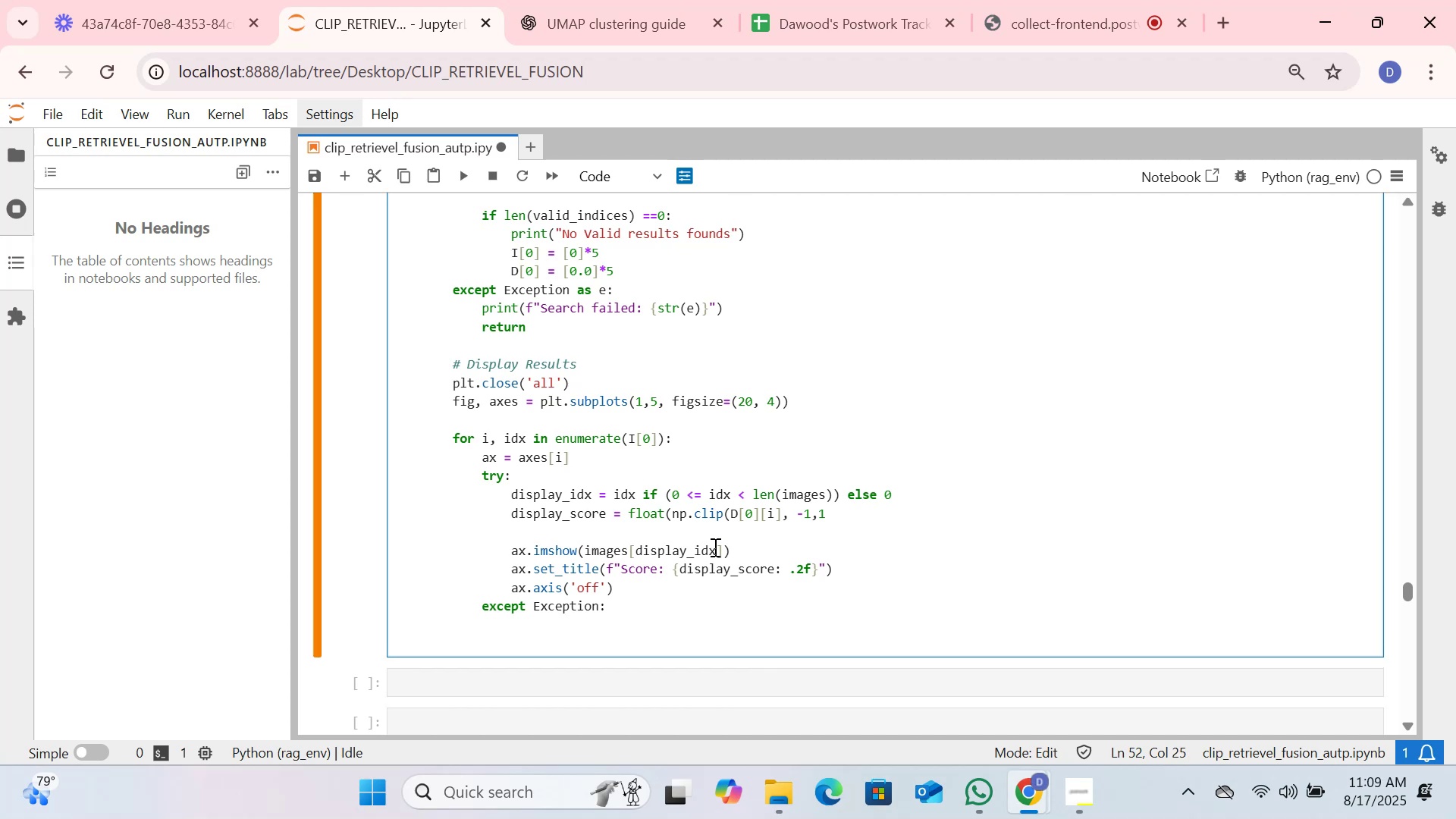 
key(Backspace)
 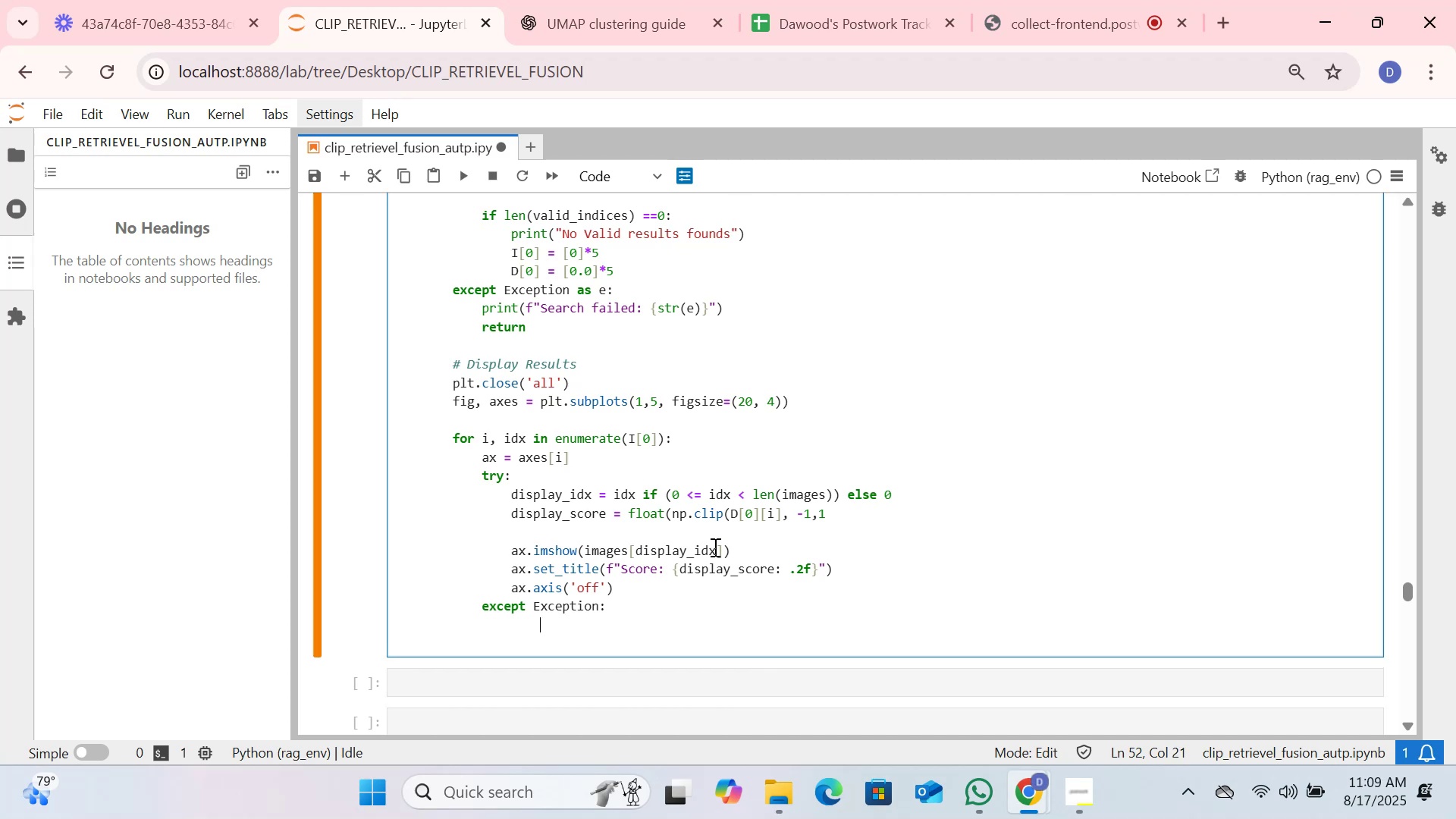 
key(Backspace)
 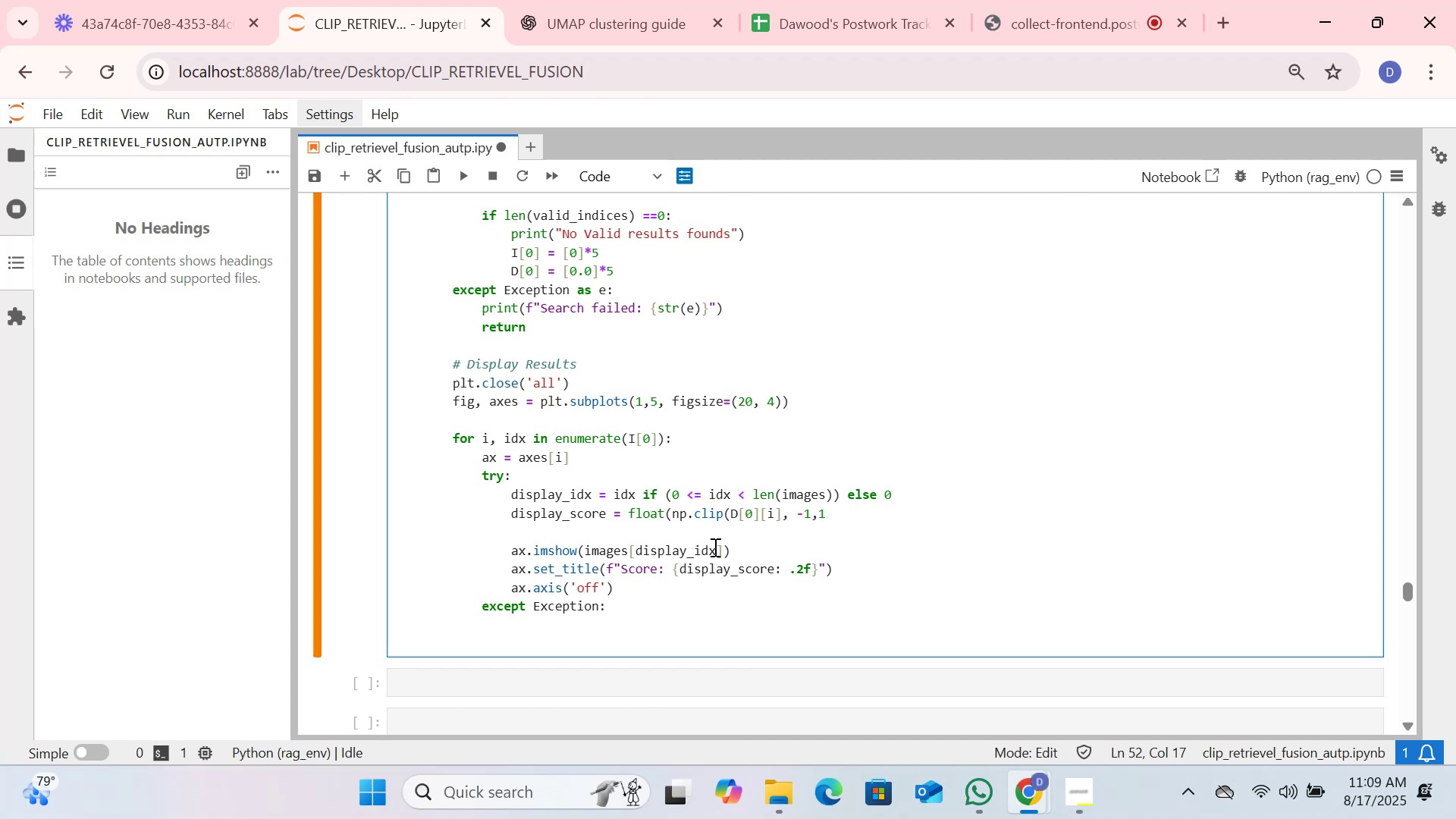 
key(J)
 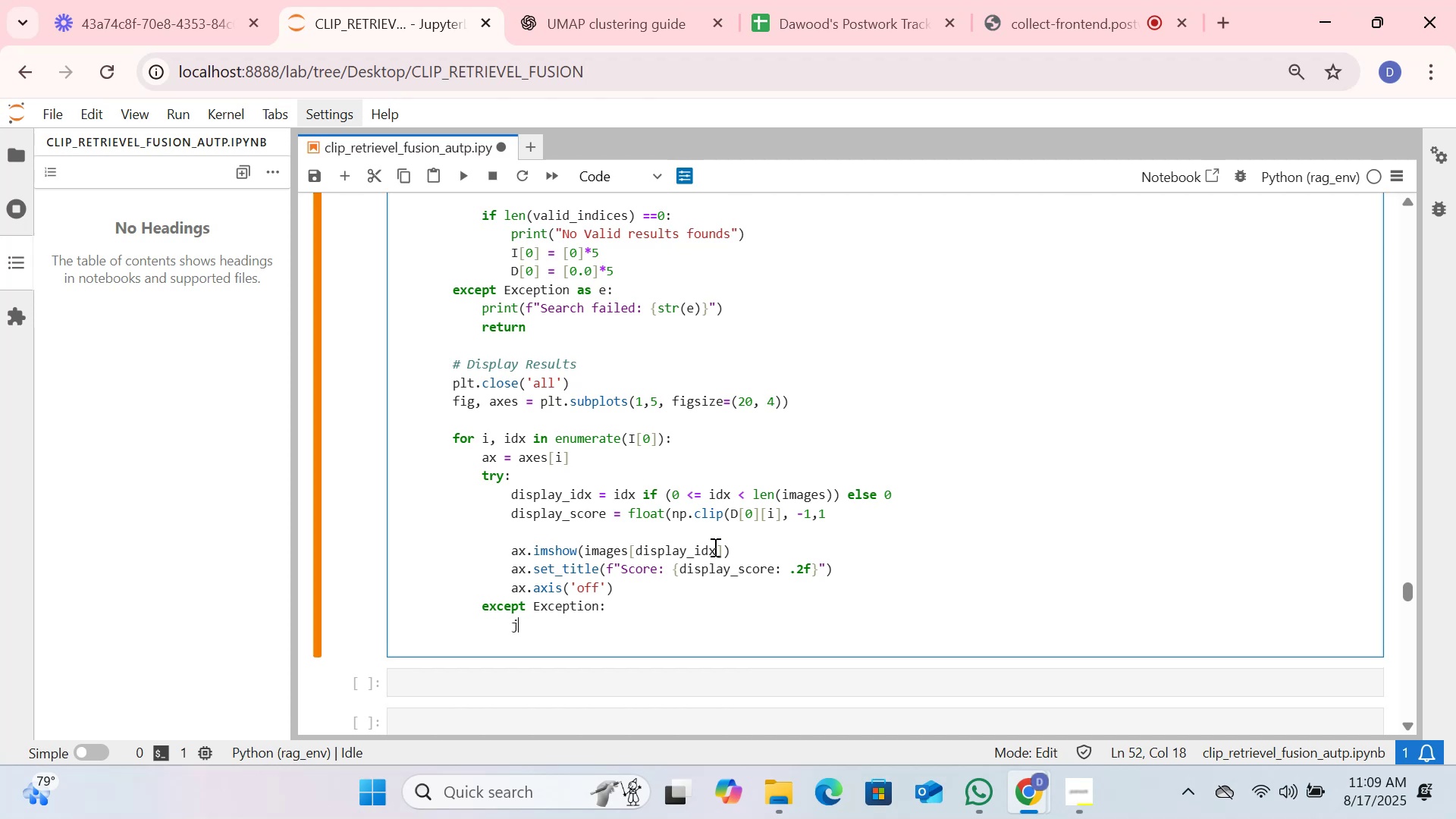 
key(Backspace)
 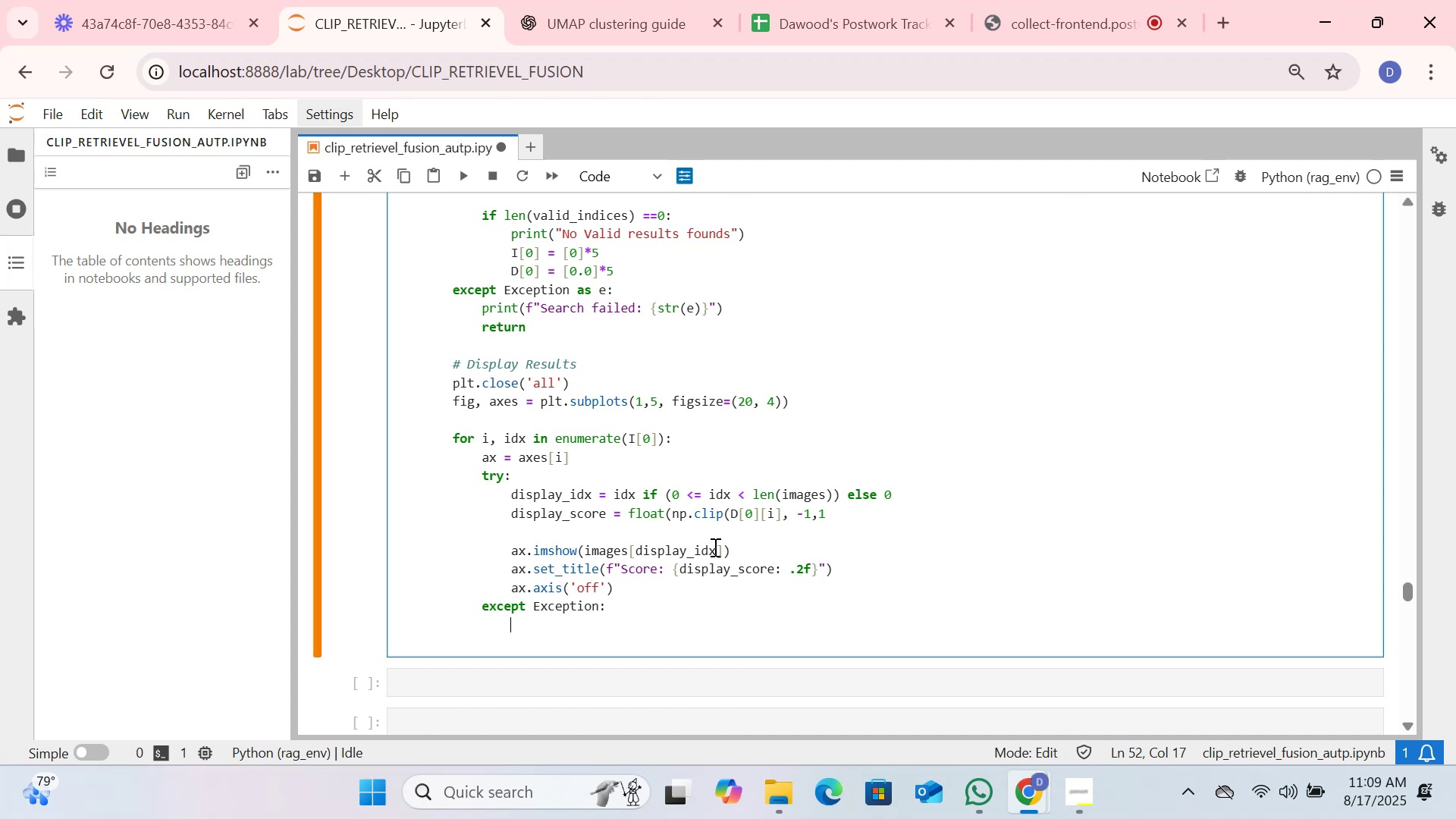 
type(ax.)
 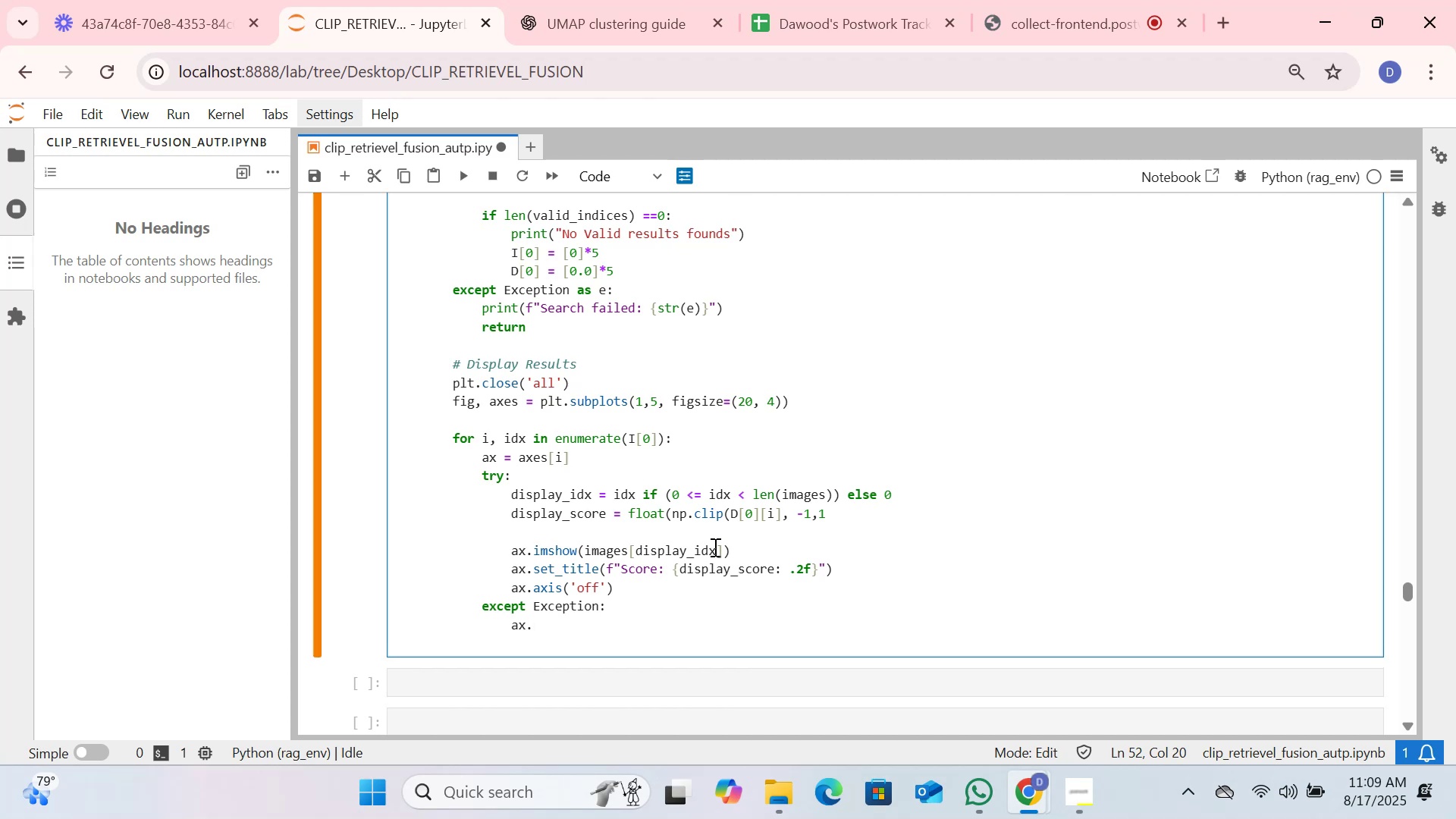 
type(.t)
key(Backspace)
key(Backspace)
type(text(0.5, 0.5,"Error", ha='center', va)
 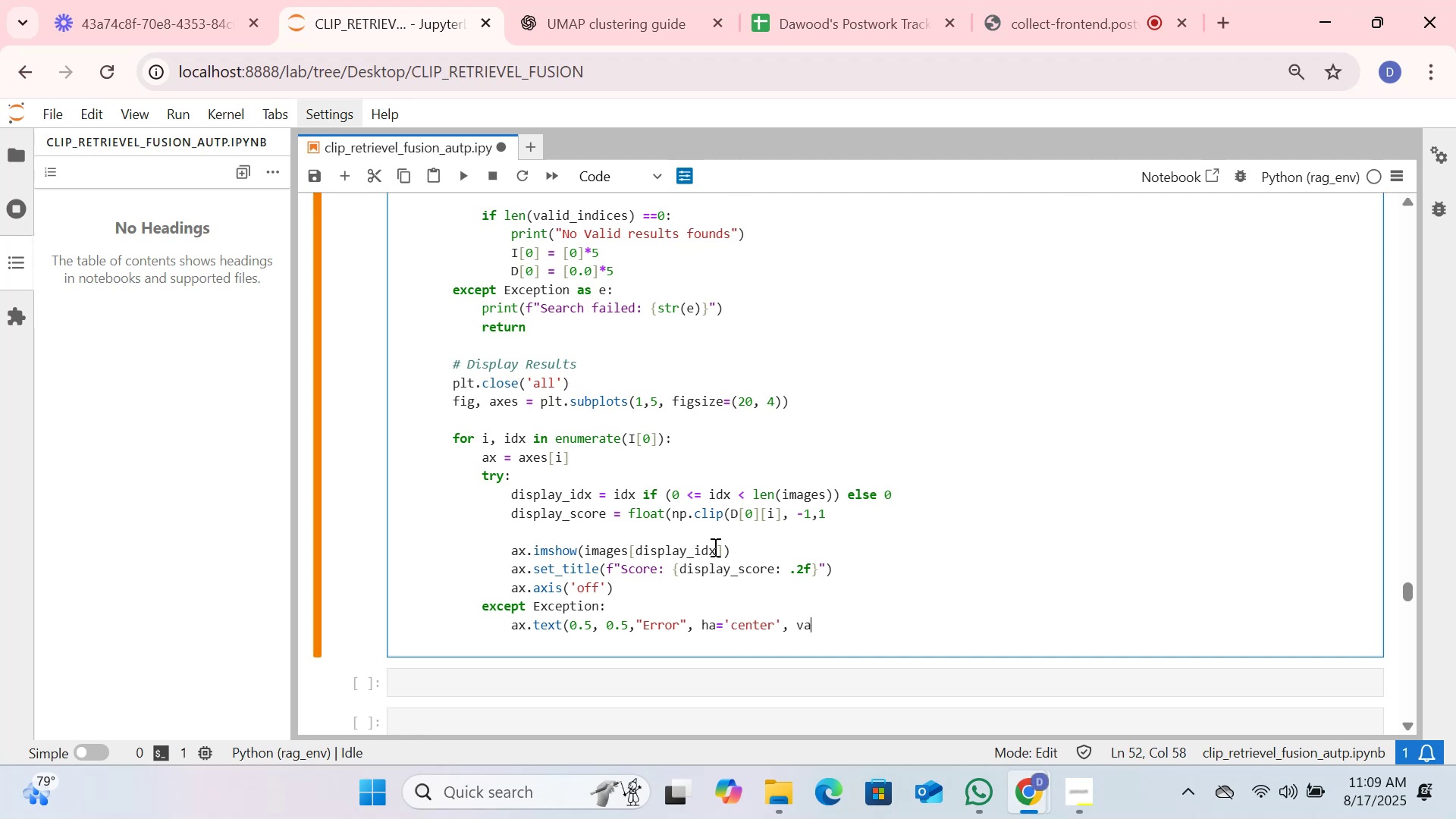 
type(='center'))
 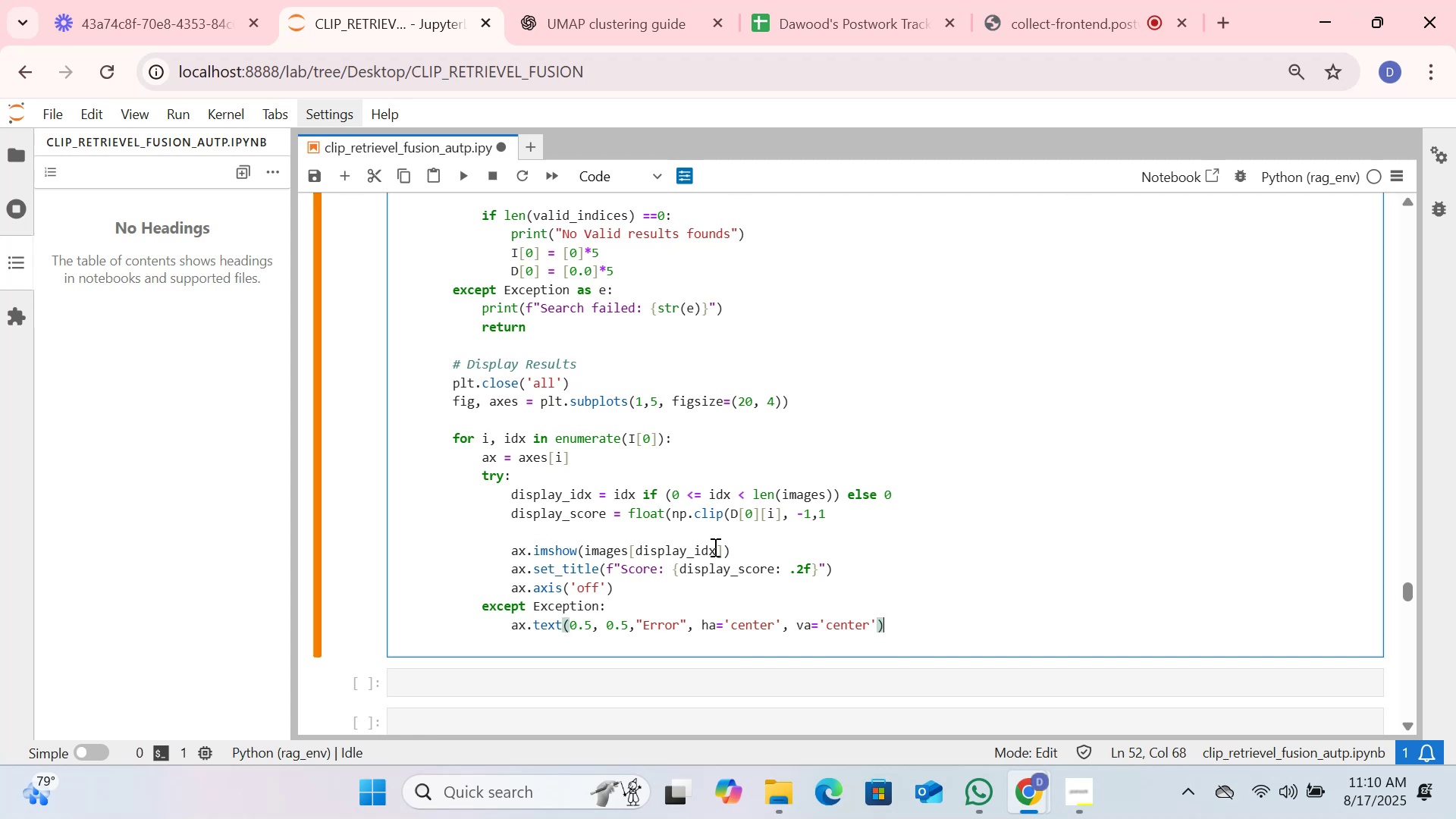 
key(Enter)
 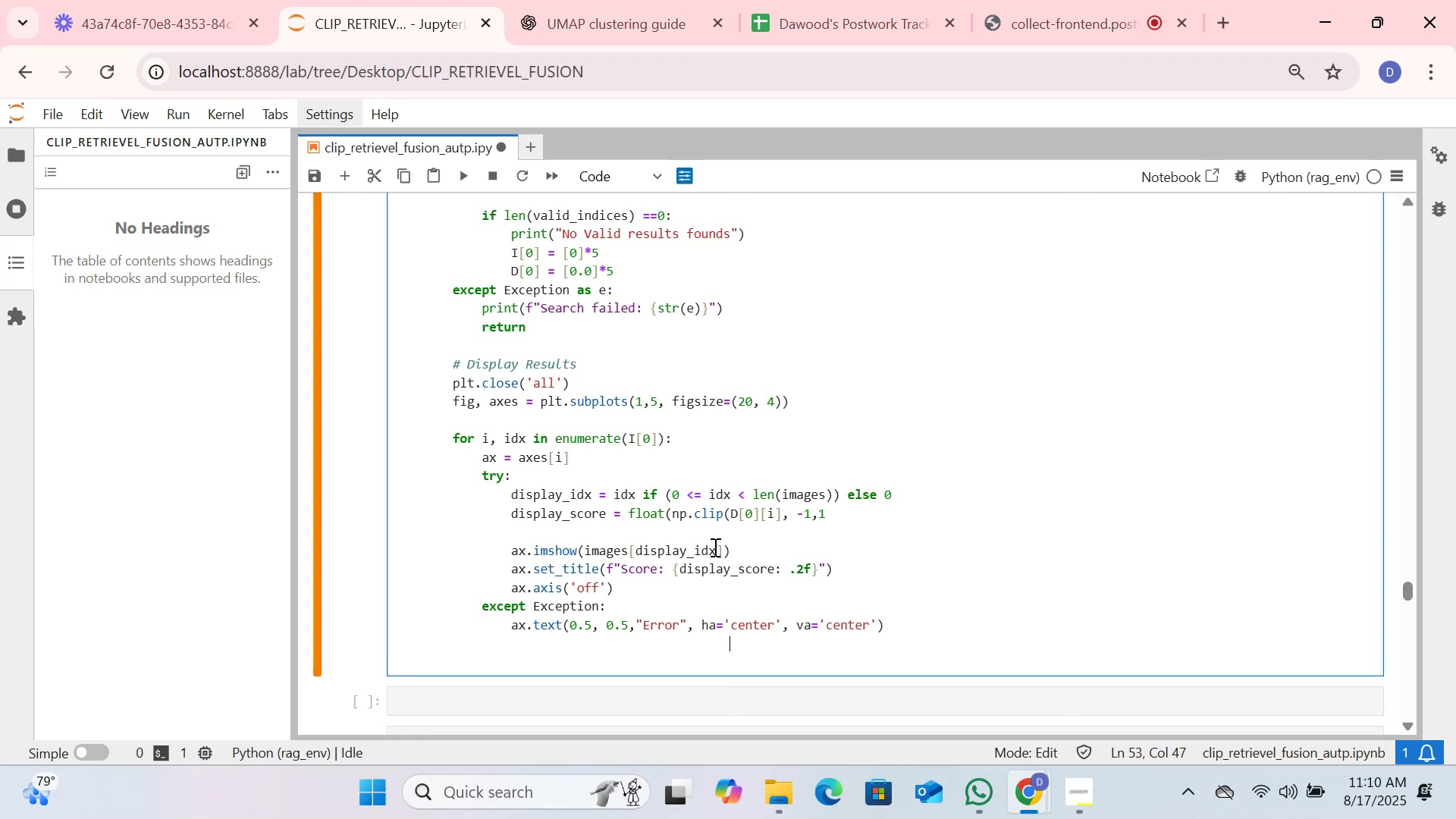 
key(Backspace)
key(Backspace)
key(Backspace)
key(Backspace)
key(Backspace)
key(Backspace)
key(Backspace)
key(Backspace)
type(ax.axis('off)
 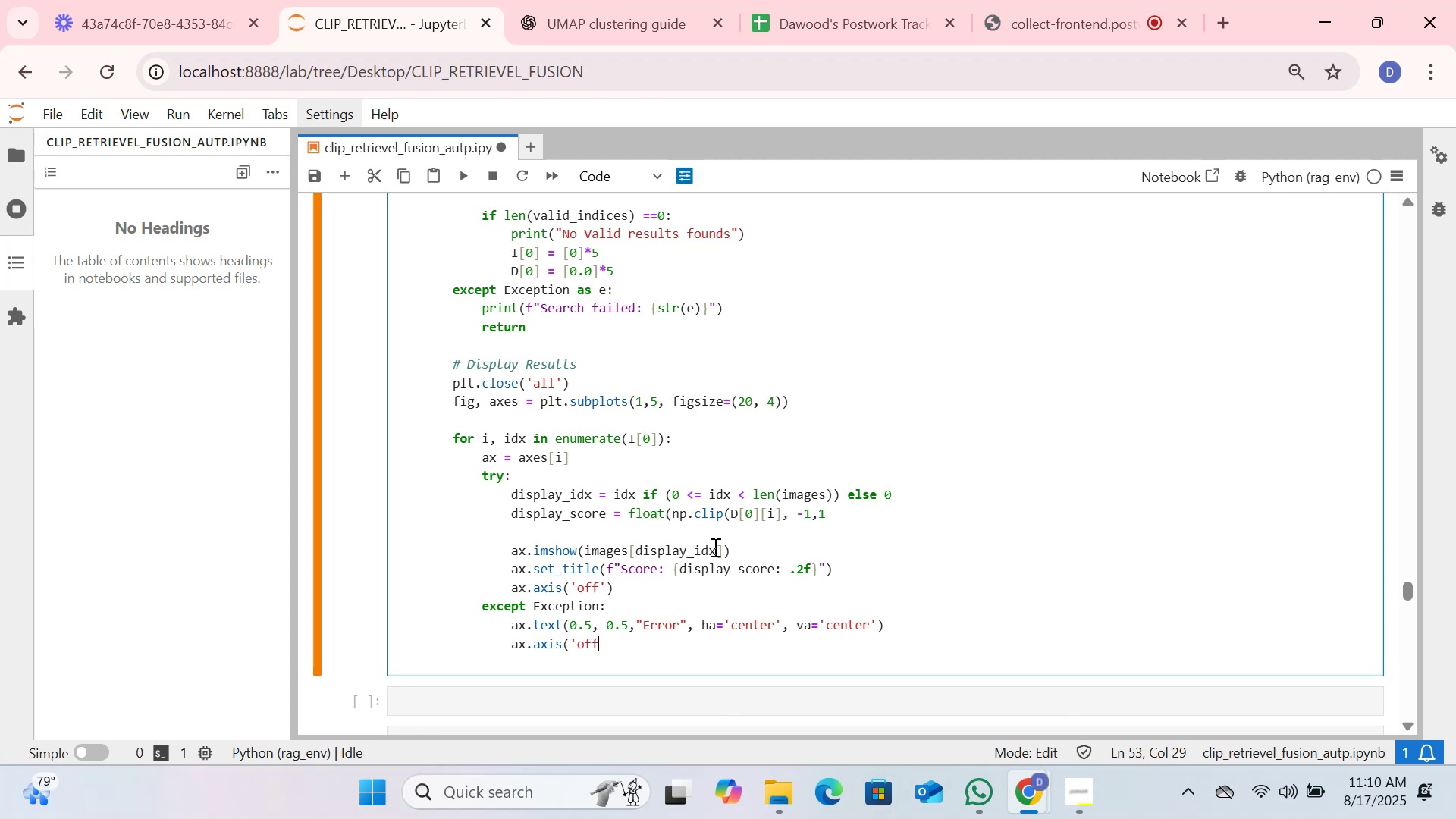 
wait(6.66)
 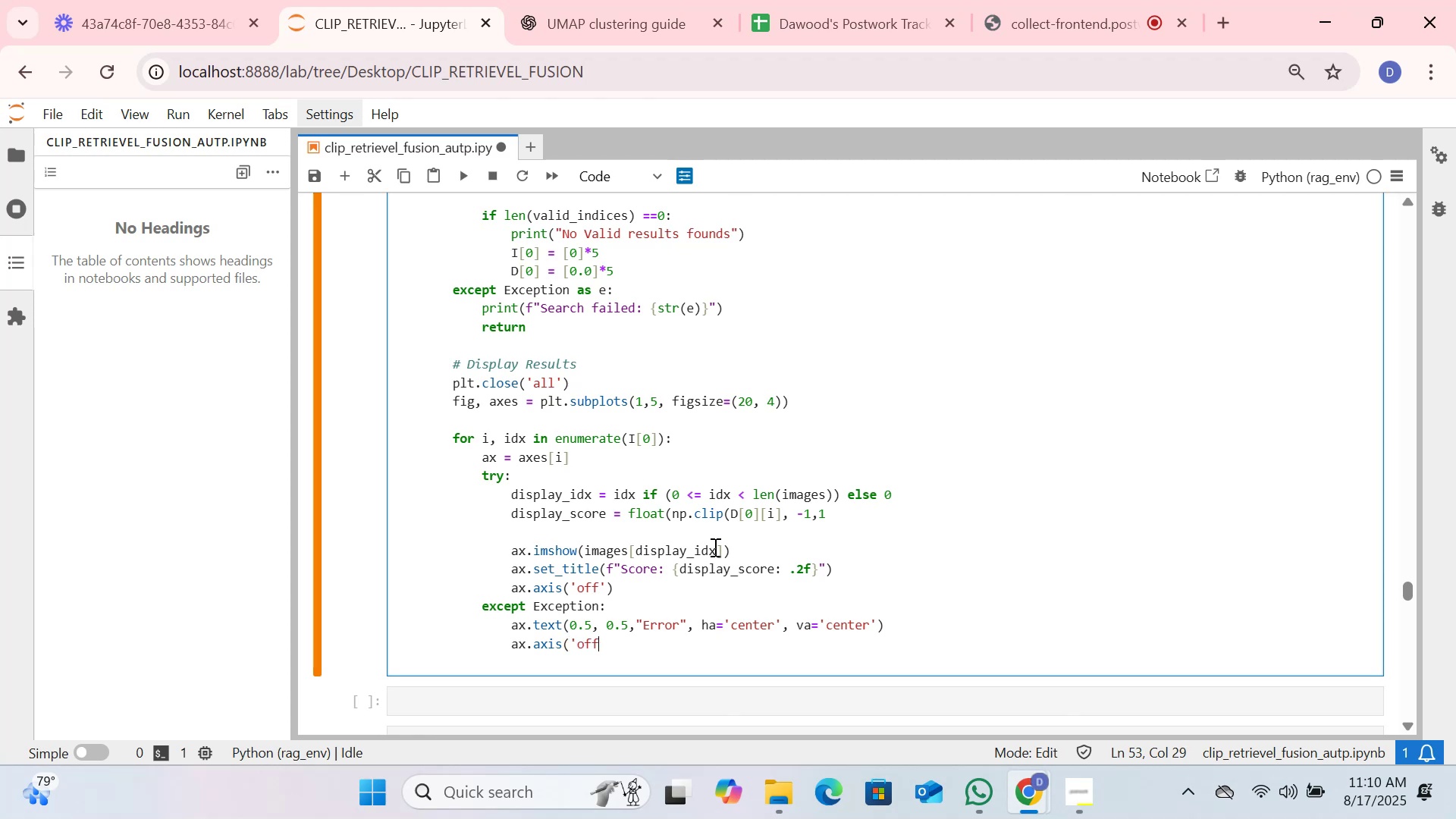 
key(Quote)
 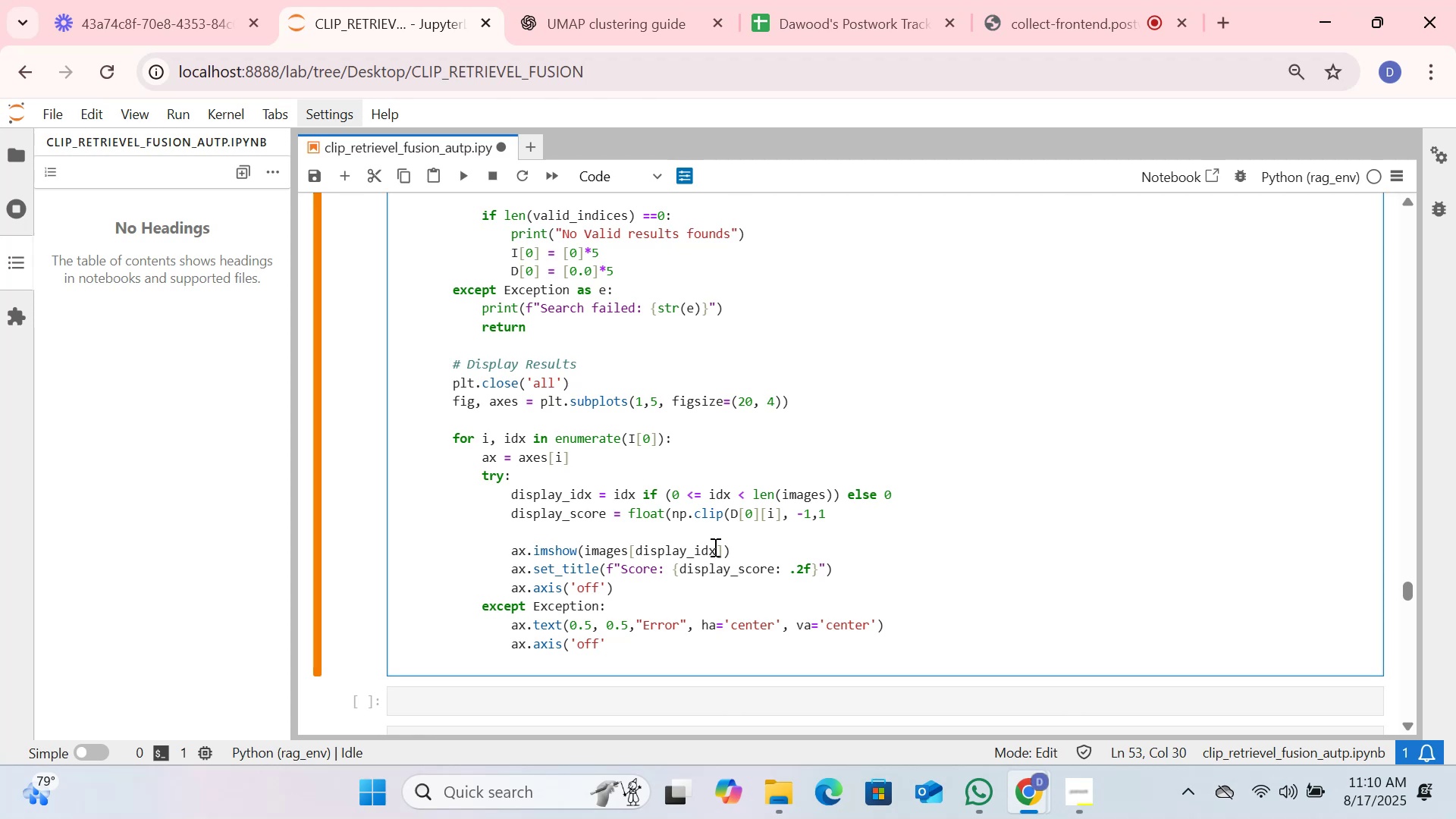 
hold_key(key=CapsLock, duration=0.57)
 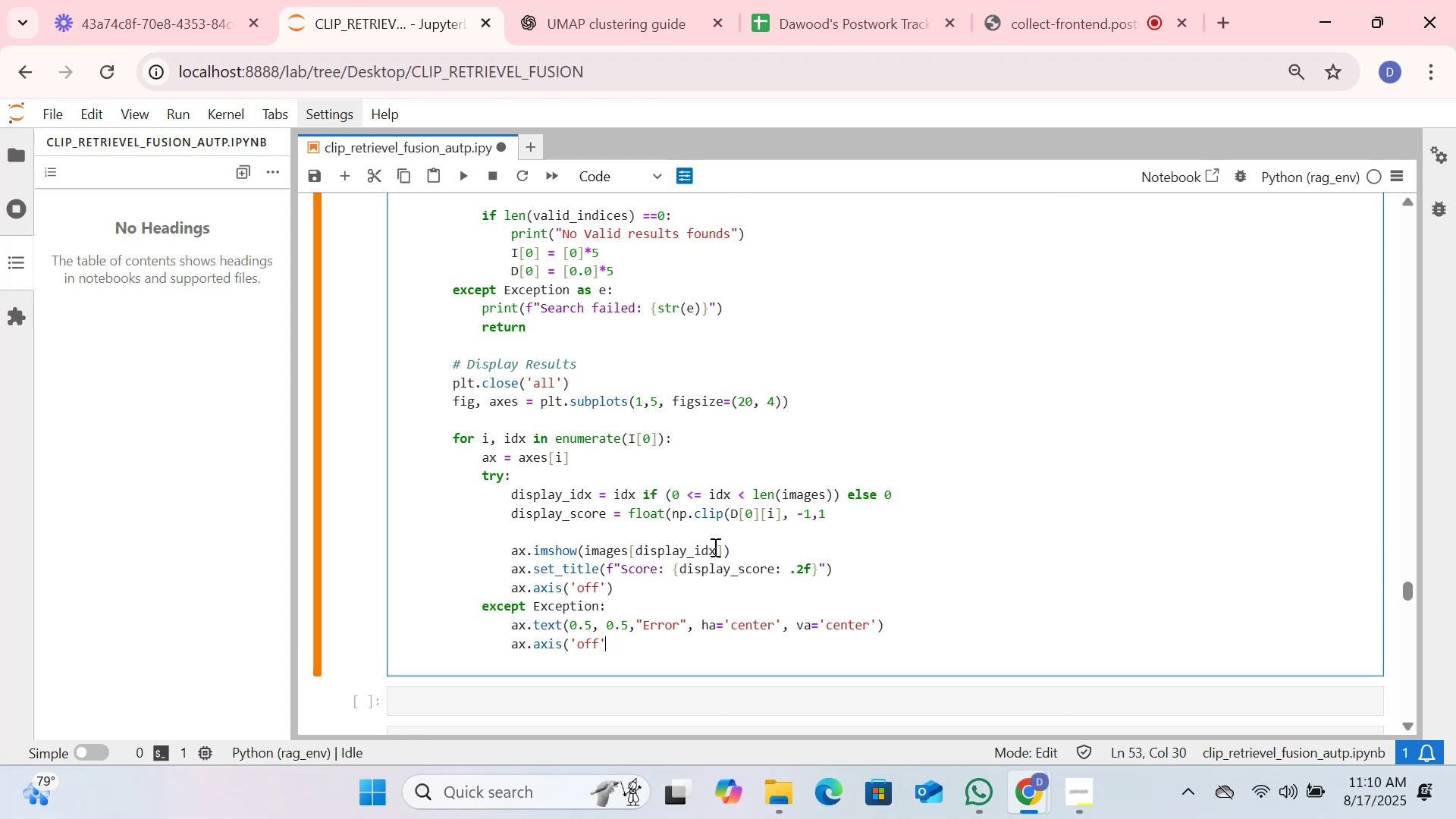 
key(0)
 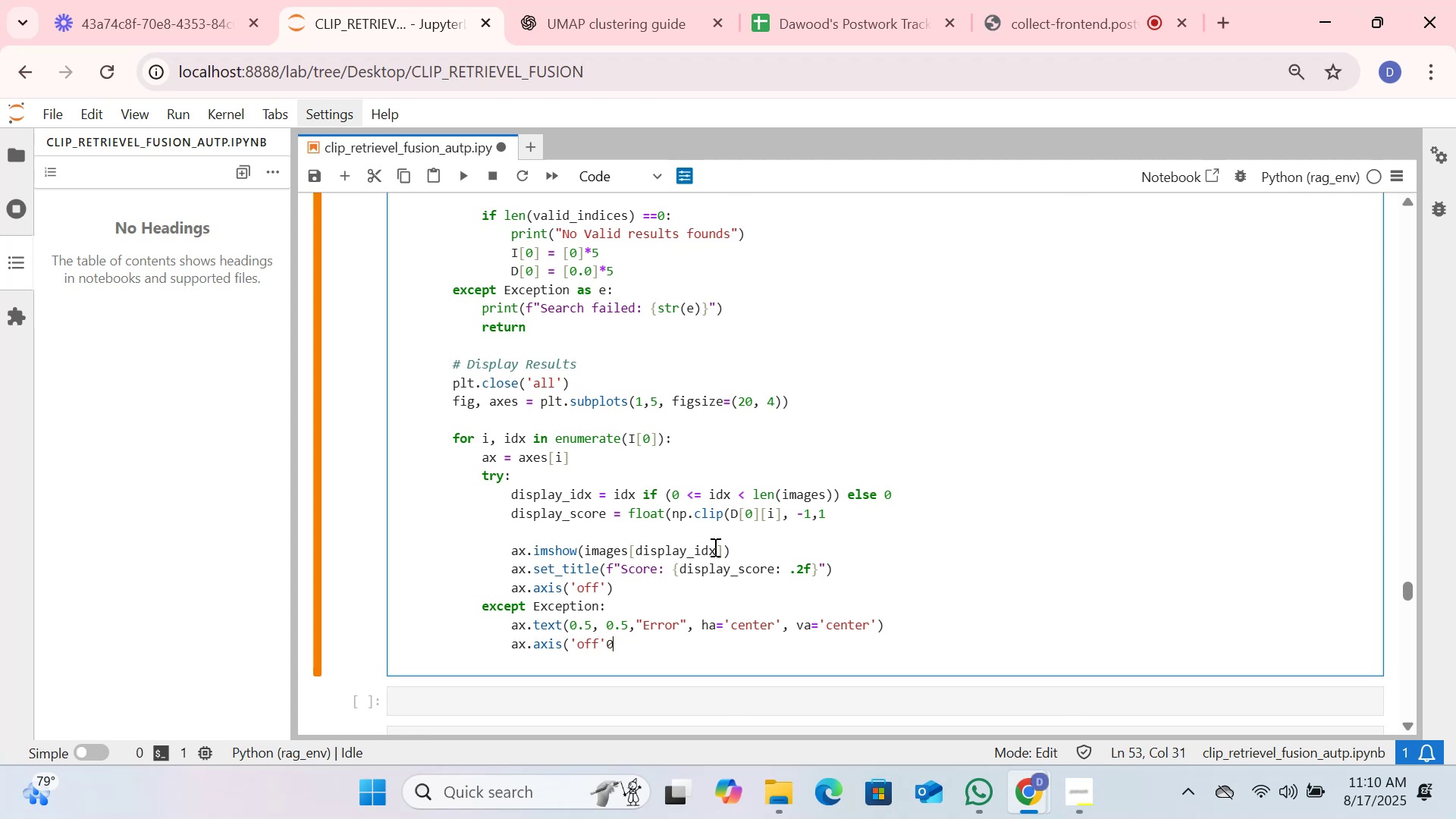 
key(Backspace)
 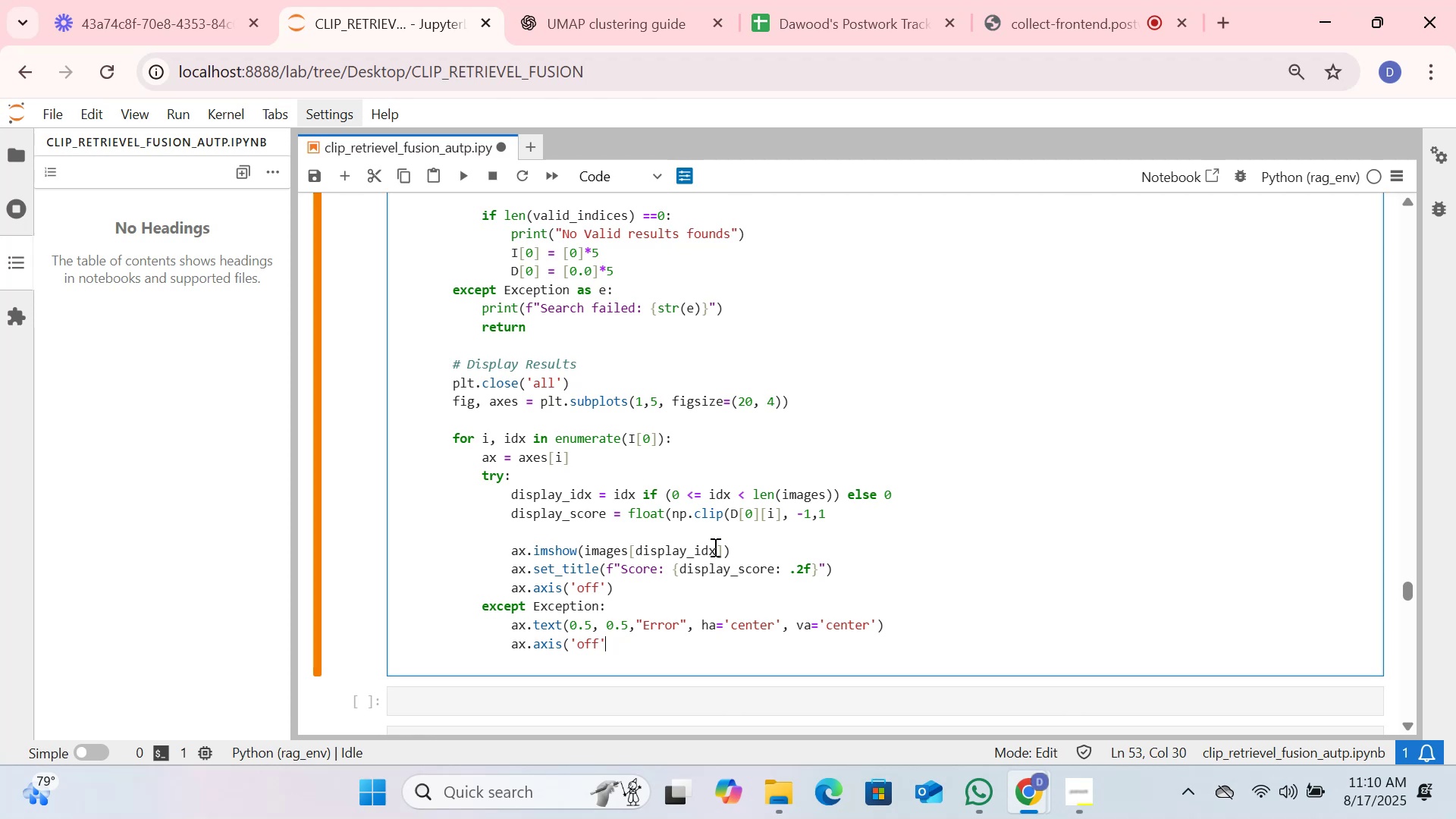 
key(CapsLock)
 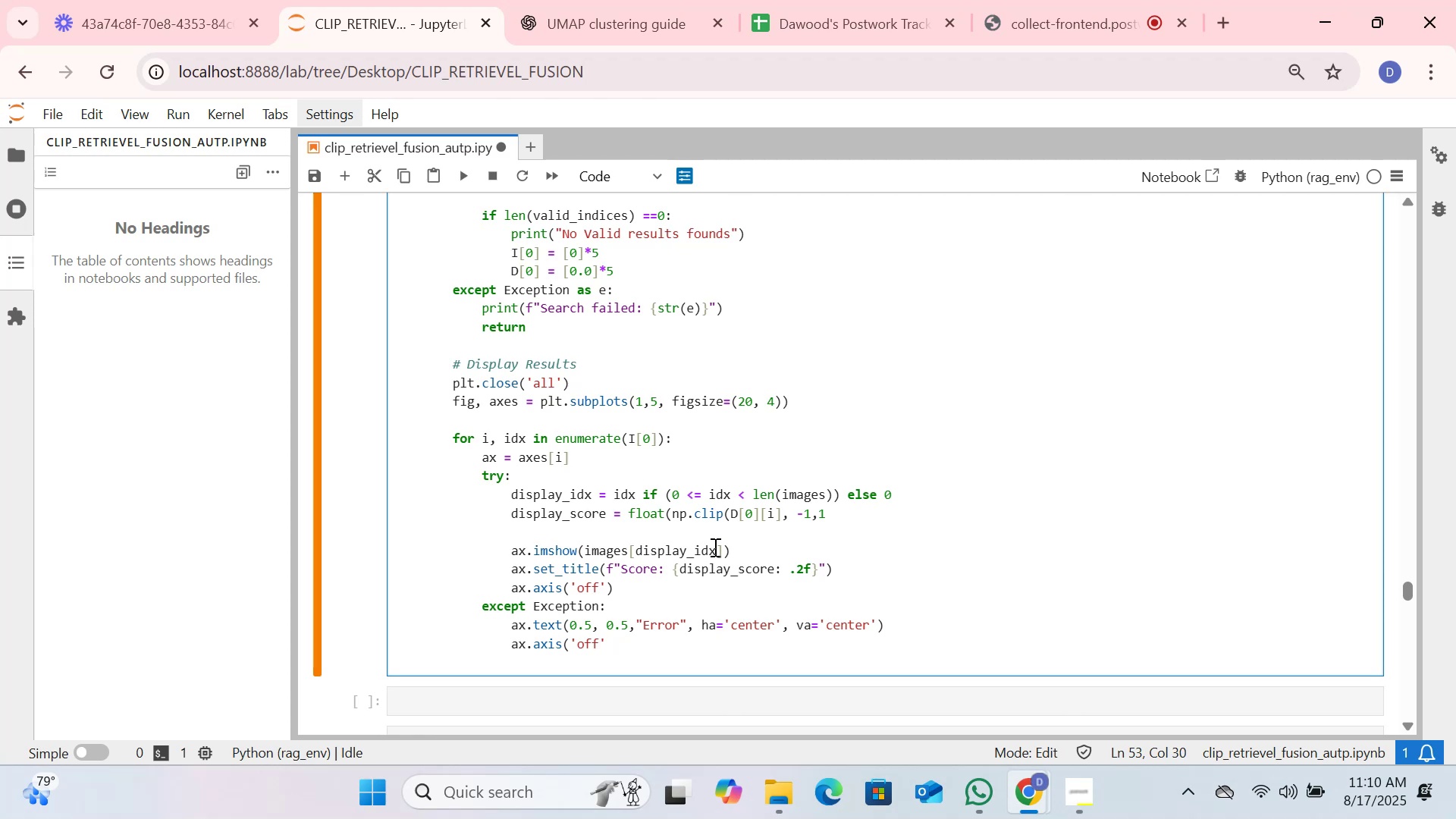 
key(Shift+0)
 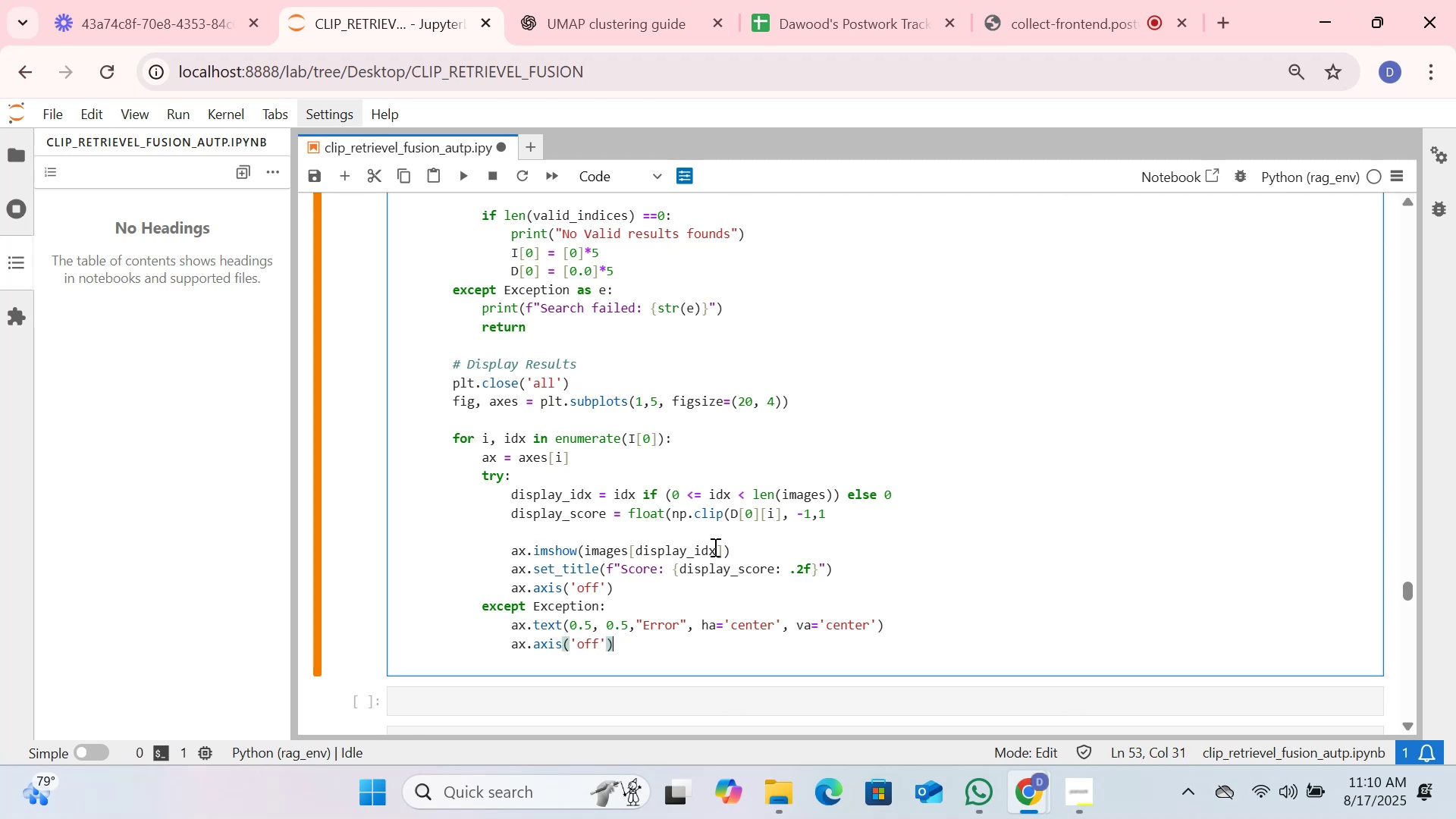 
key(Backslash)
 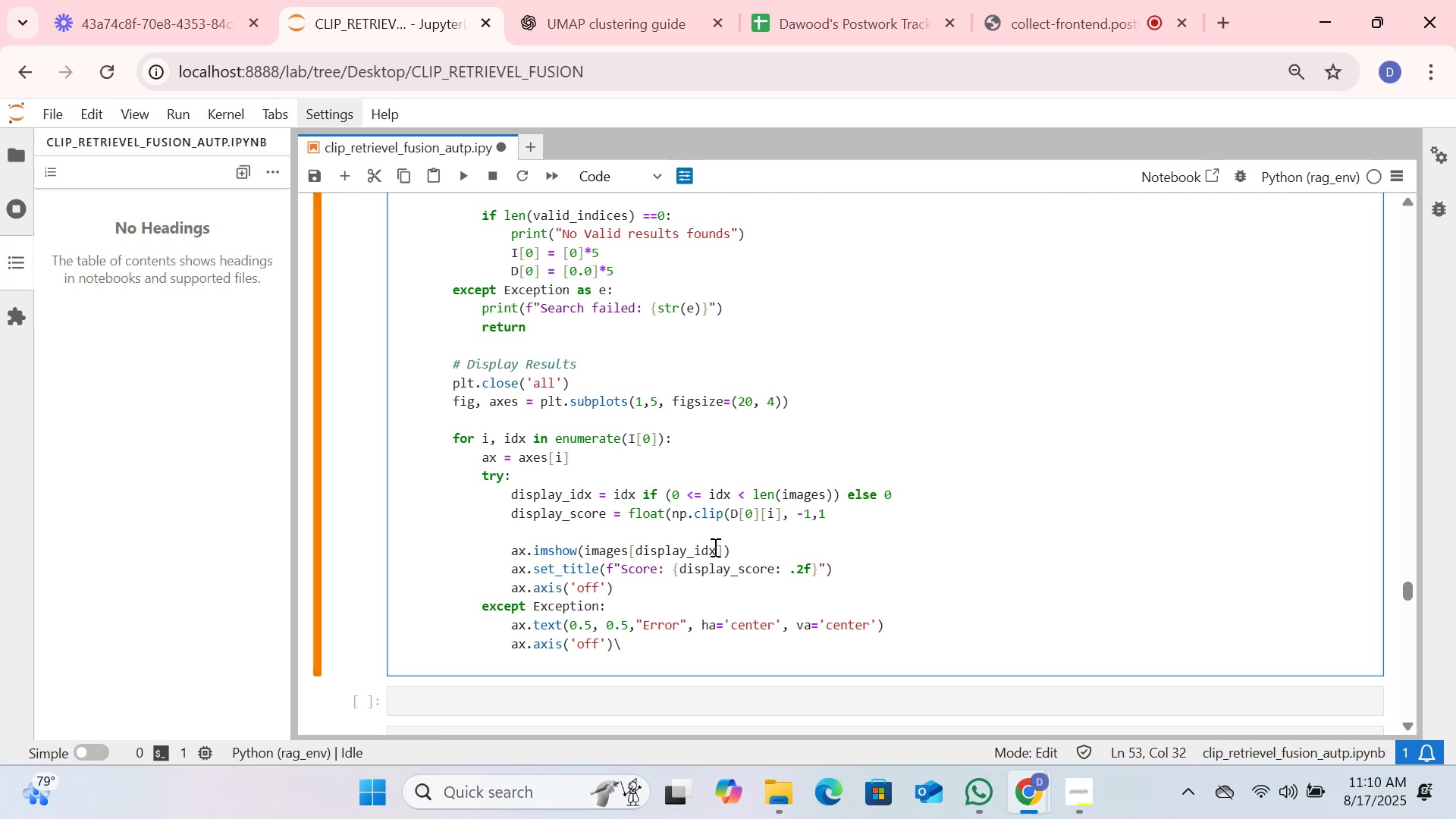 
key(Backspace)
 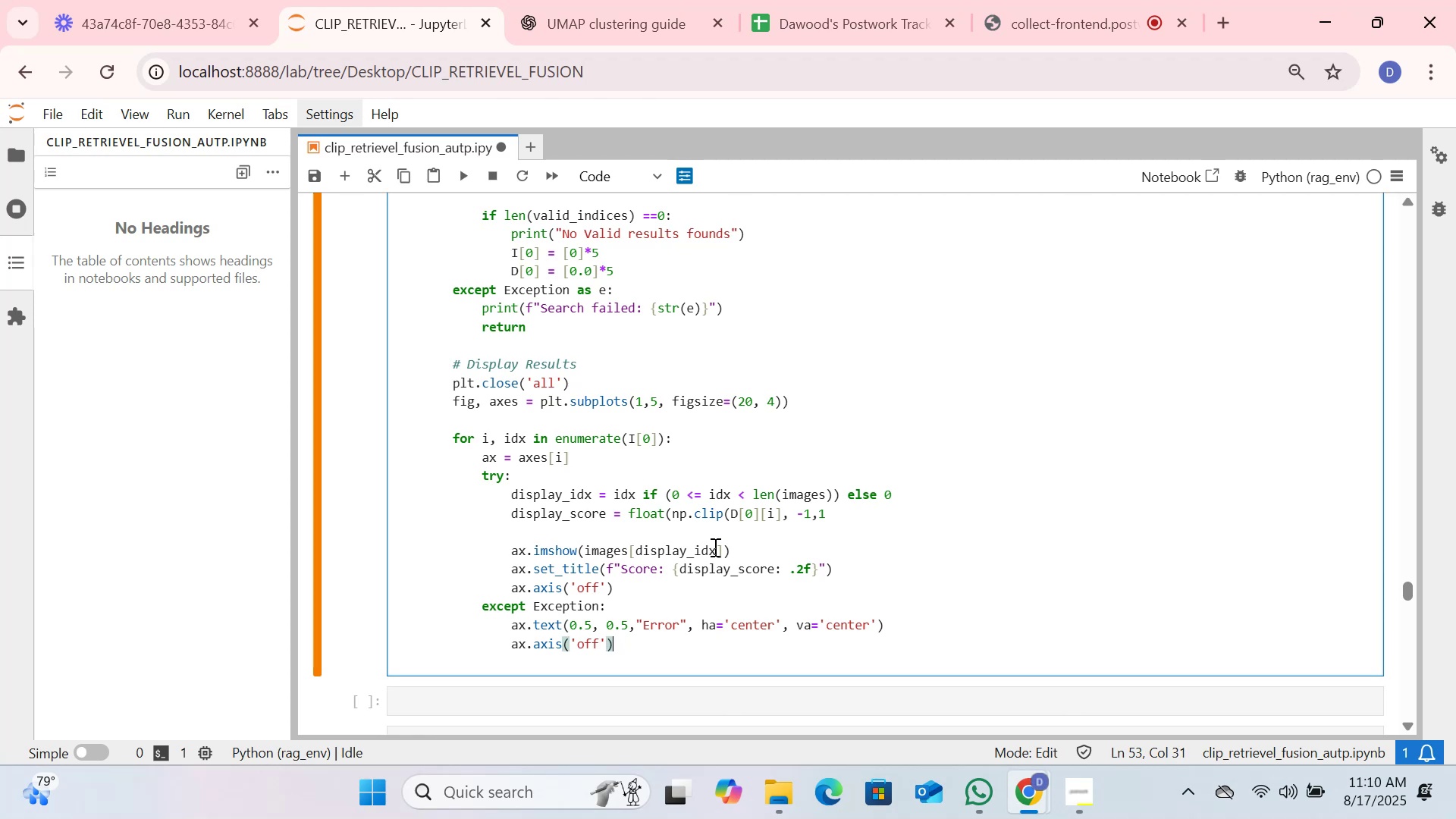 
key(Enter)
 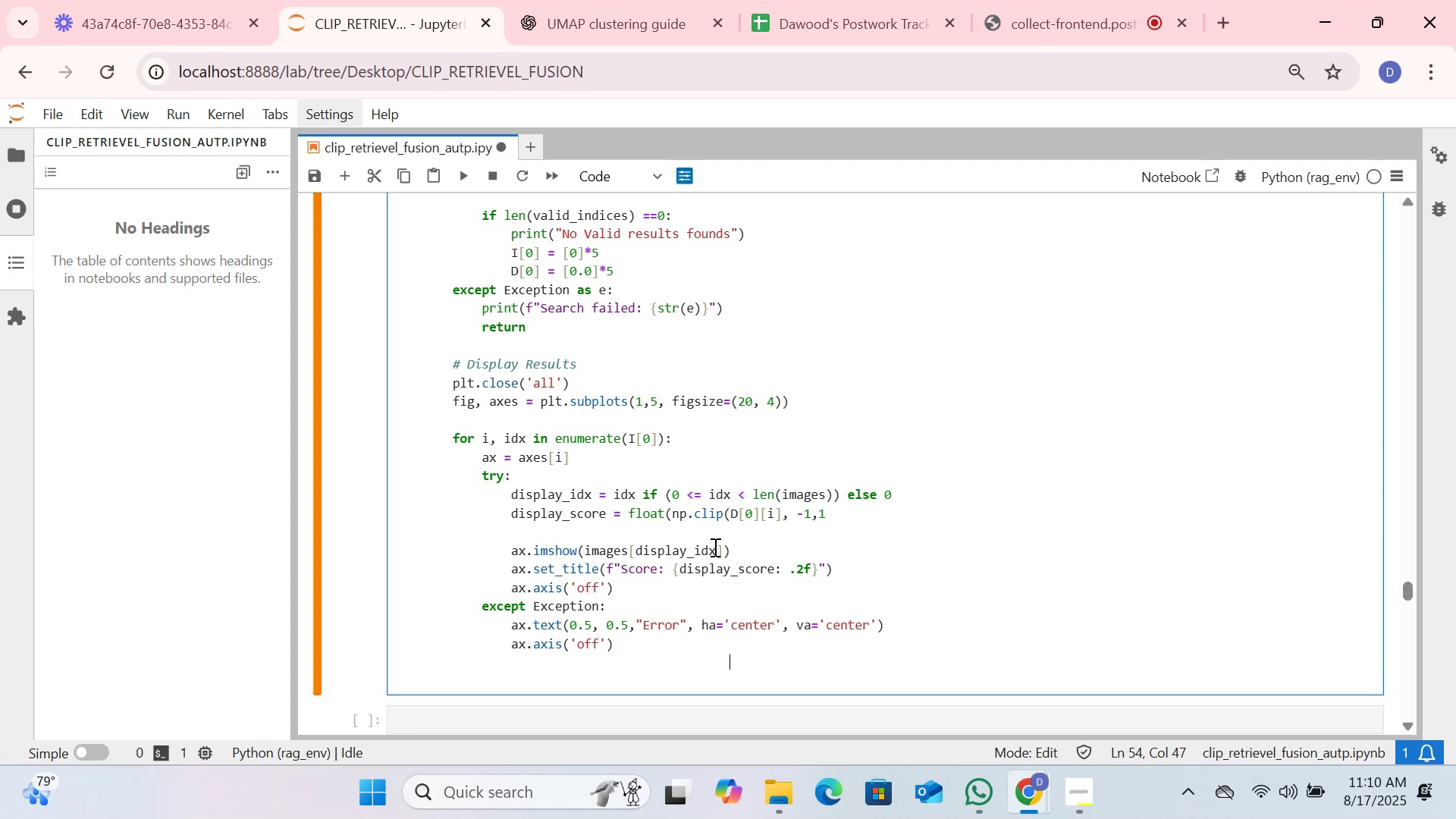 
key(Backspace)
 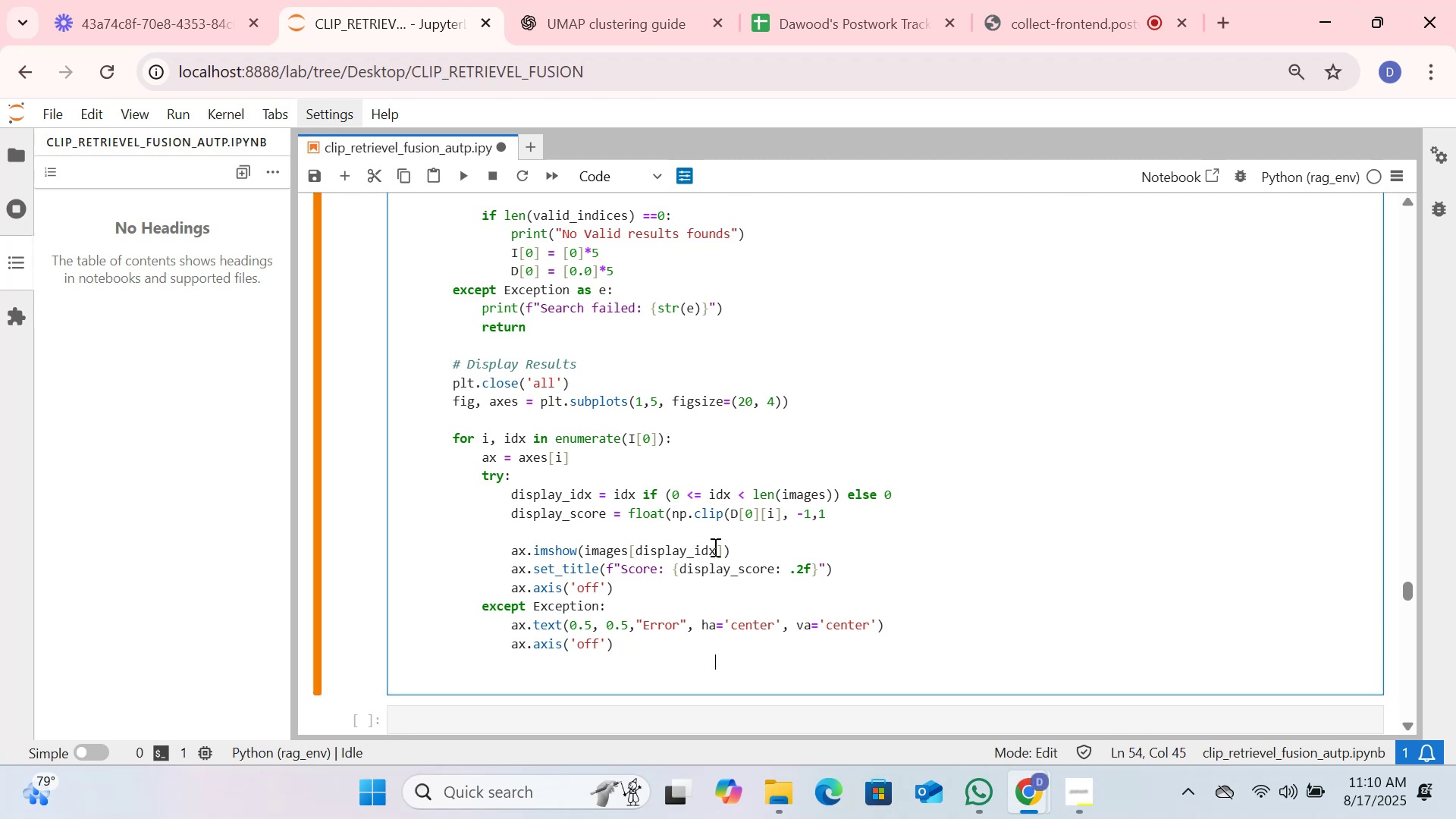 
key(Backspace)
 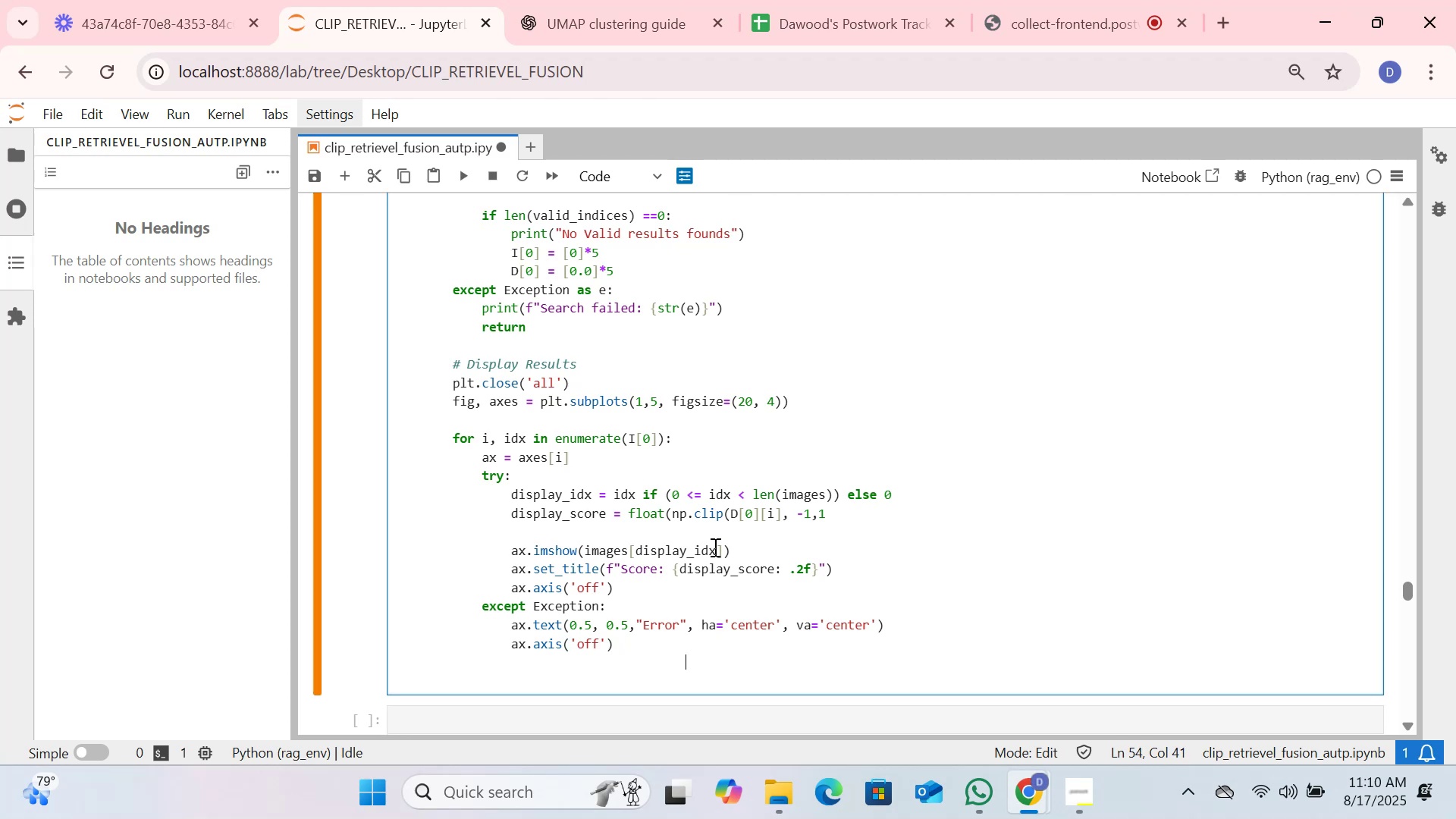 
key(Backspace)
 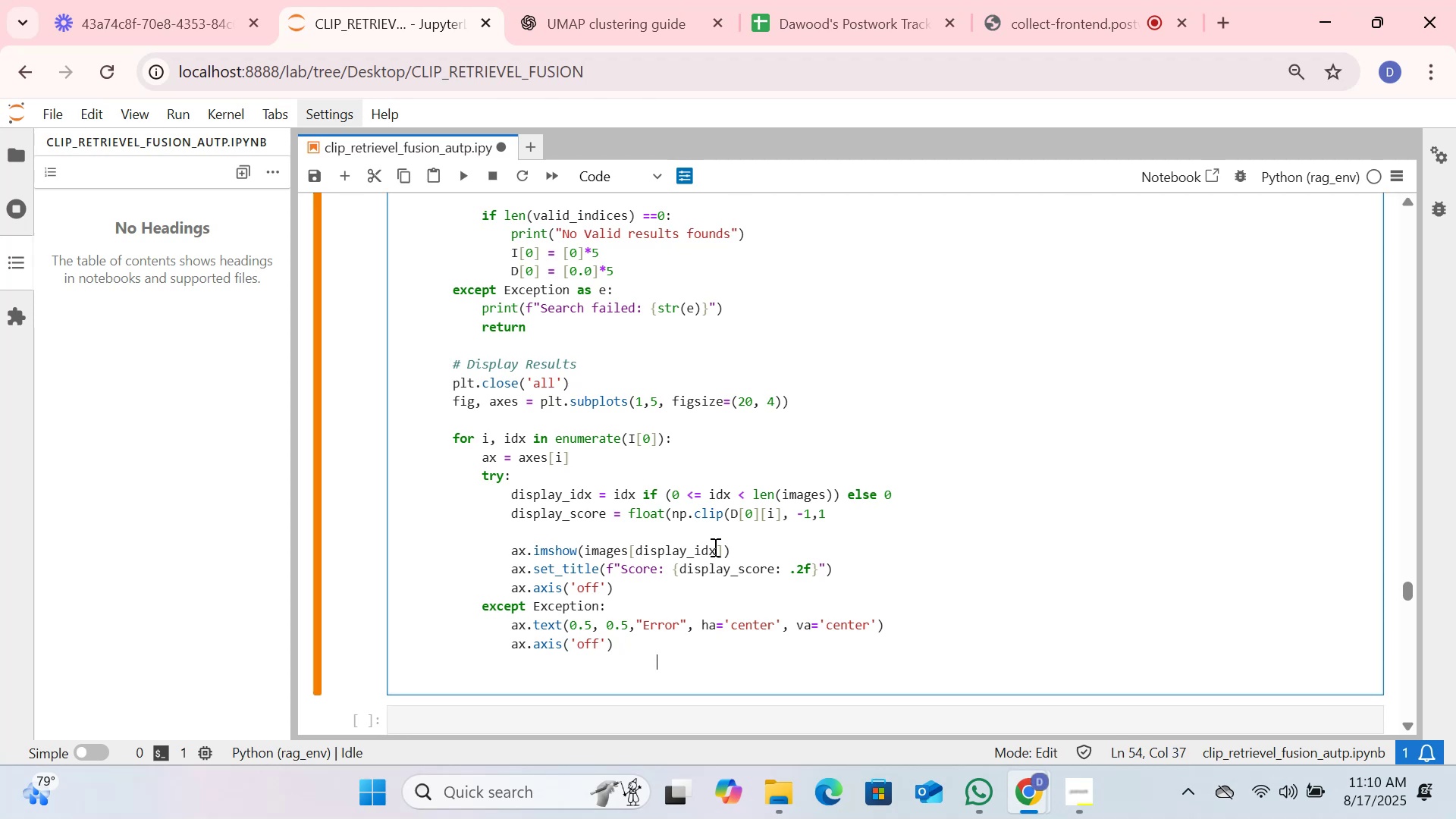 
key(Backspace)
 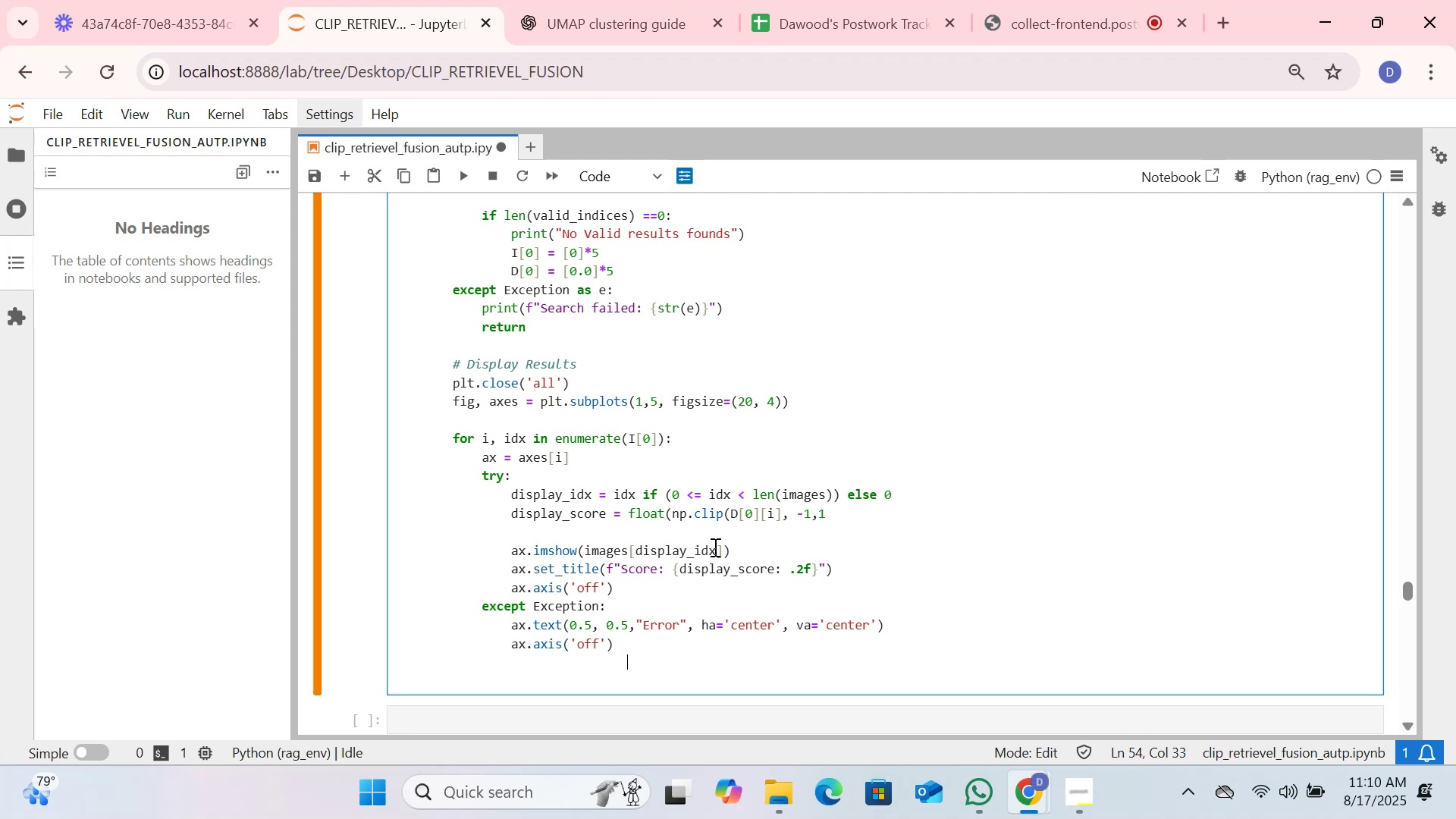 
key(Backspace)
 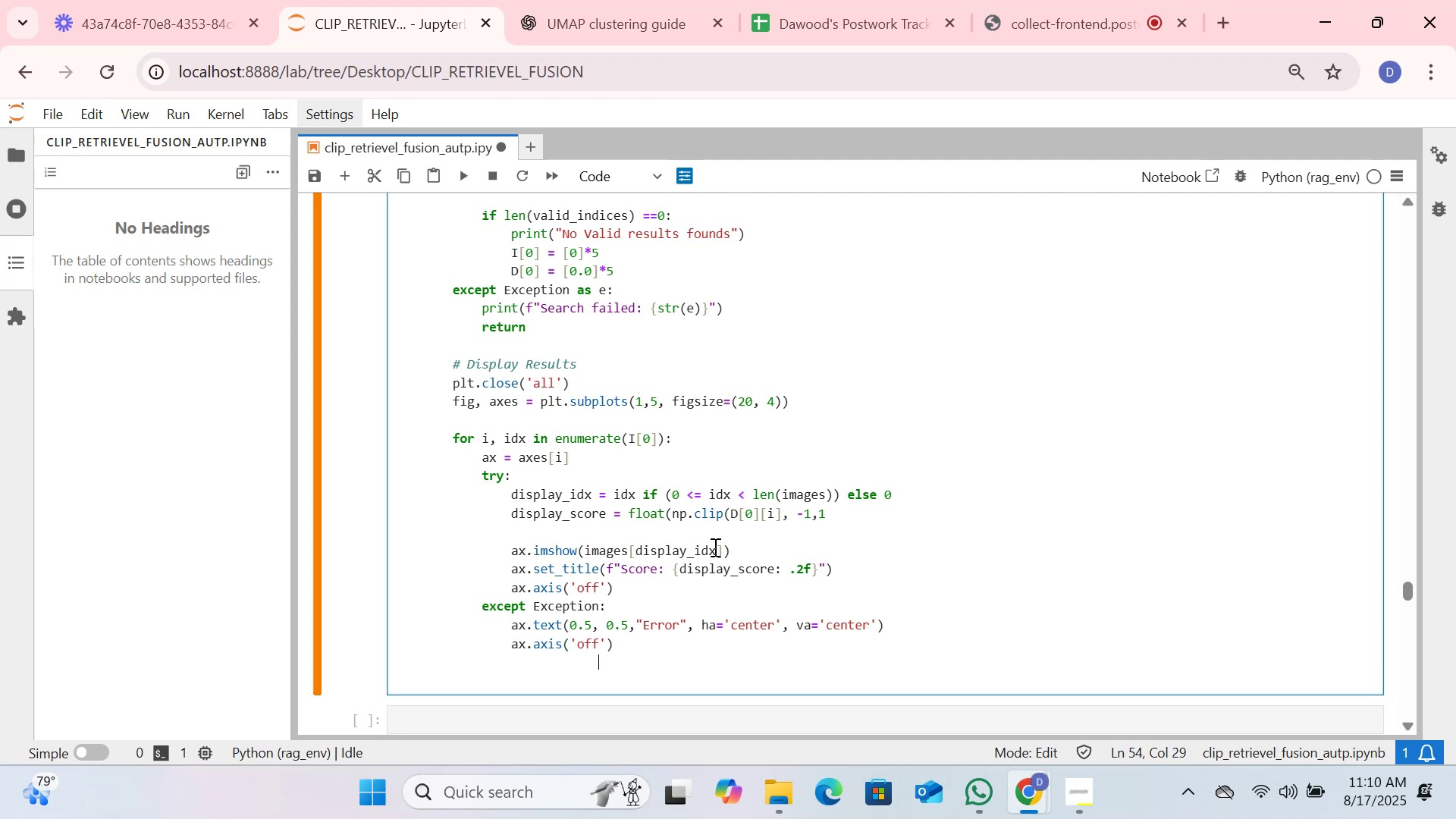 
key(Backspace)
 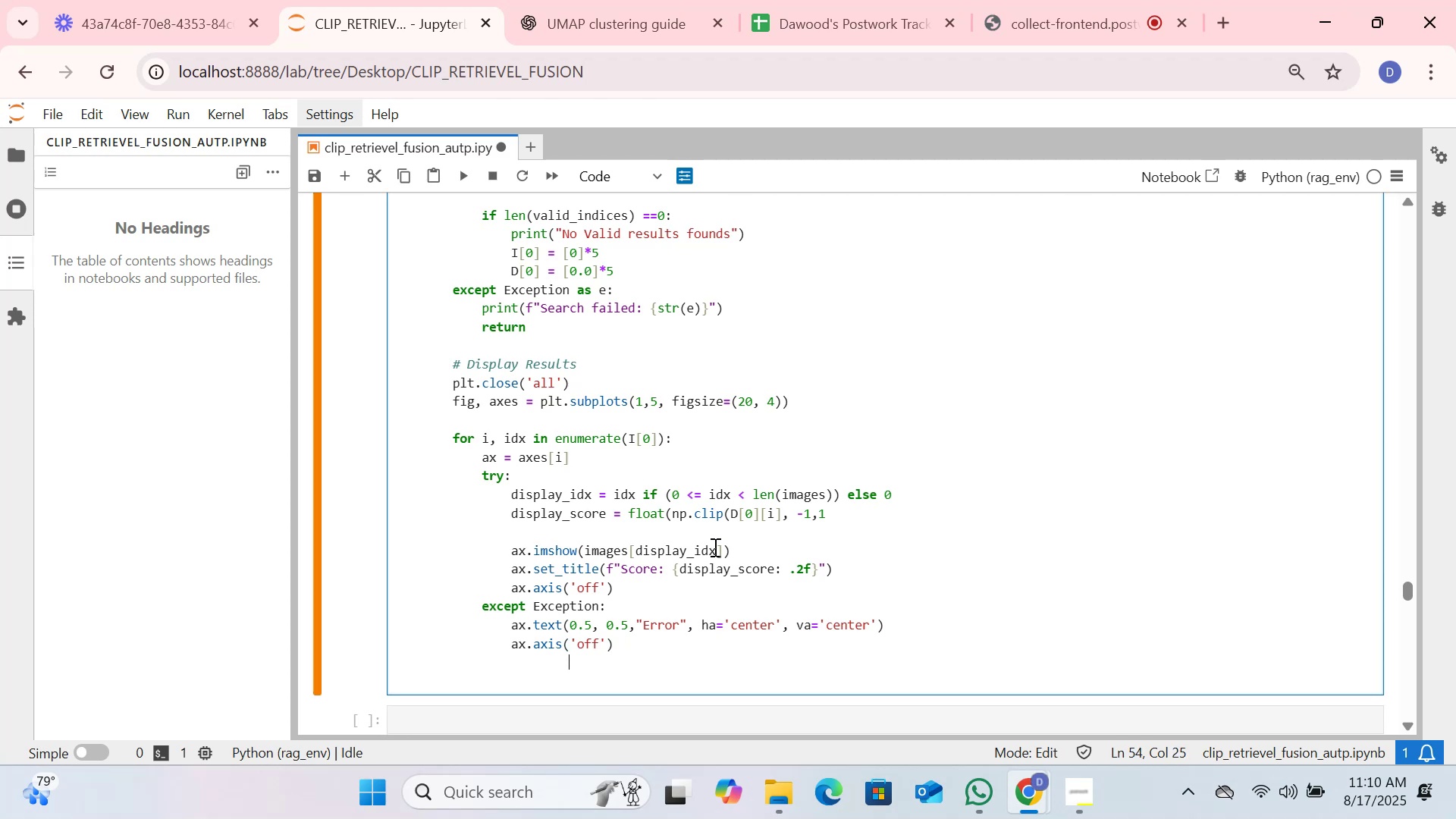 
key(Backspace)
 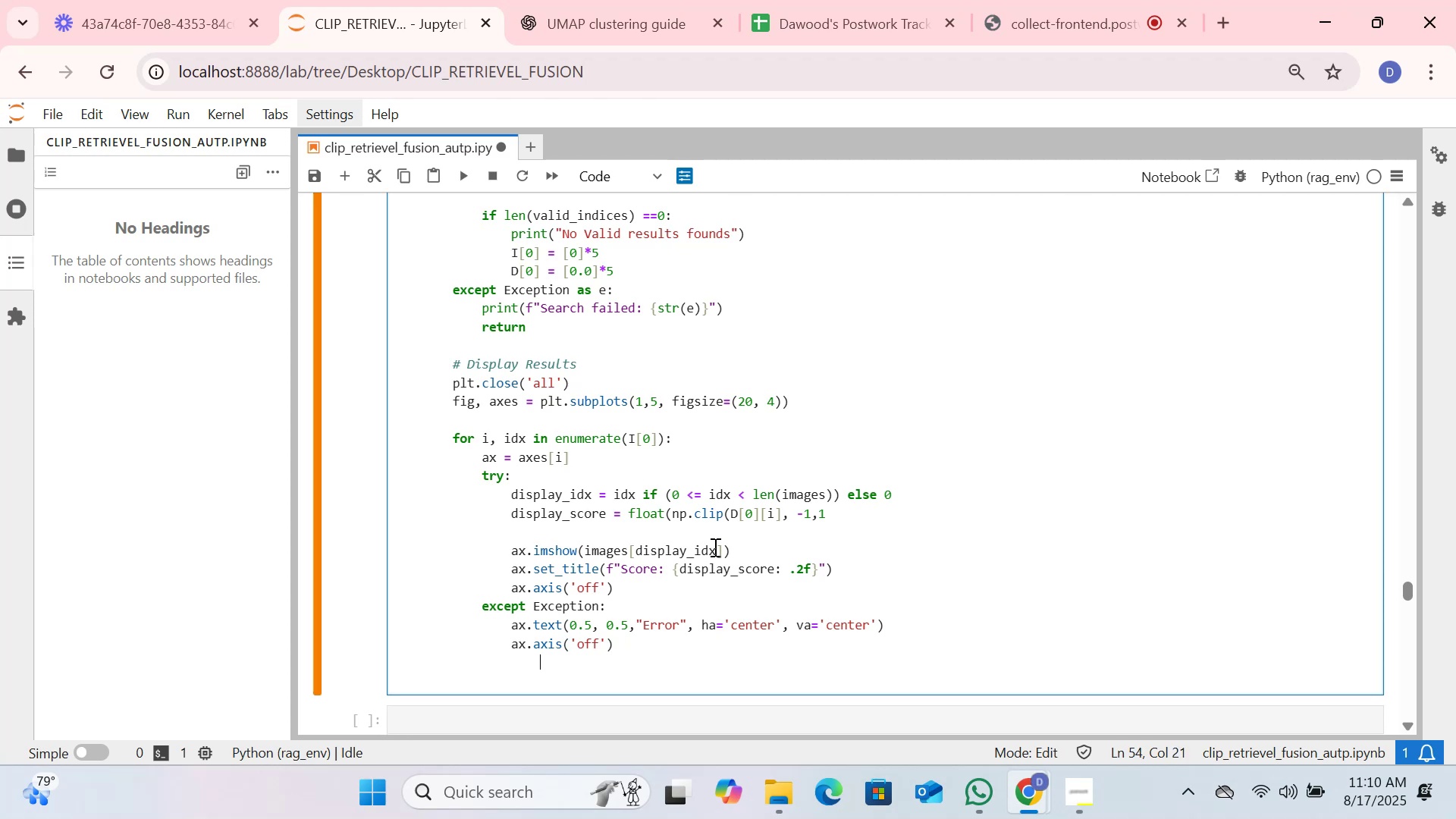 
key(Backspace)
 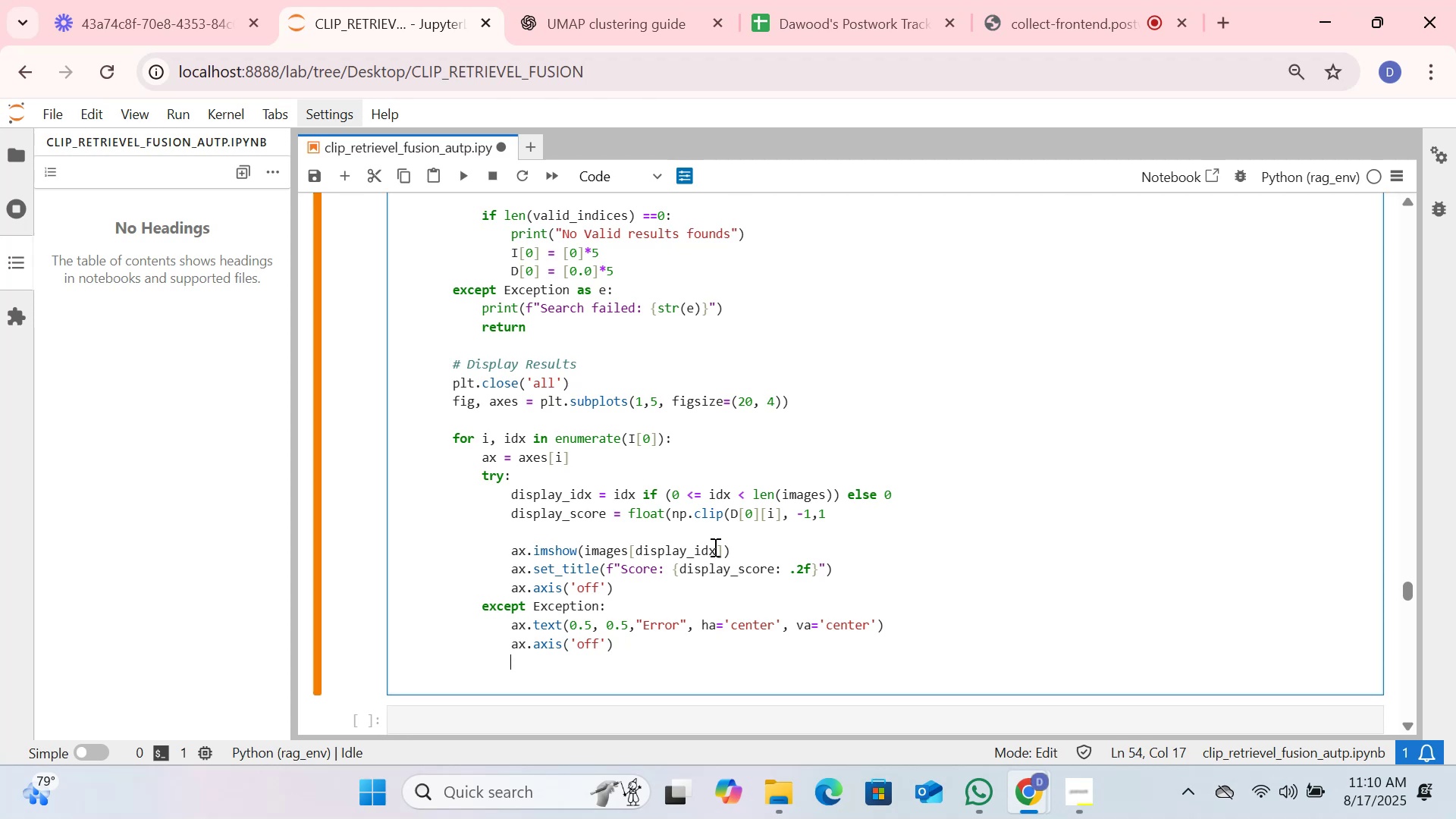 
key(Backspace)
 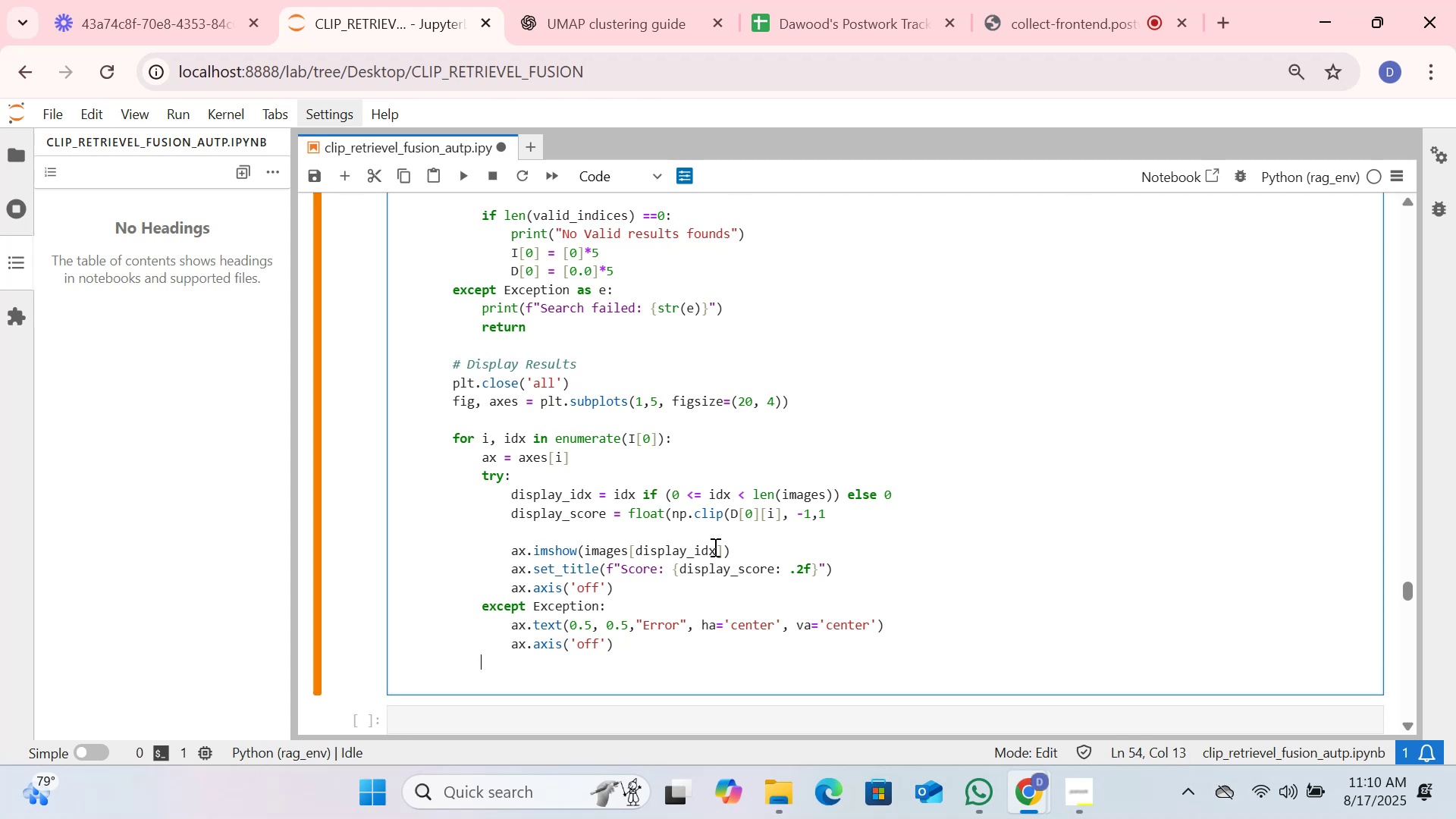 
key(Backspace)
 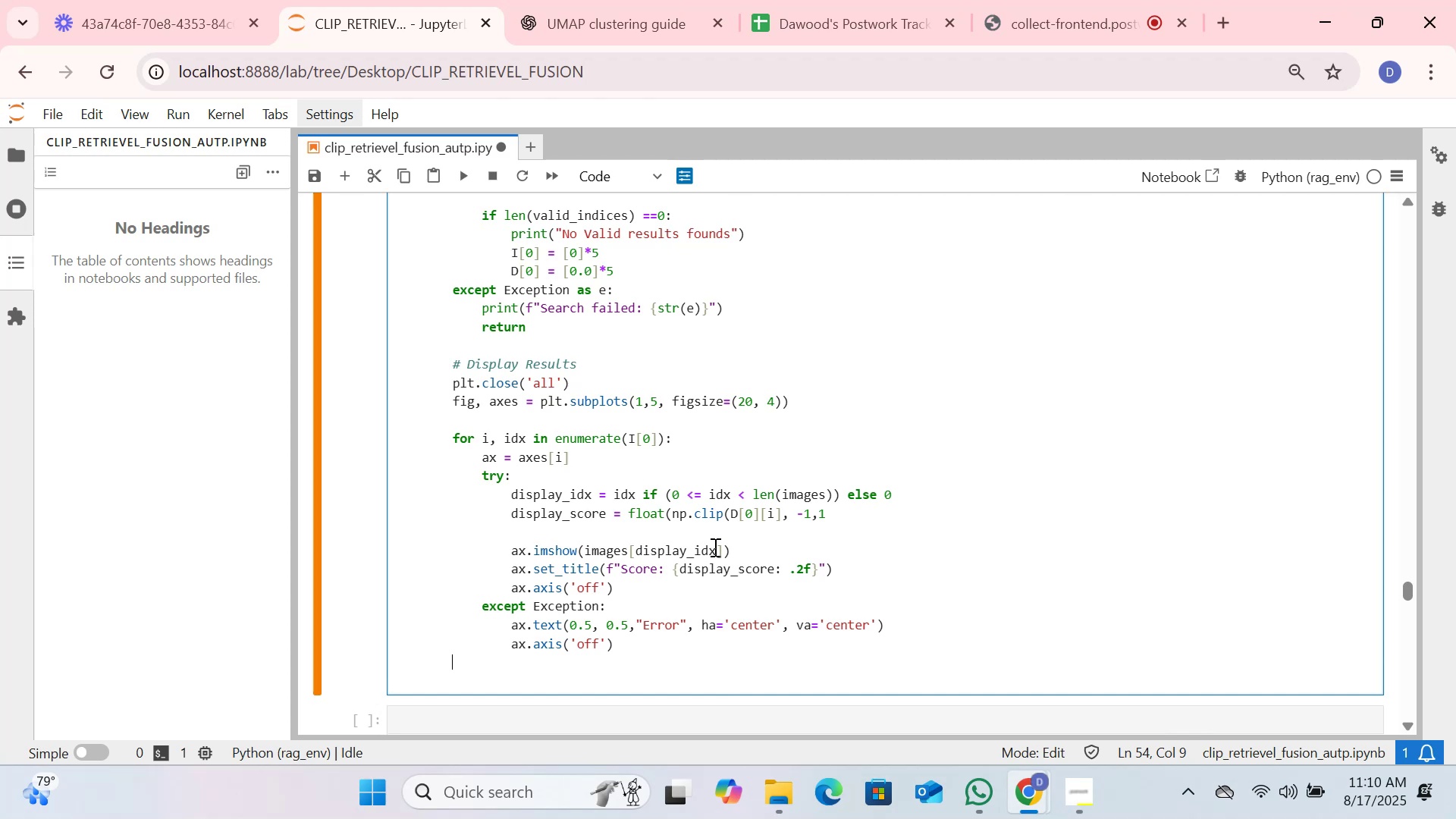 
key(Backslash)
 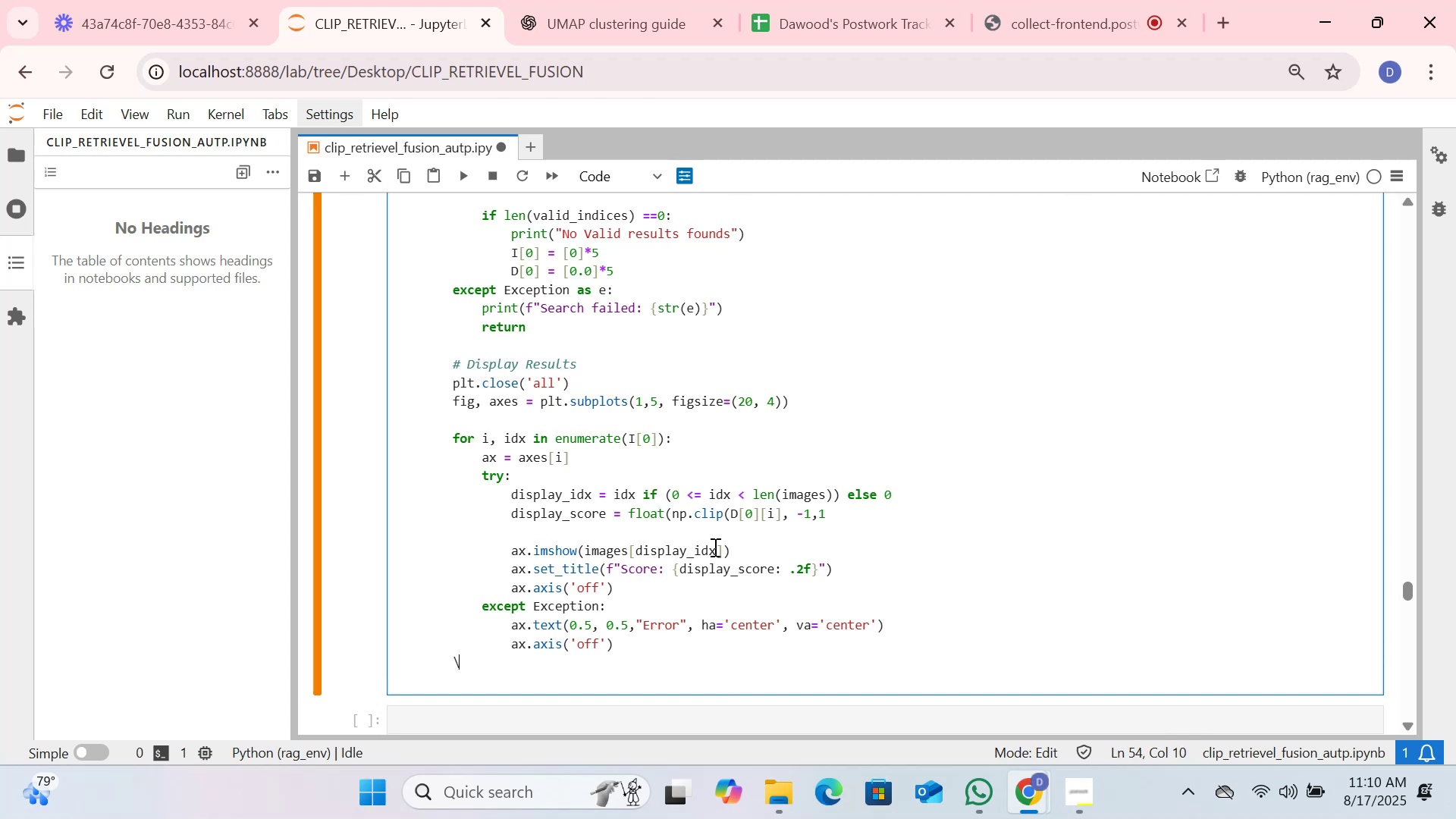 
key(Backspace)
 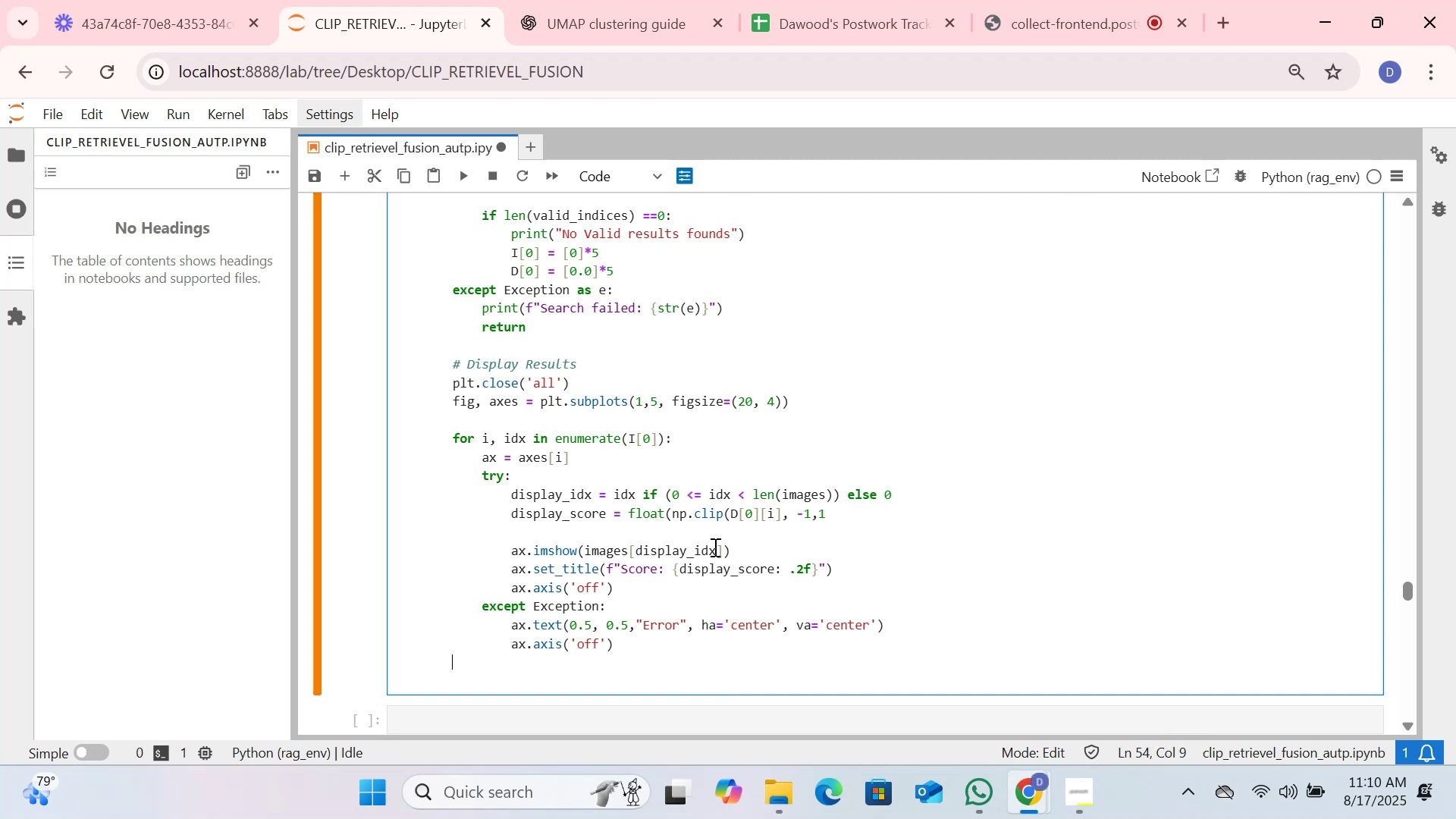 
key(Enter)
 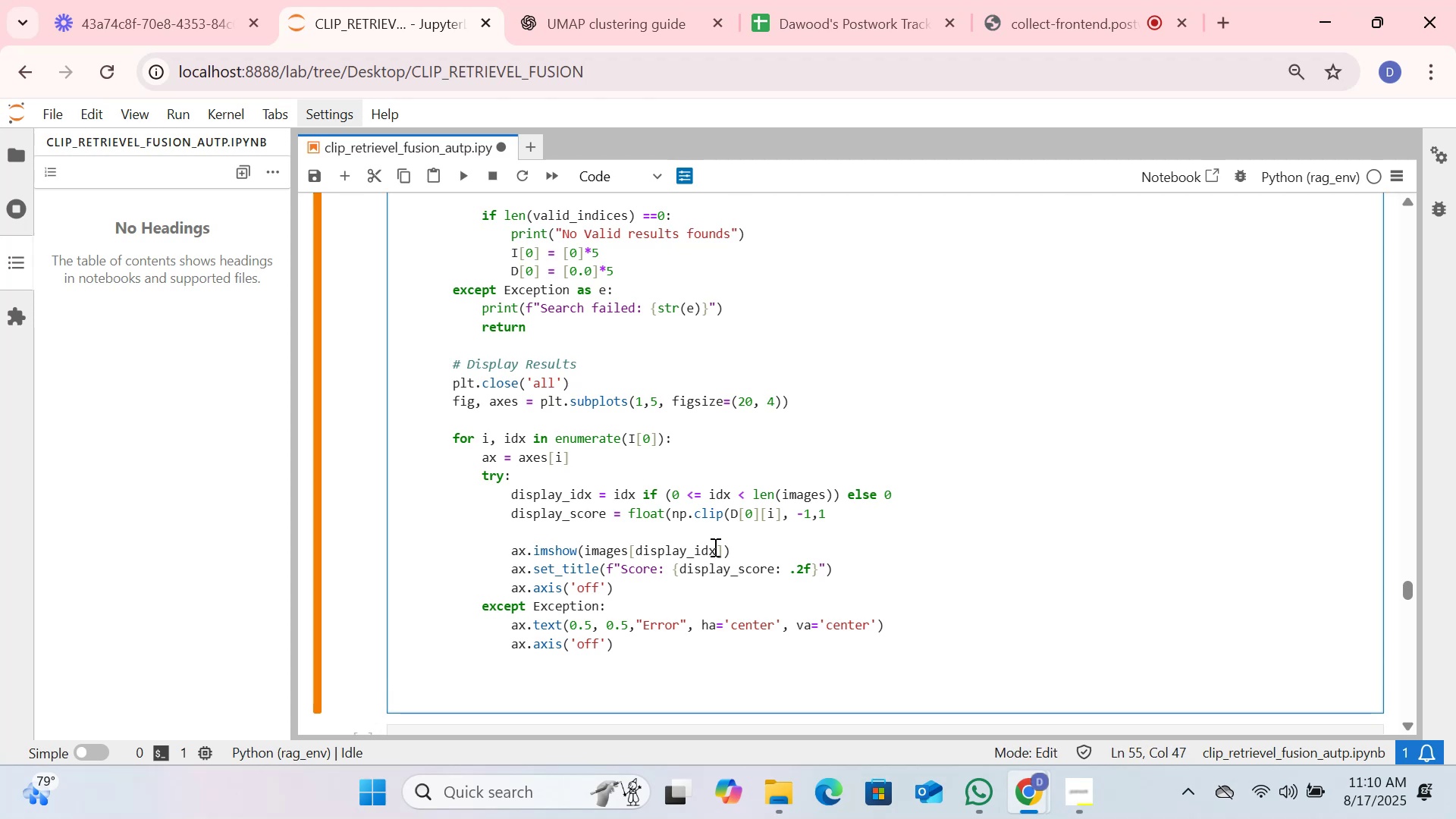 
key(Backspace)
 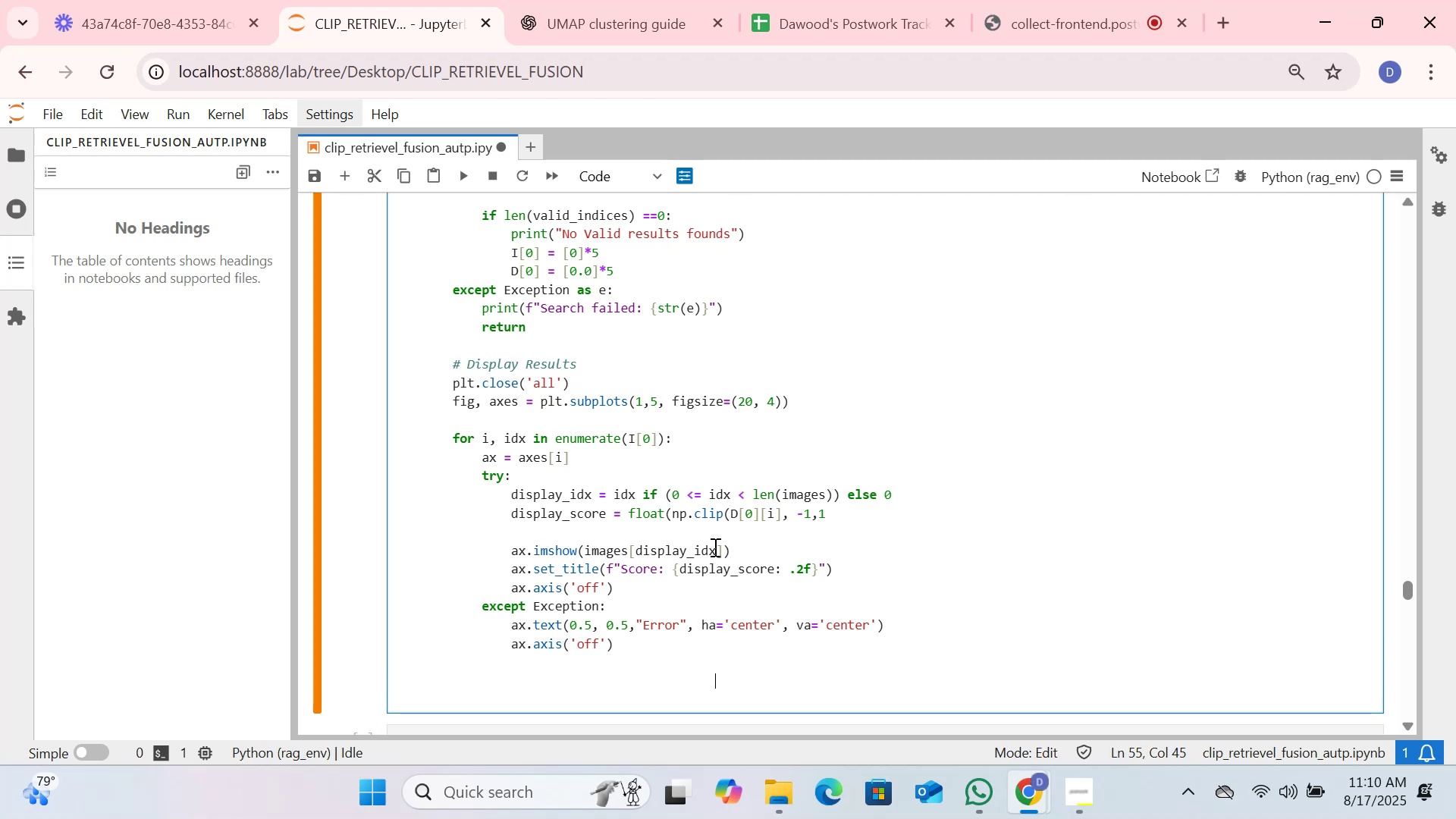 
key(Backspace)
 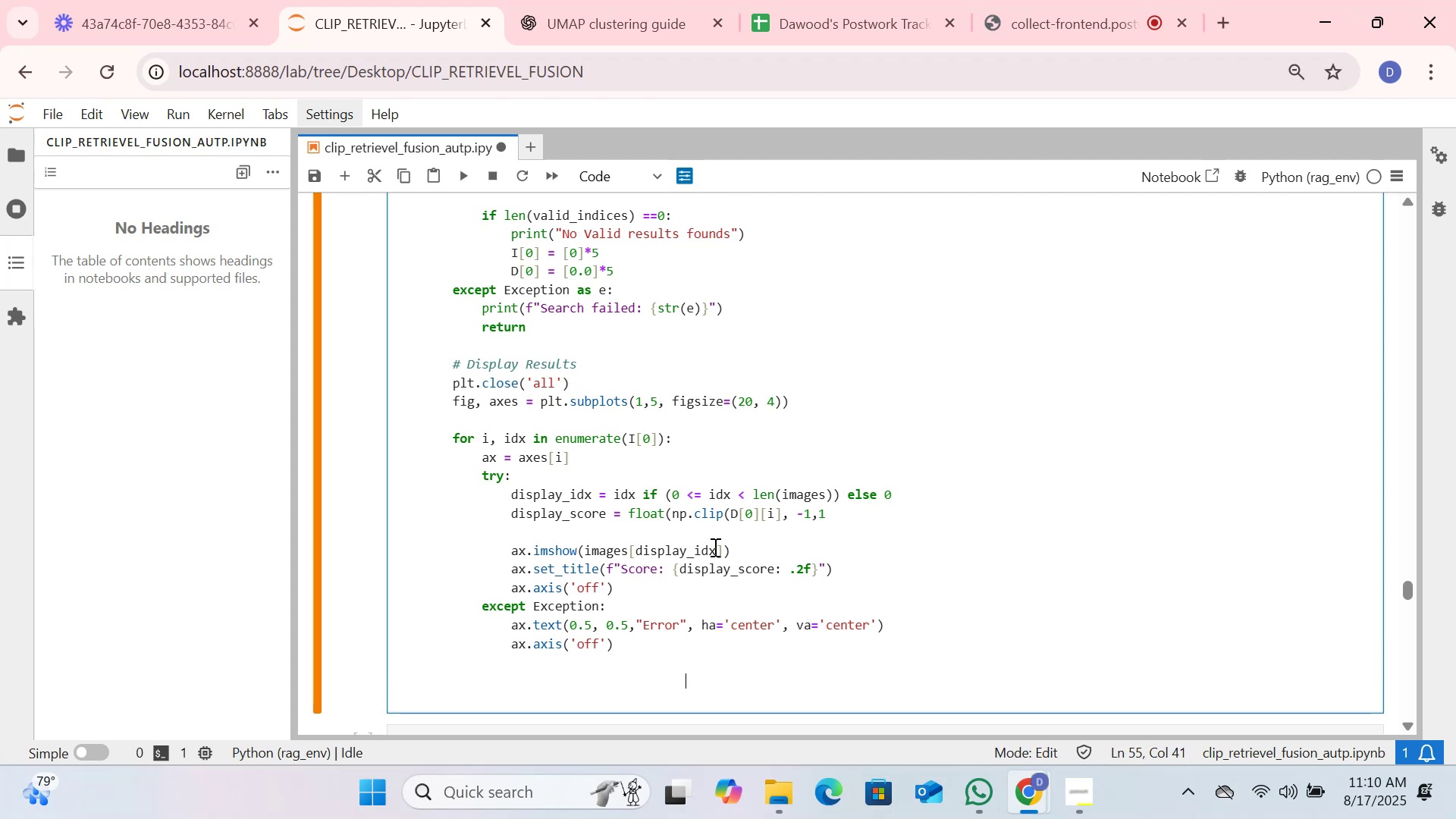 
key(Backspace)
 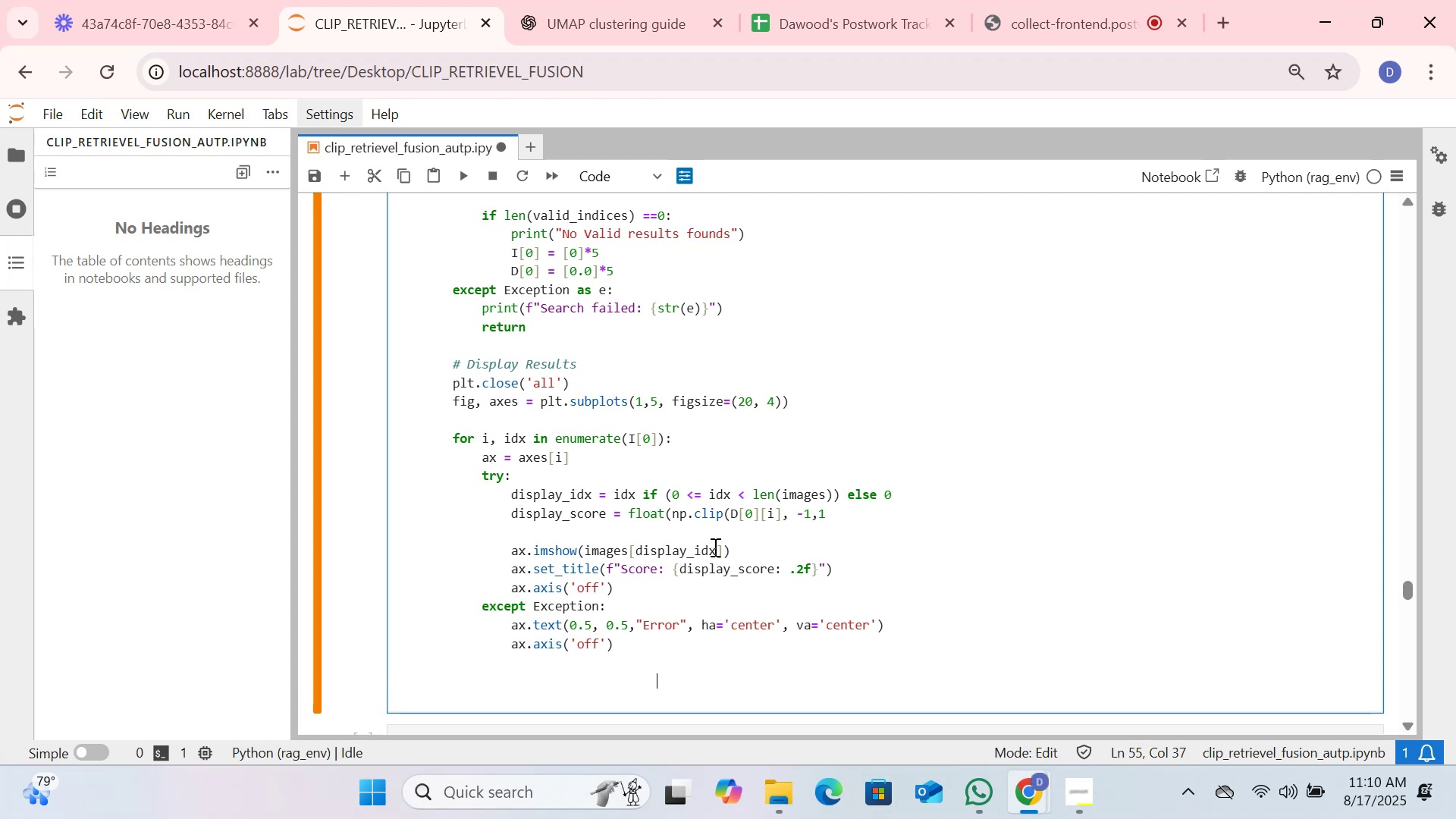 
key(Backspace)
 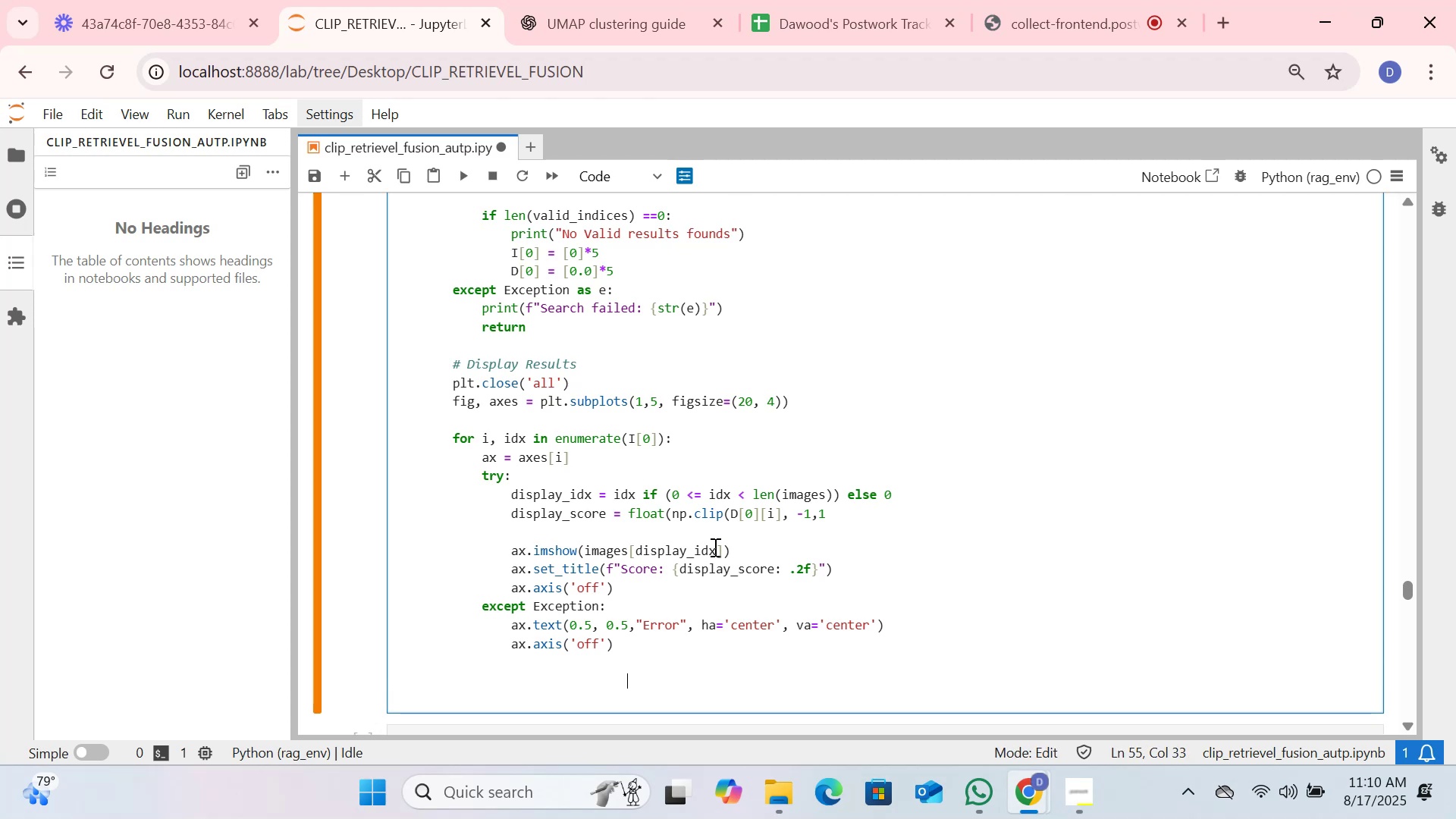 
key(Backspace)
 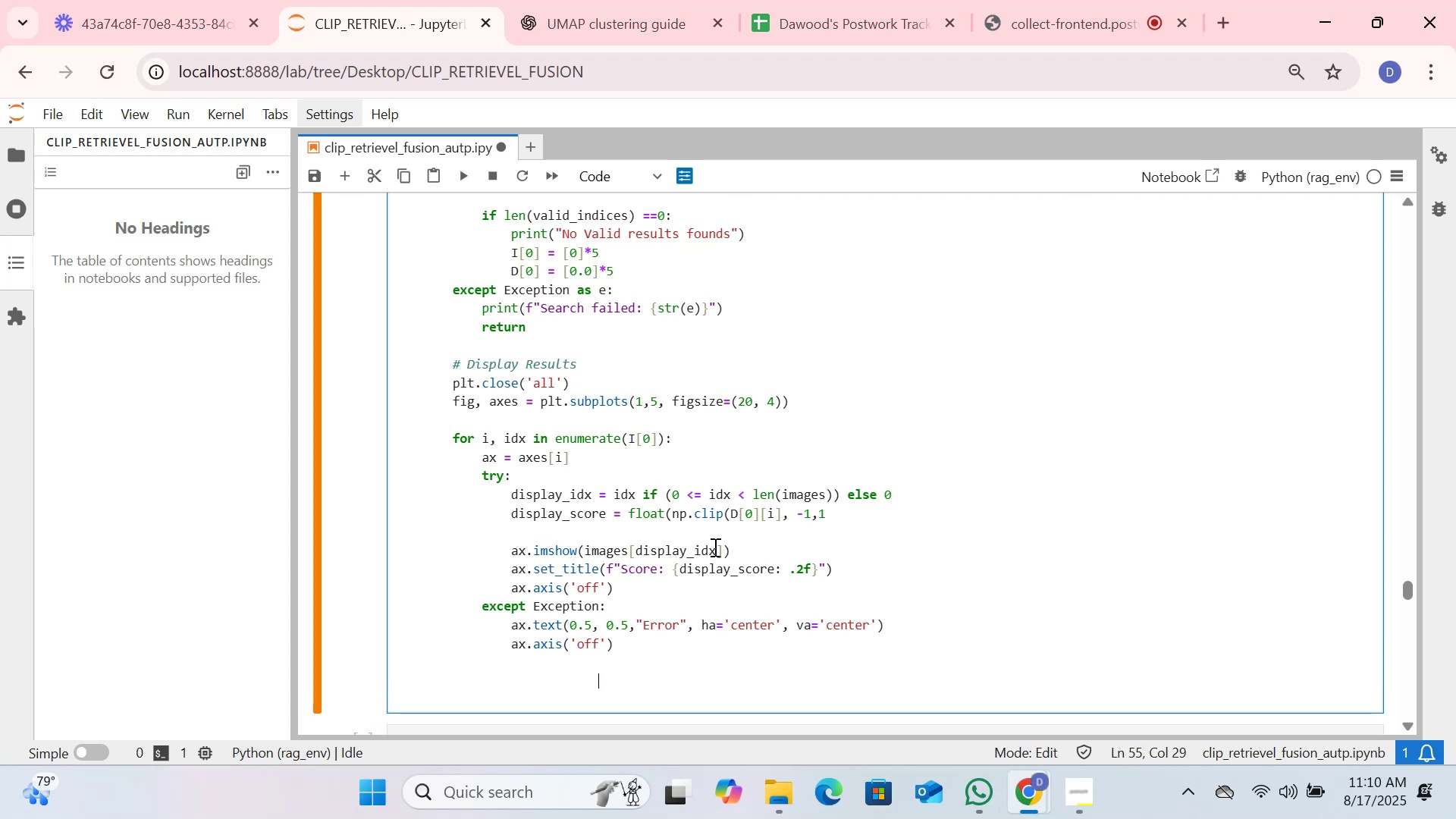 
key(Backspace)
 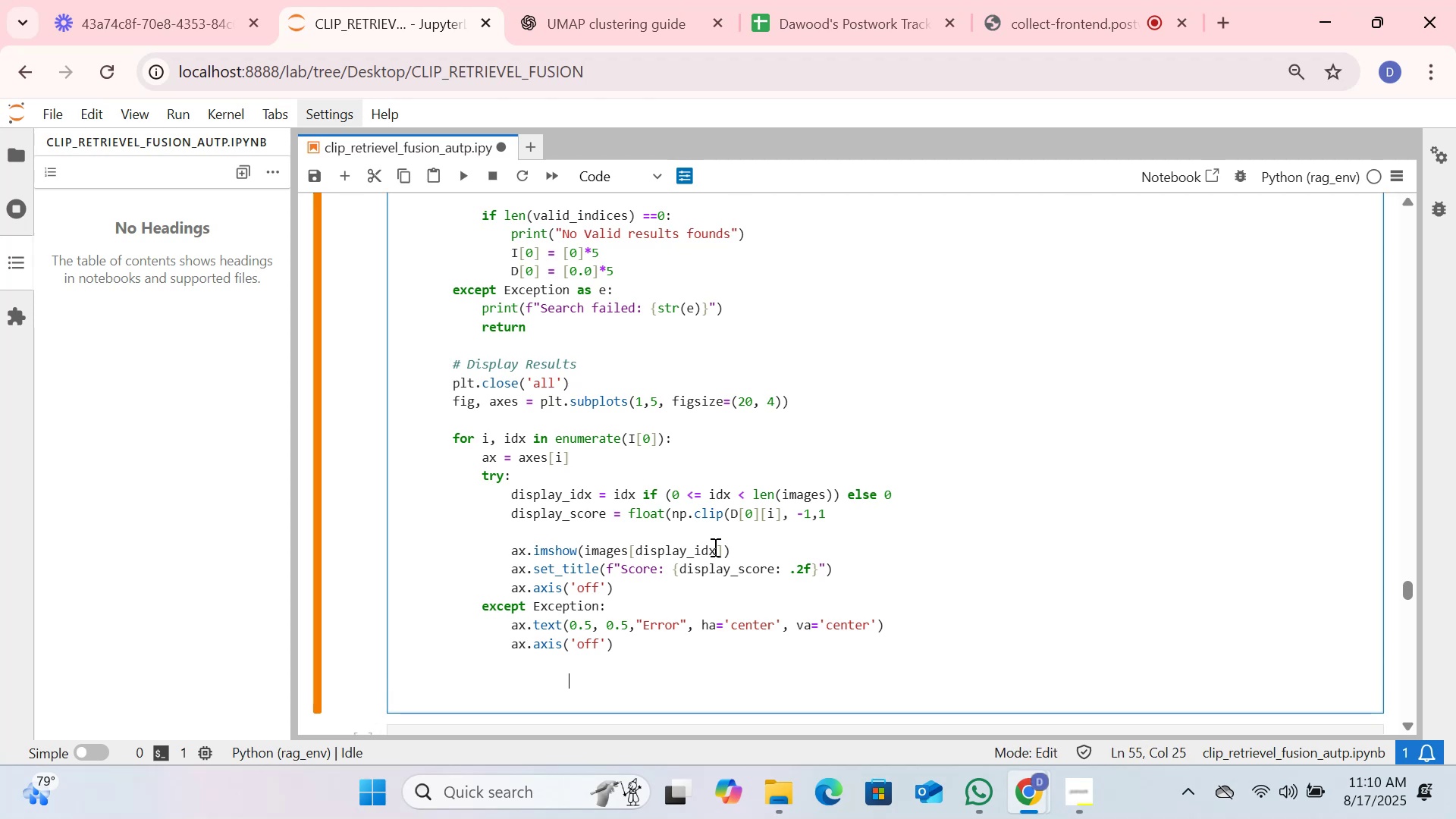 
key(Backspace)
 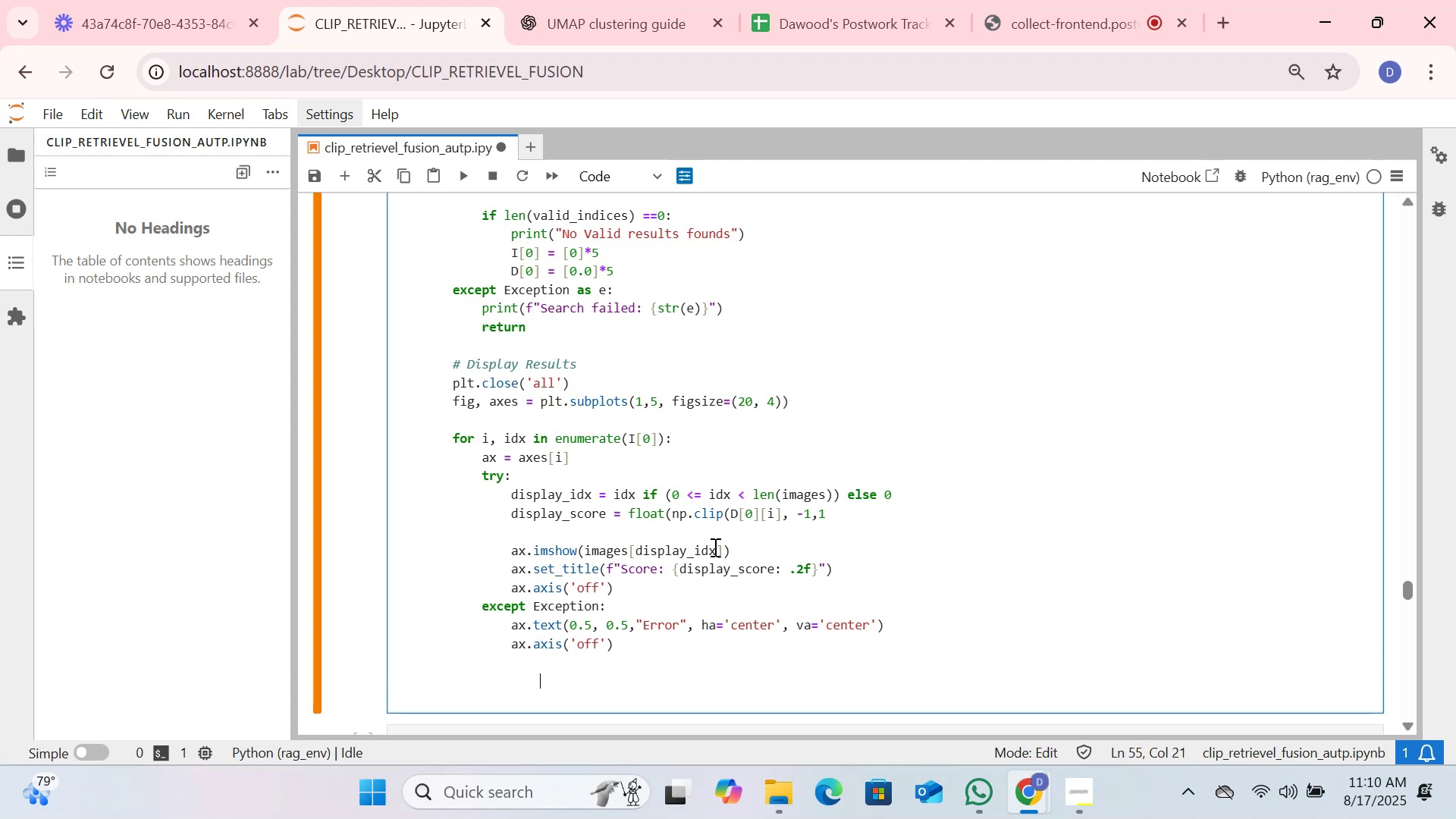 
key(Backspace)
 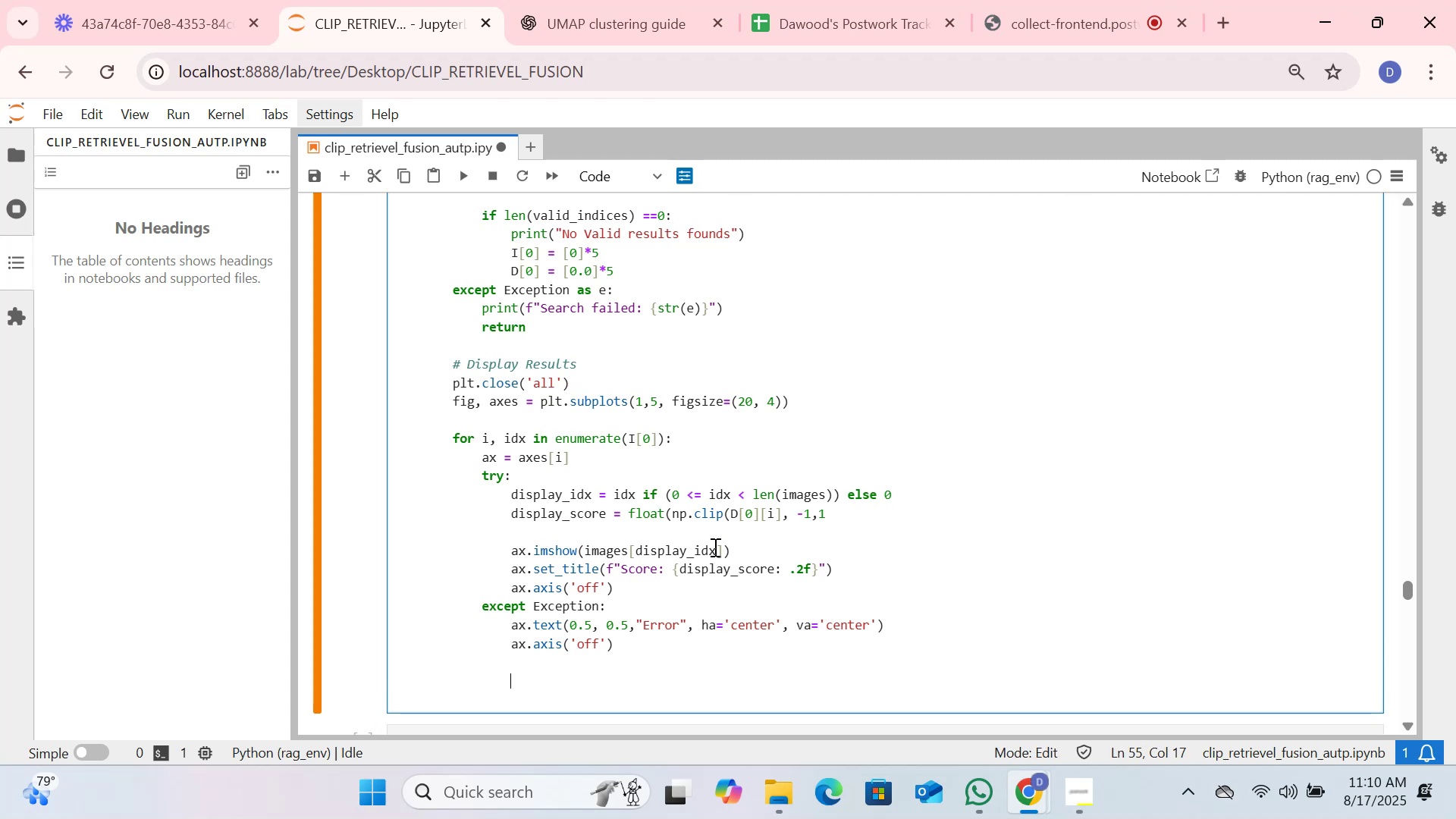 
key(Backspace)
 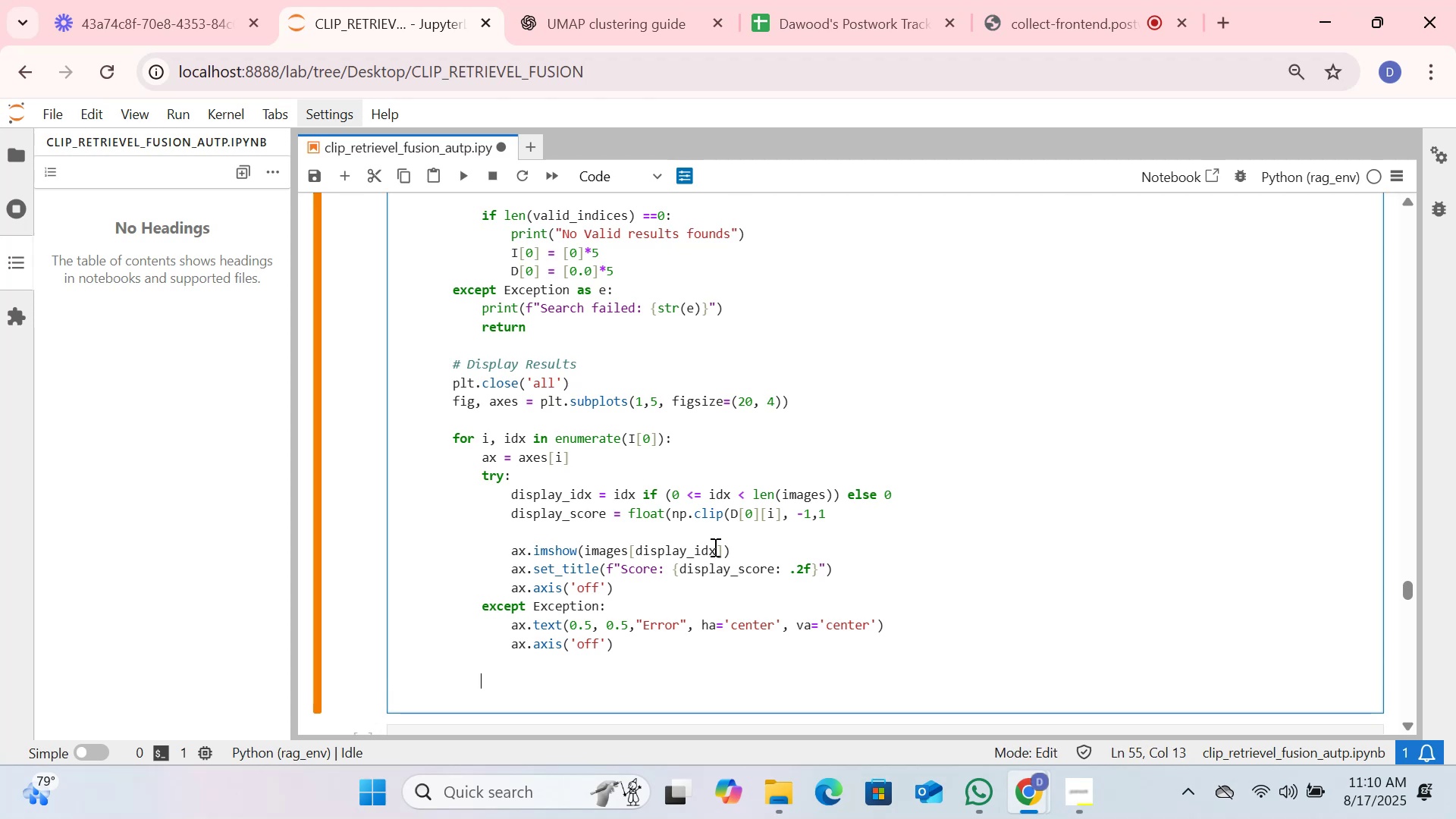 
key(Backspace)
 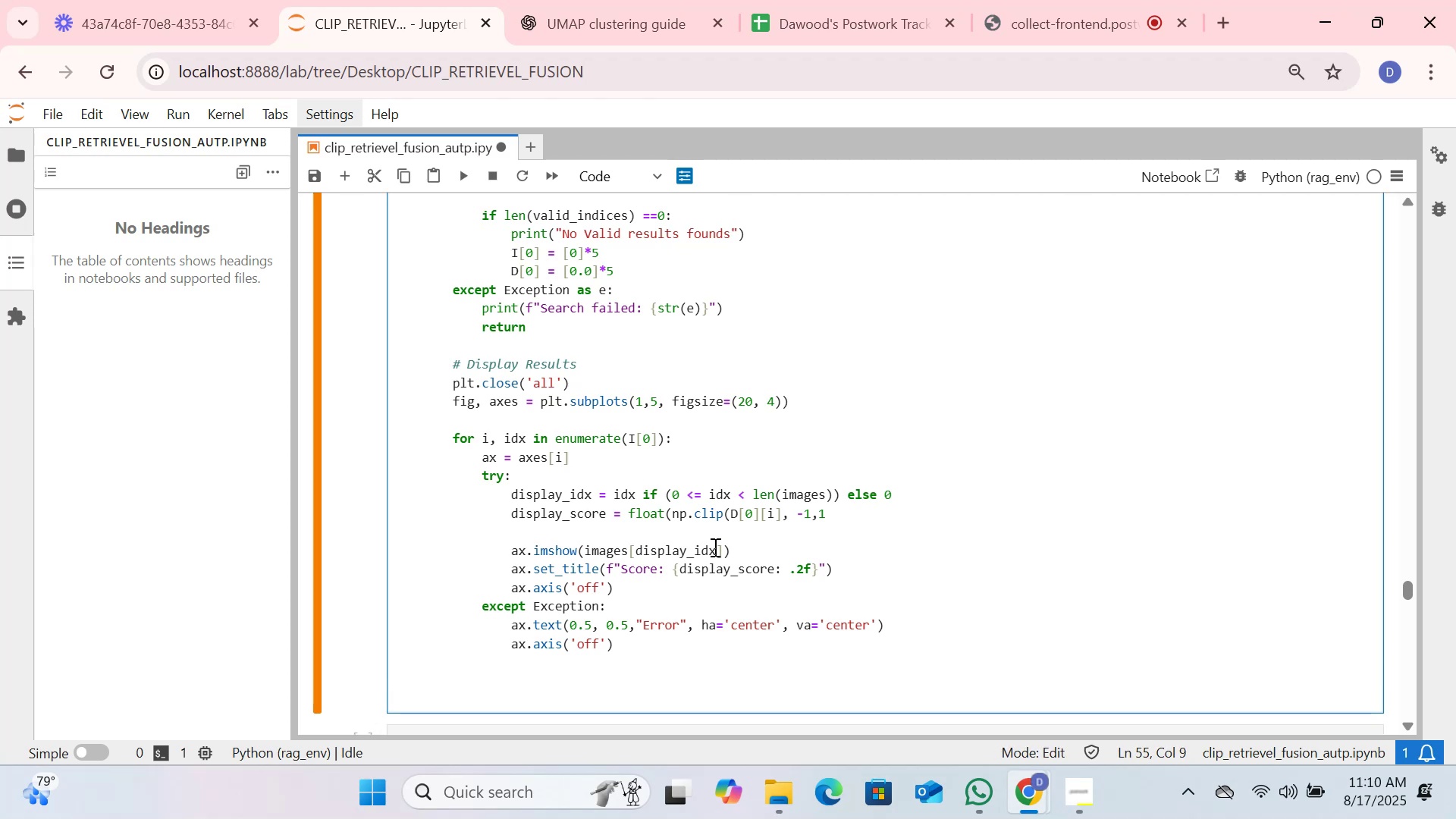 
key(D)
 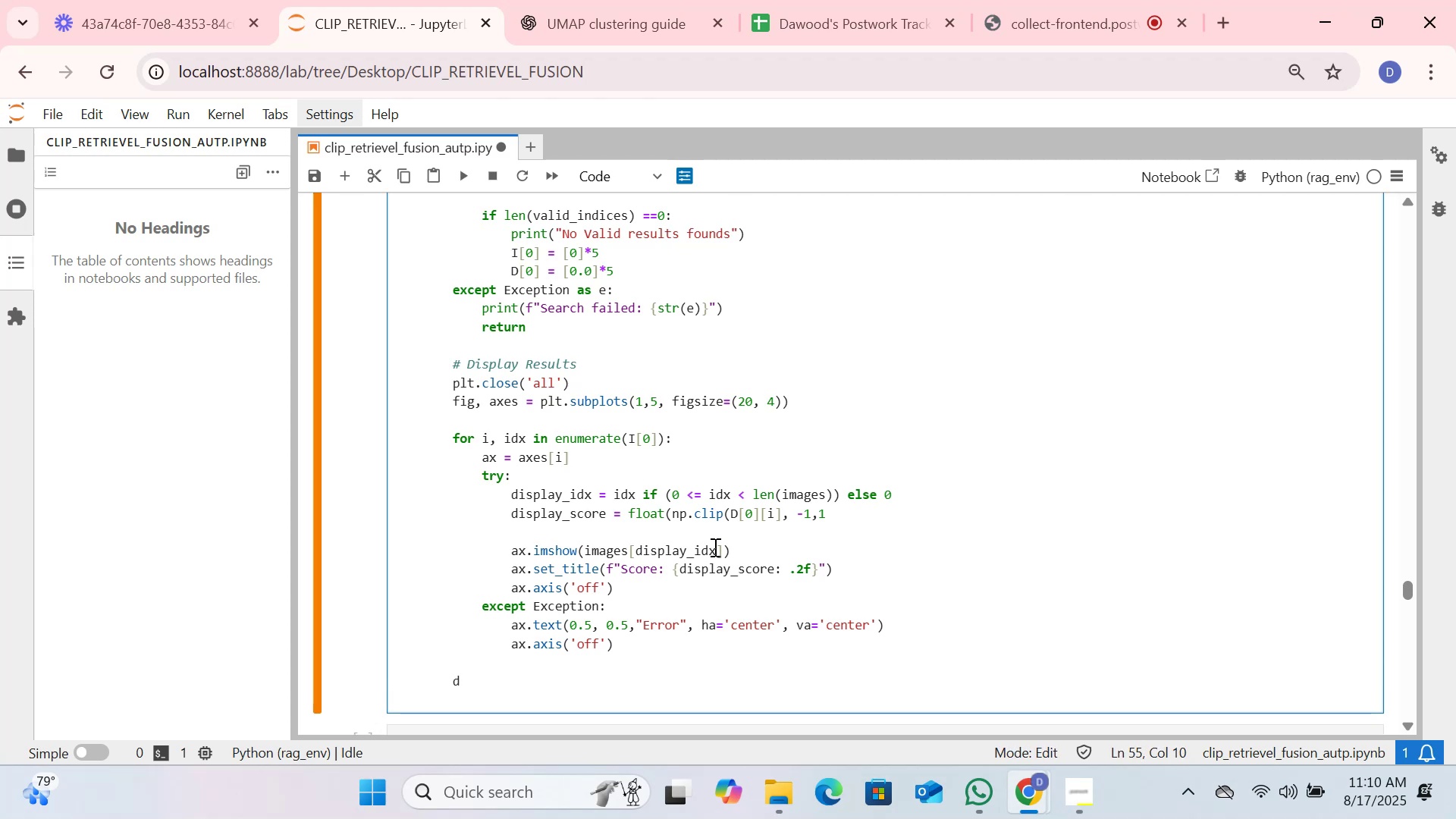 
key(Backspace)
 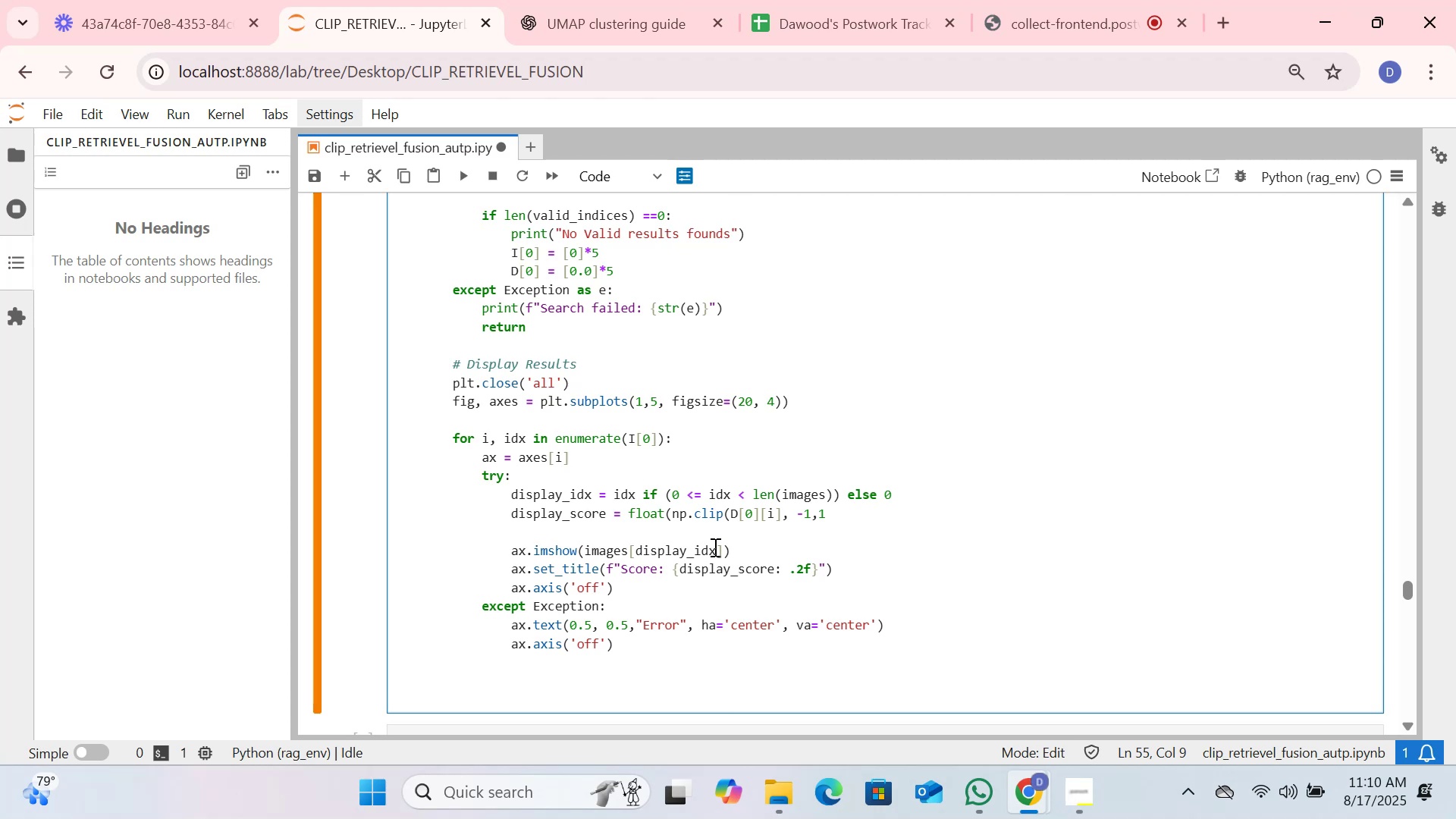 
type(fig )
 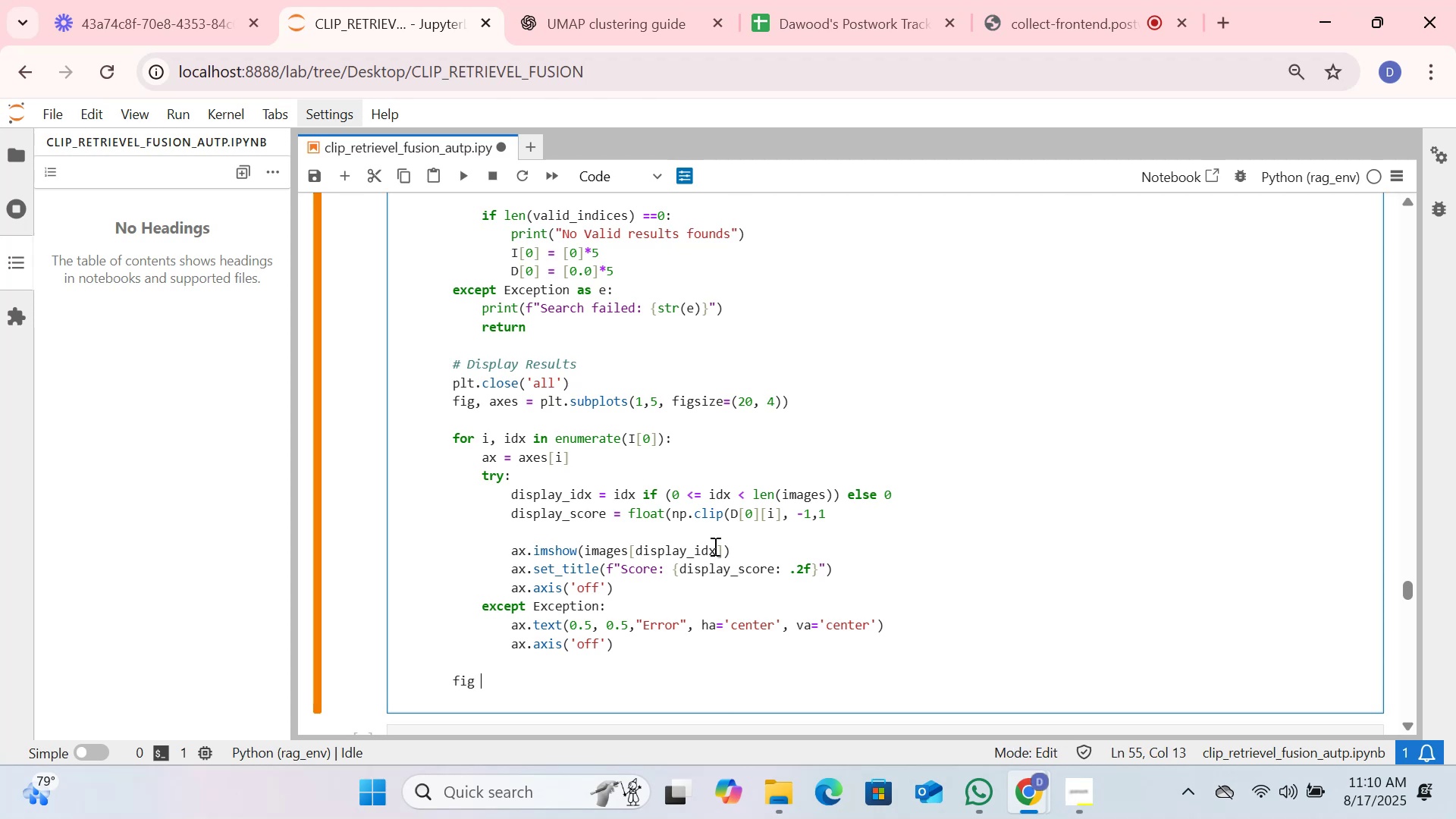 
wait(5.37)
 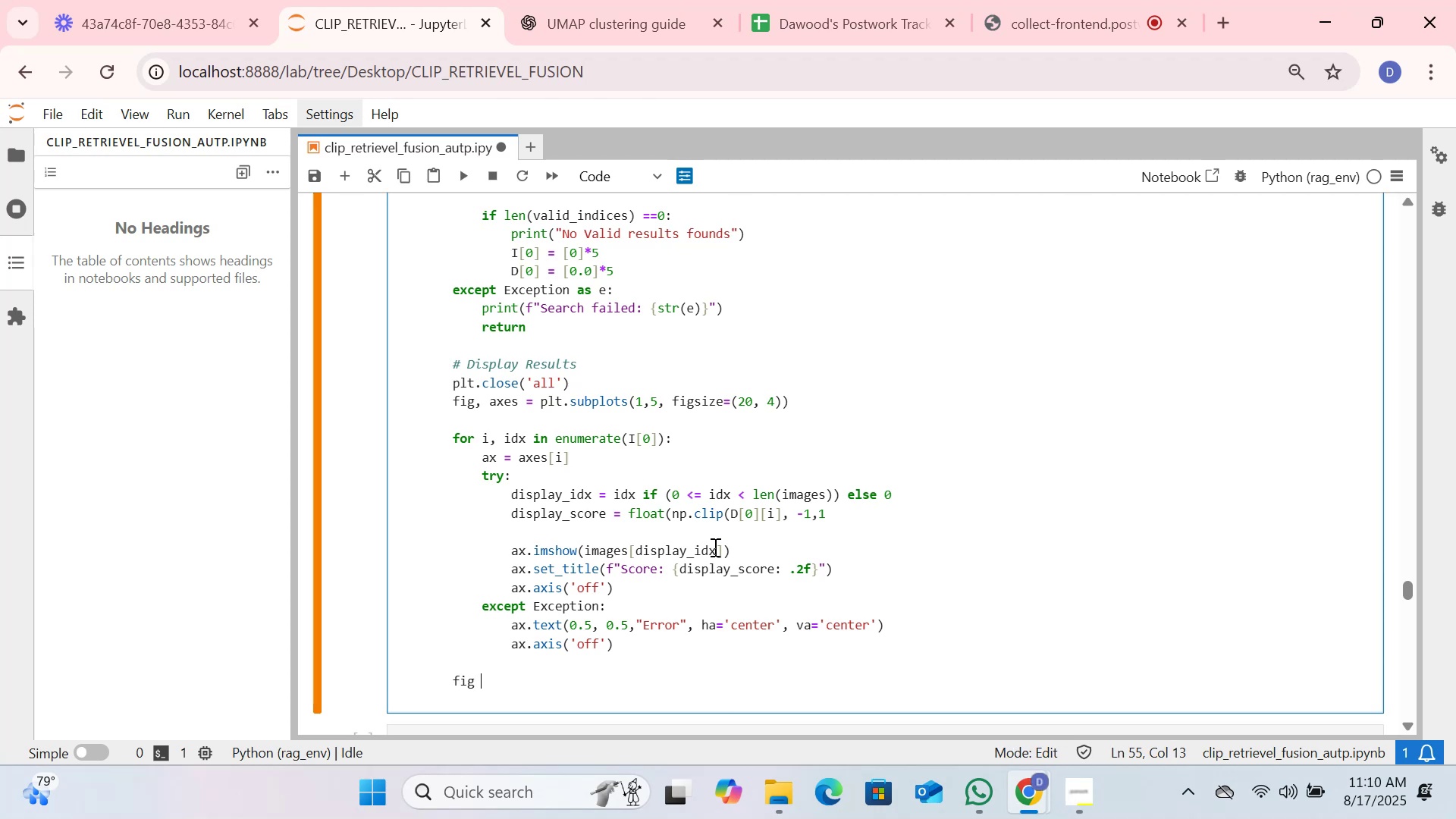 
left_click([475, 685])
 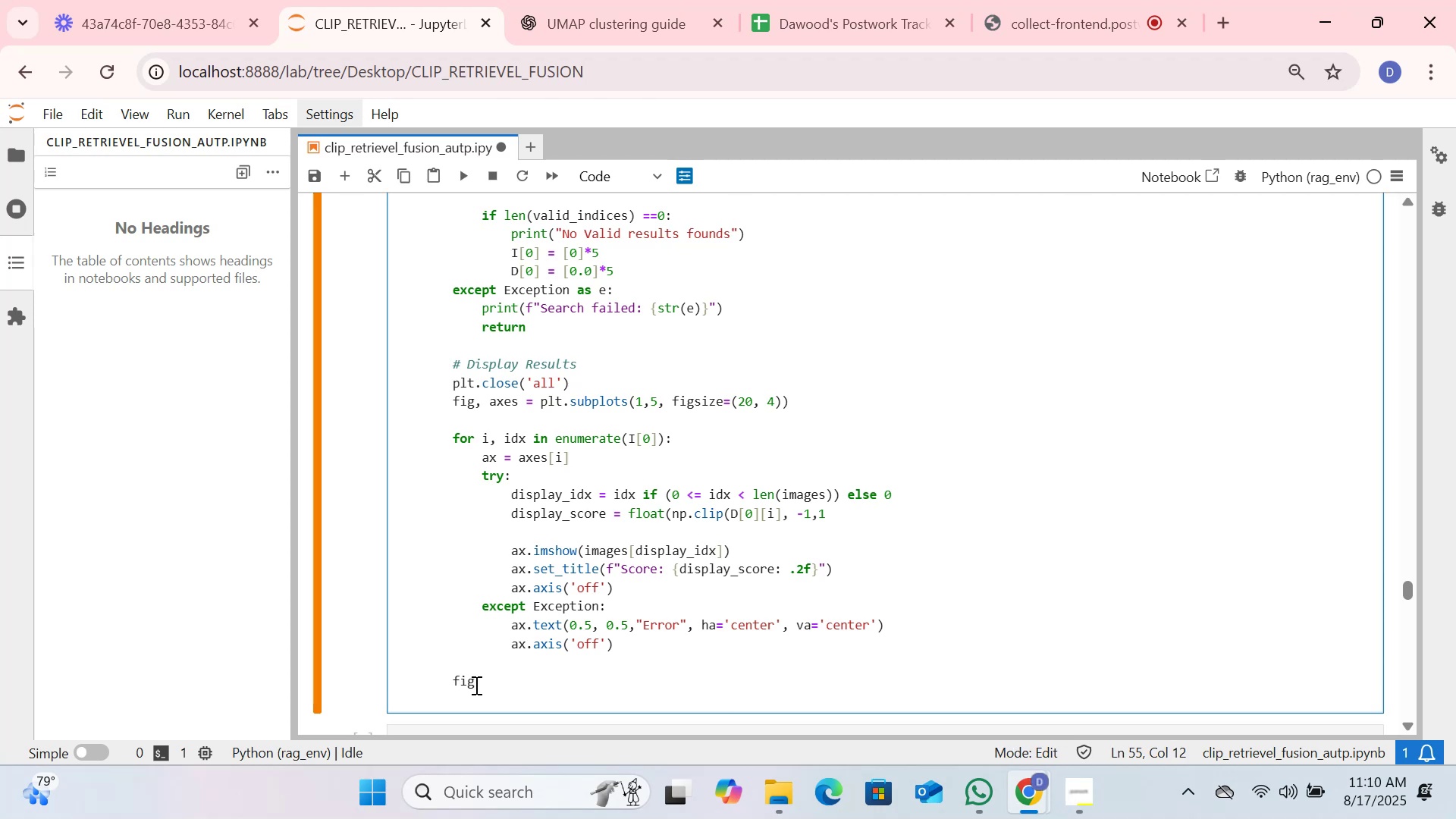 
key(Backspace)
 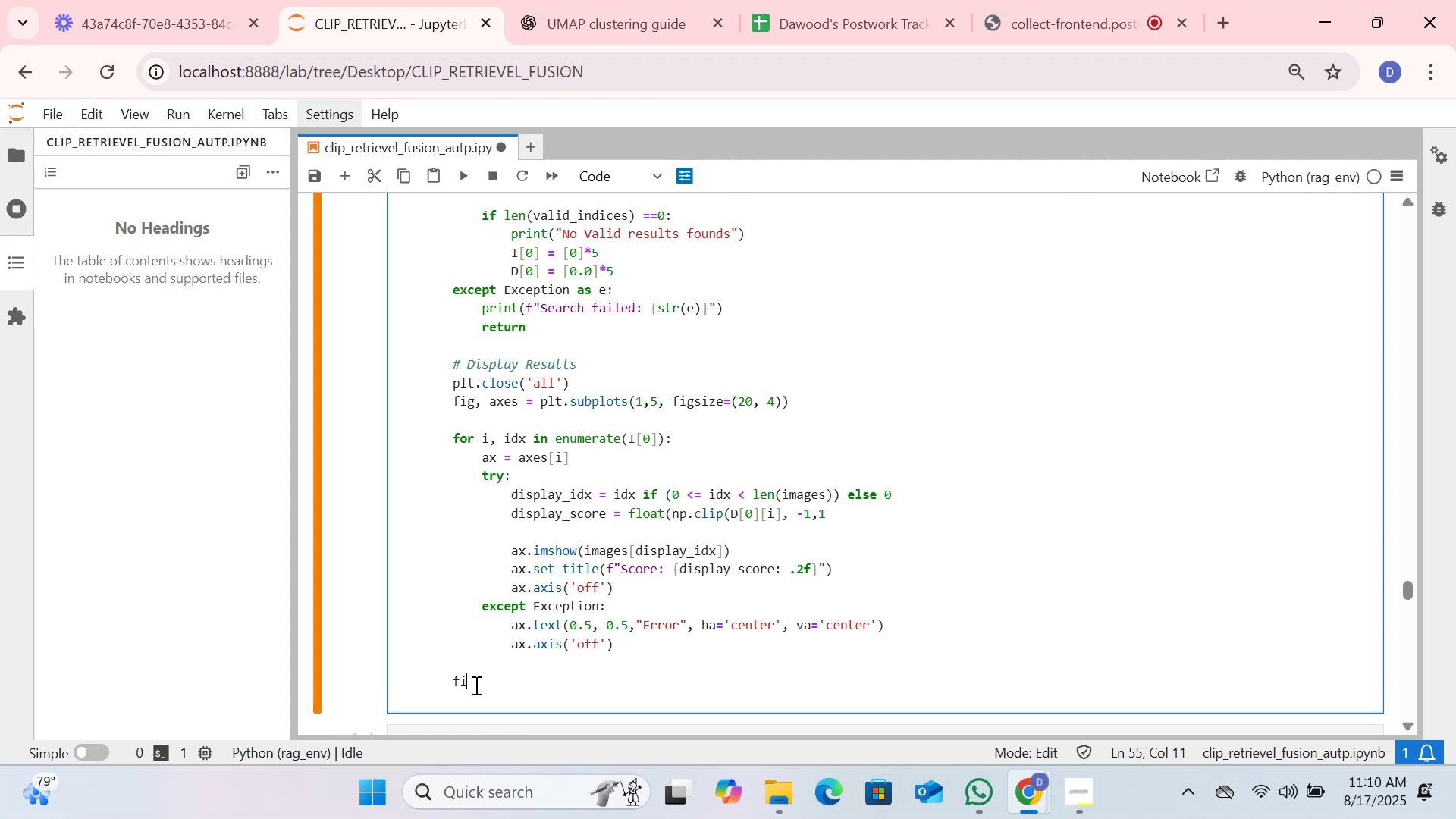 
key(Backspace)
 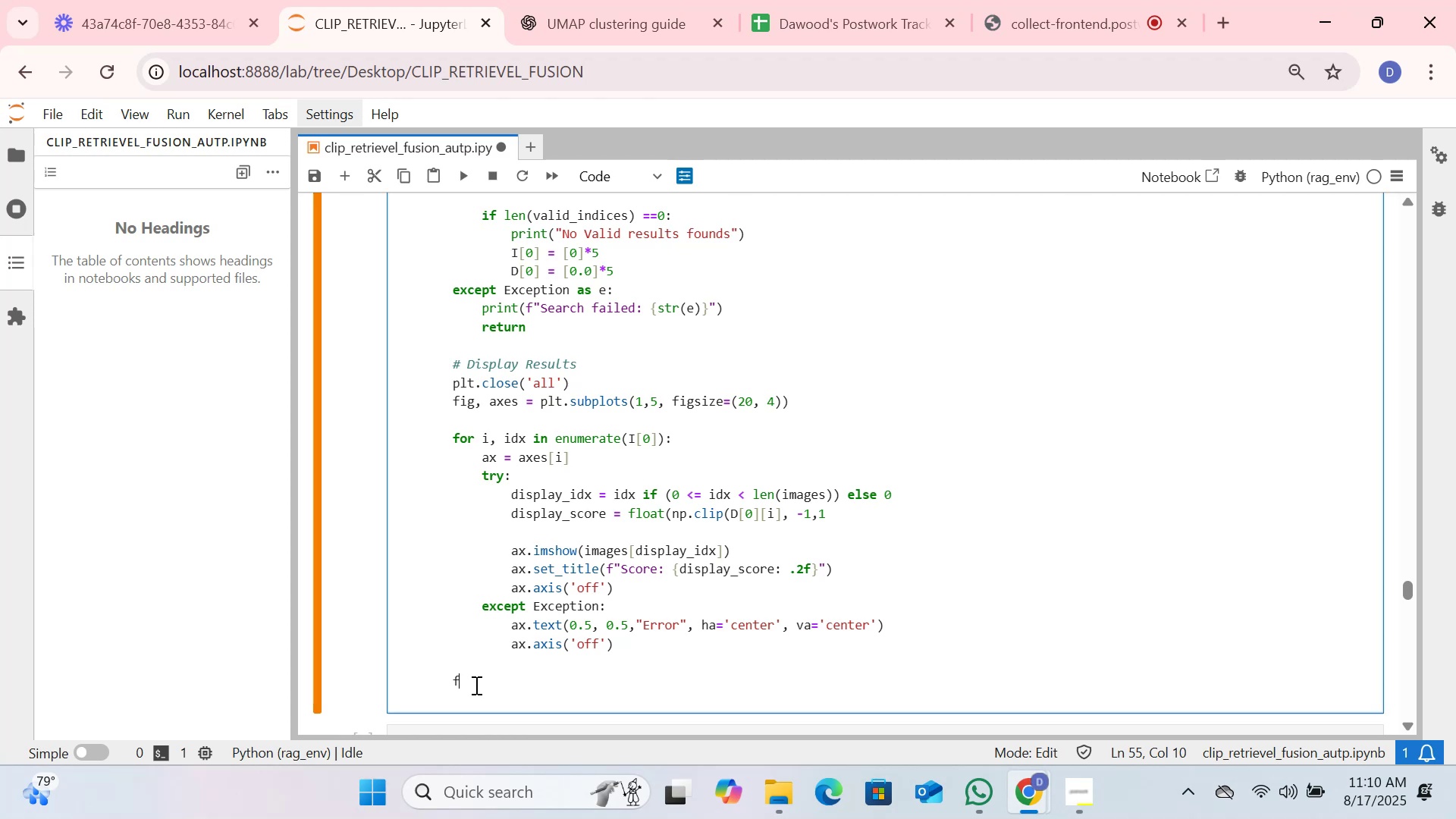 
key(Backspace)
 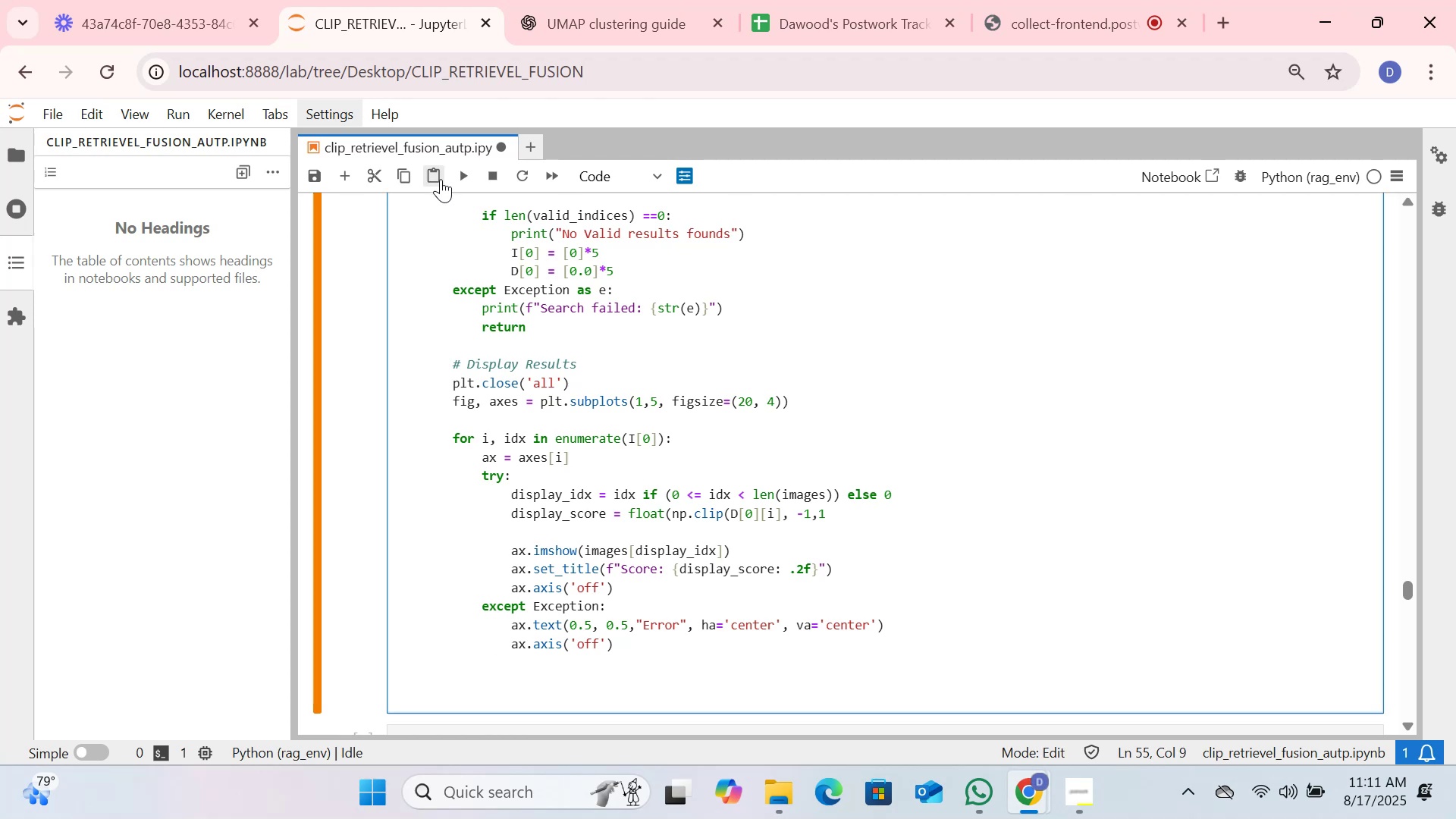 
left_click([466, 178])
 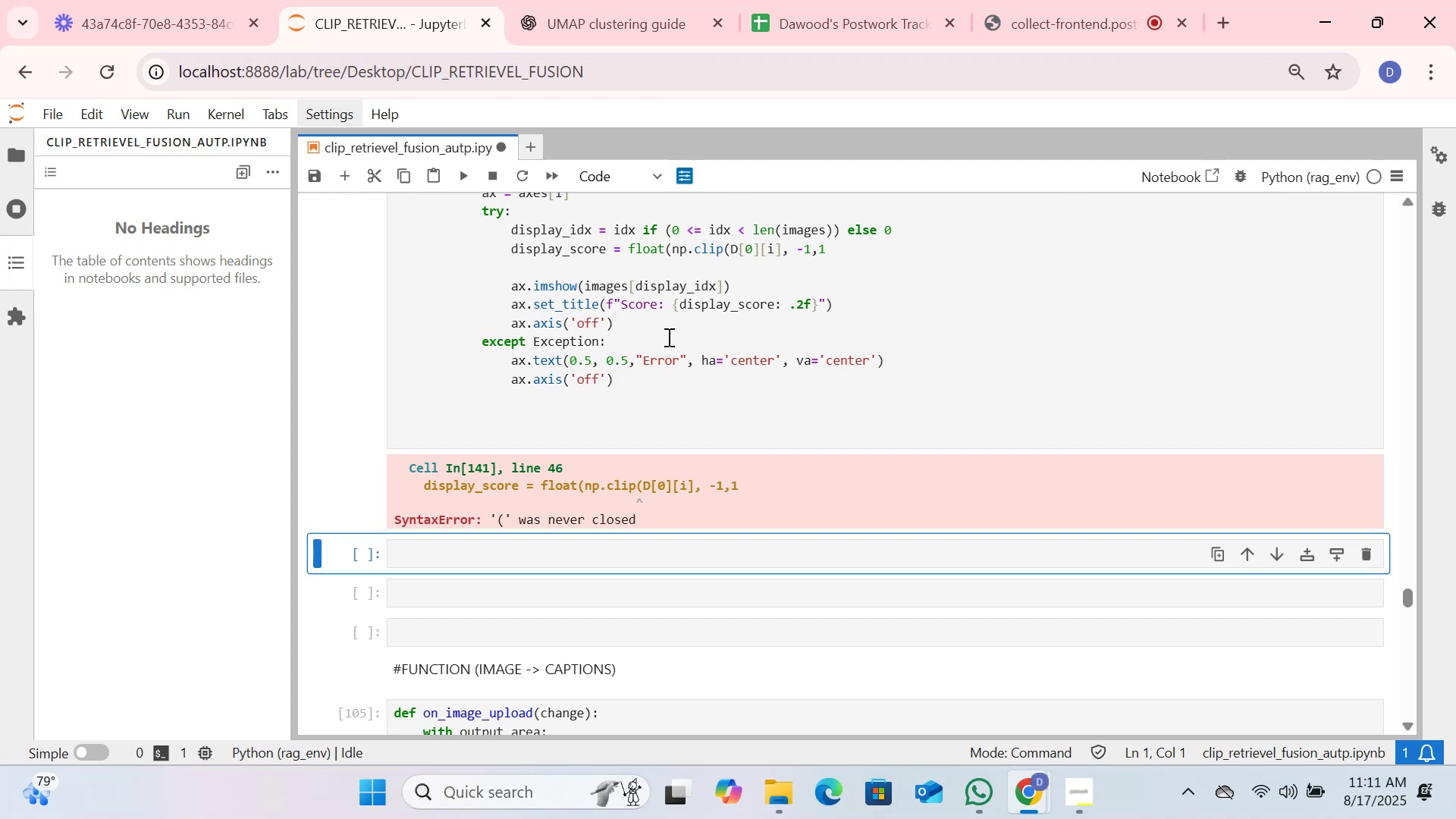 
wait(13.53)
 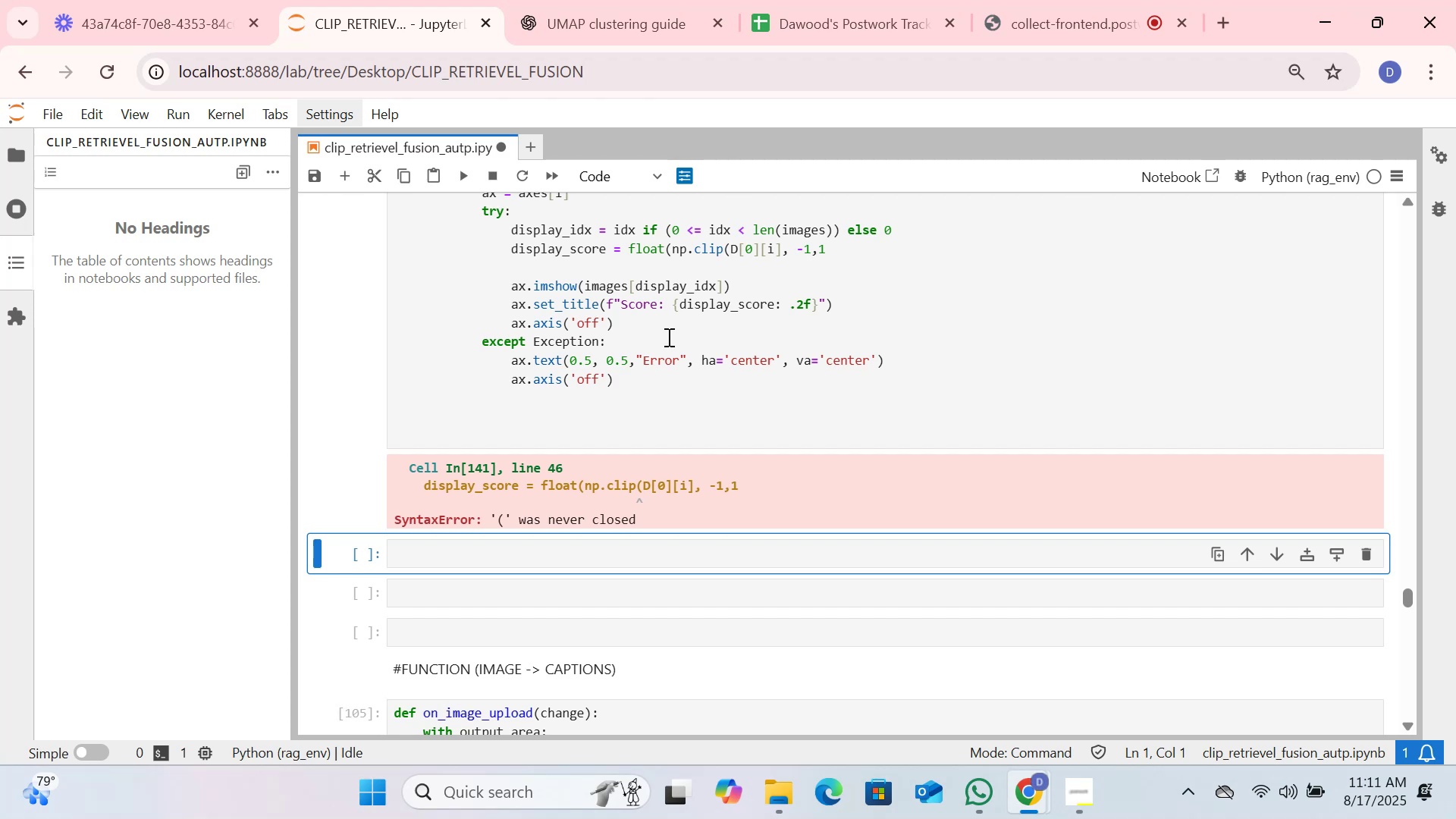 
key(Shift+0)
 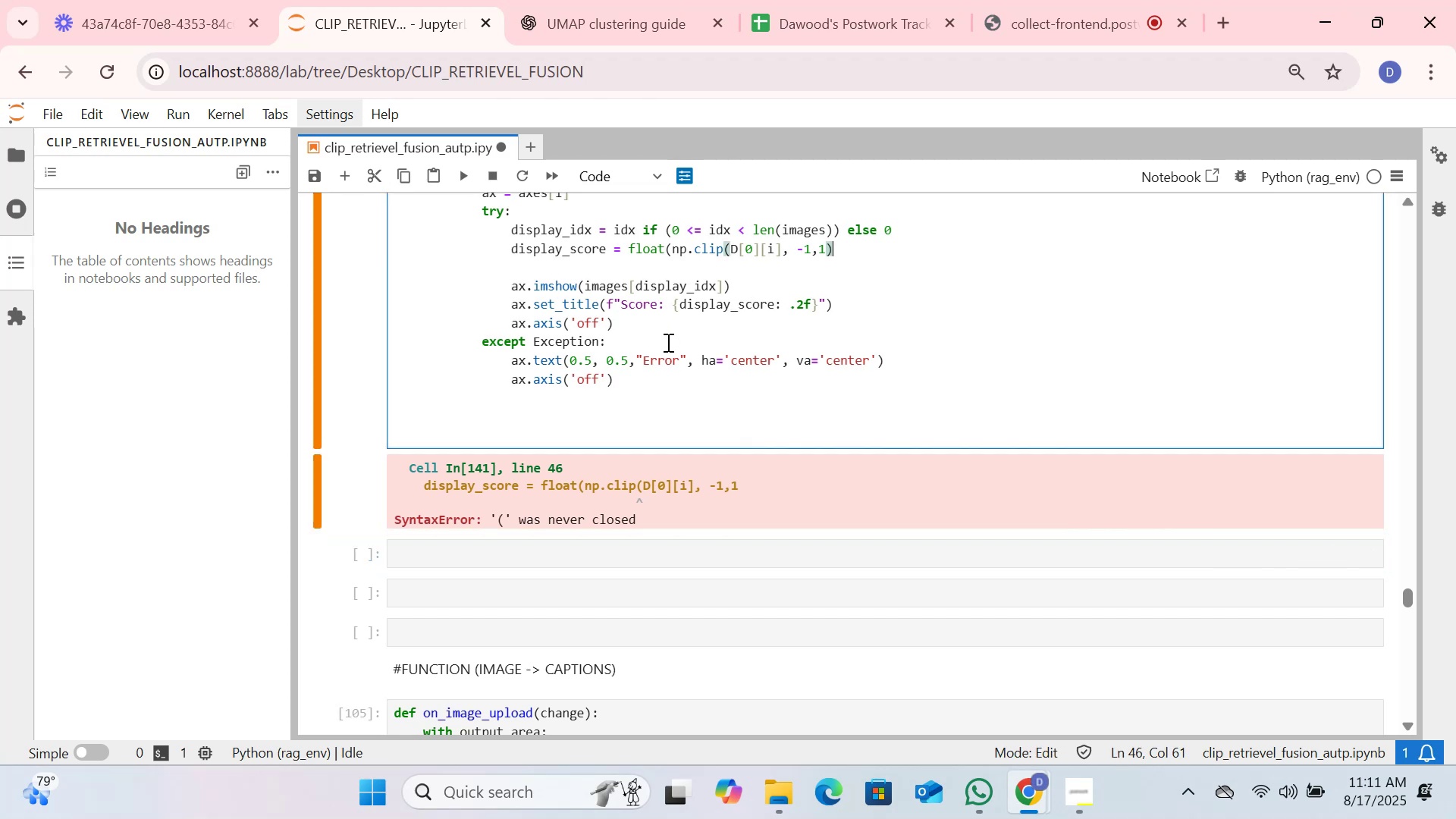 
left_click([656, 382])
 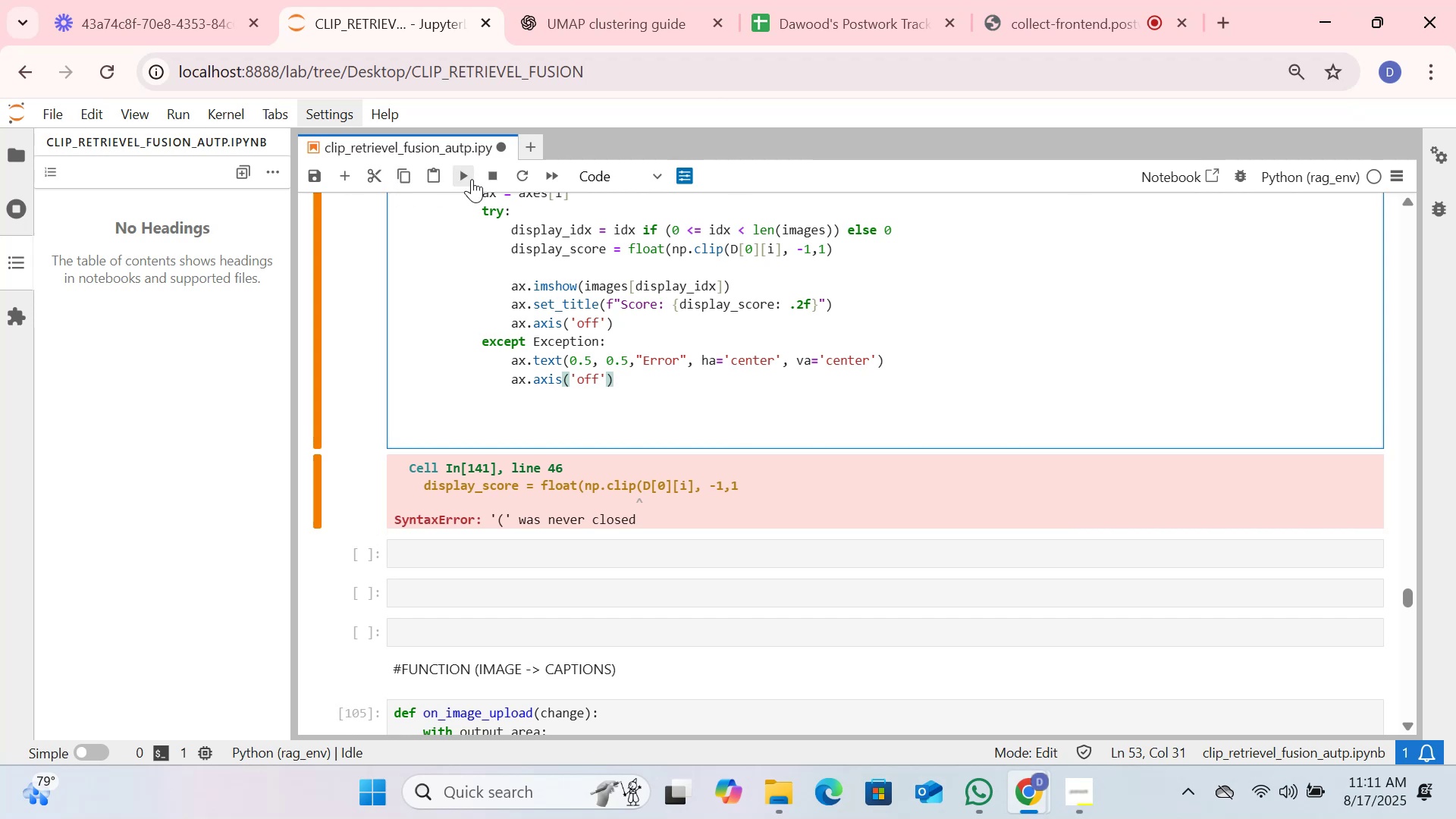 
left_click([465, 179])
 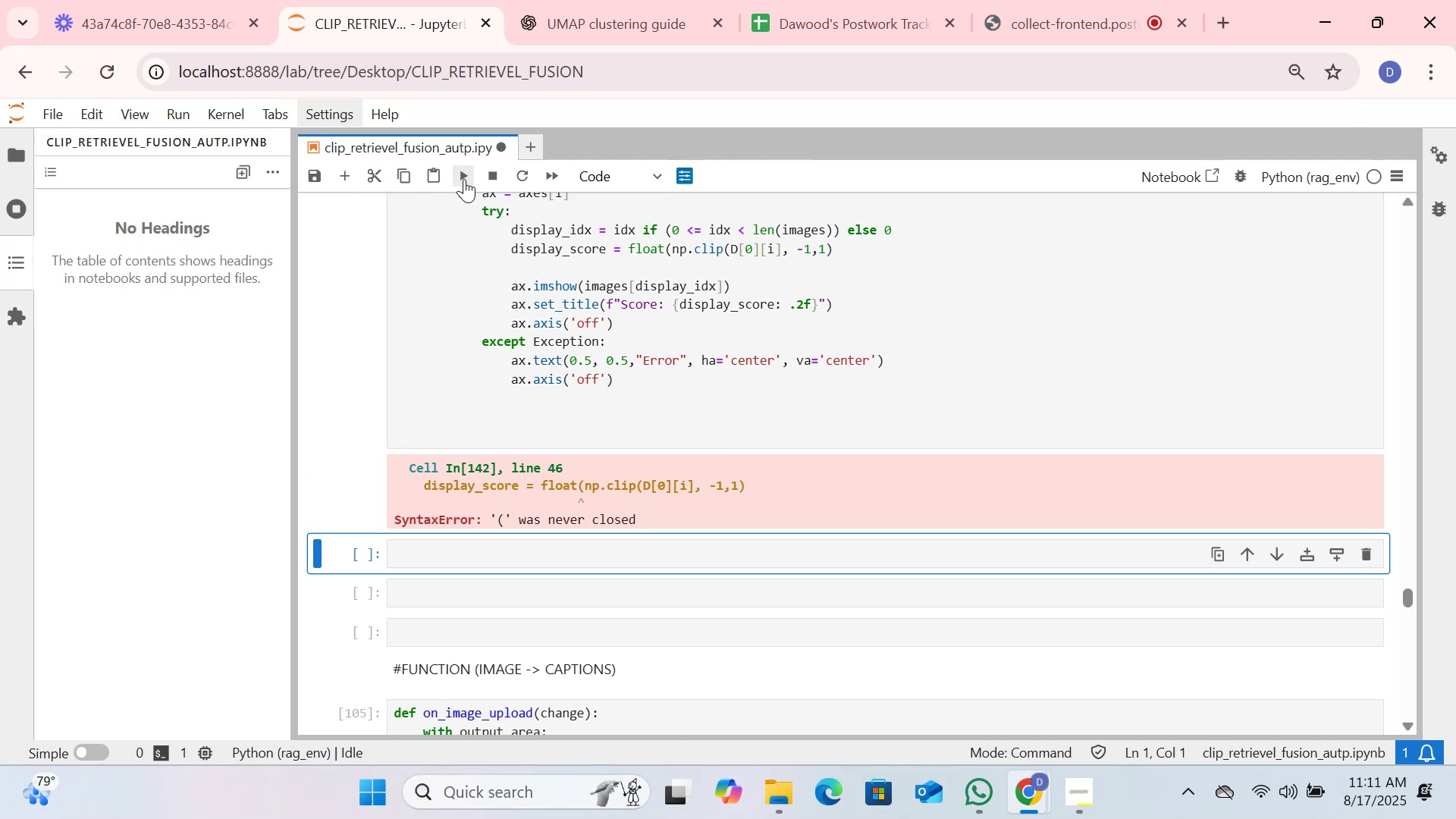 
wait(8.53)
 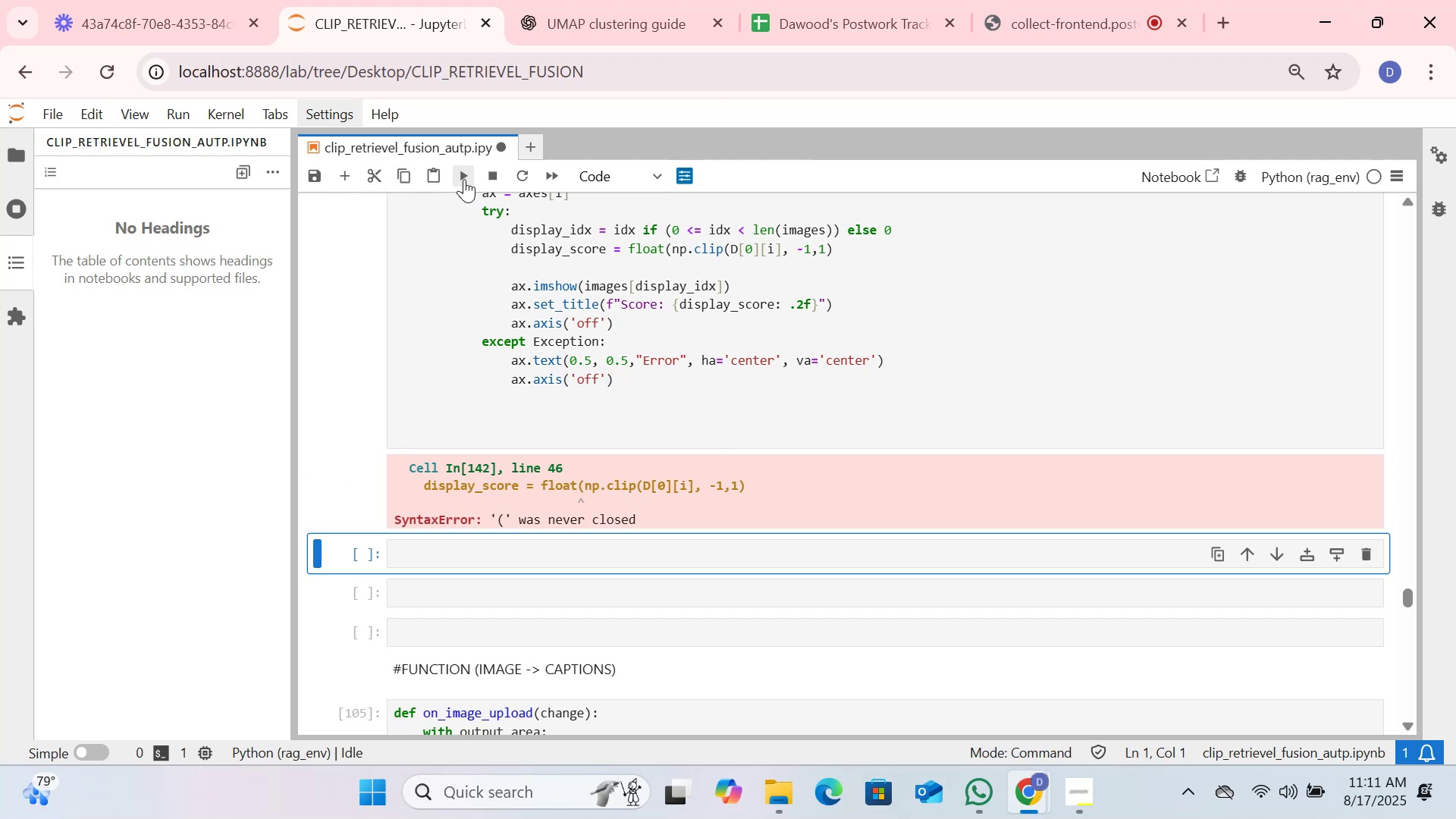 
left_click([852, 243])
 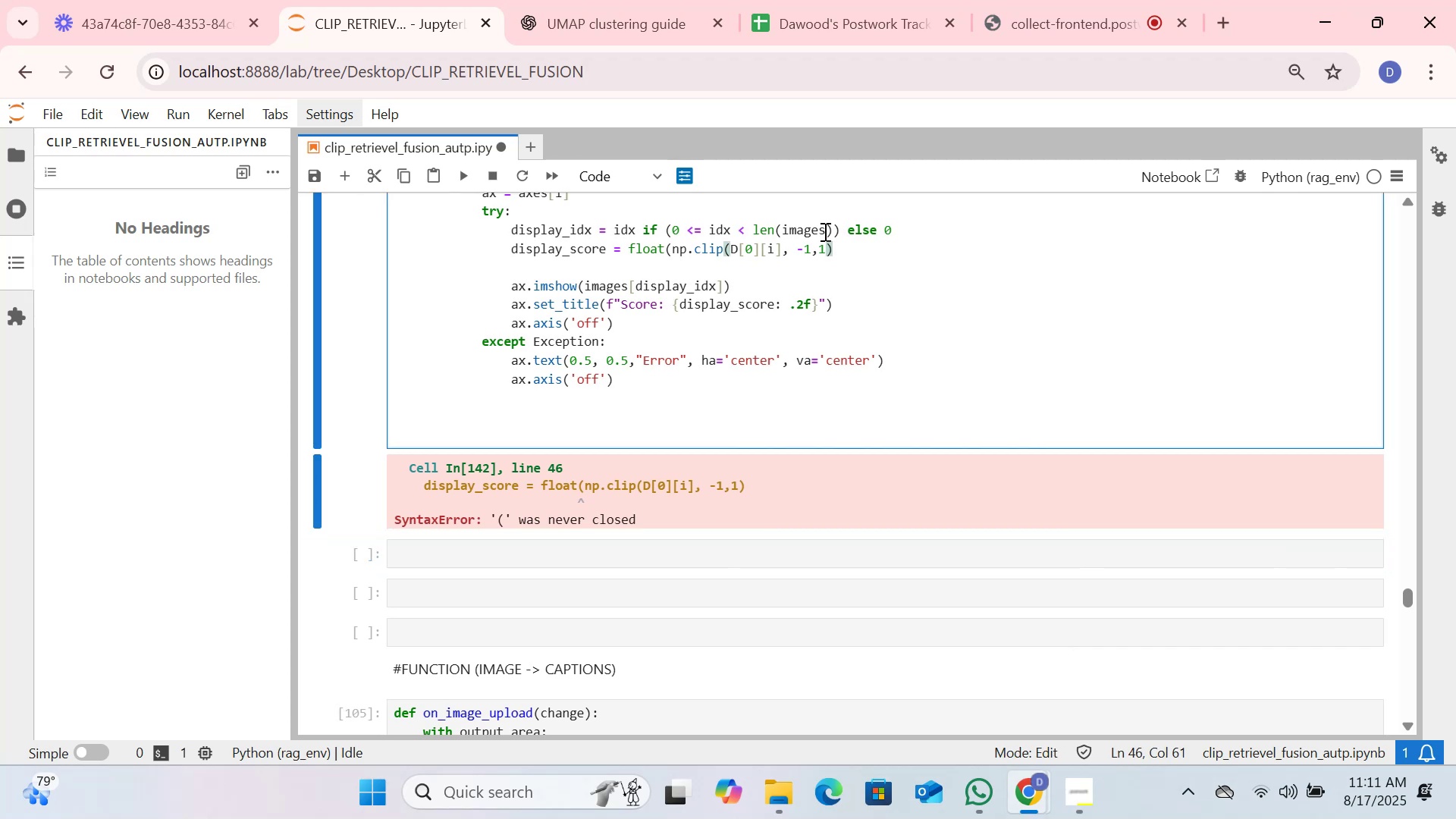 
key(Shift+0)
 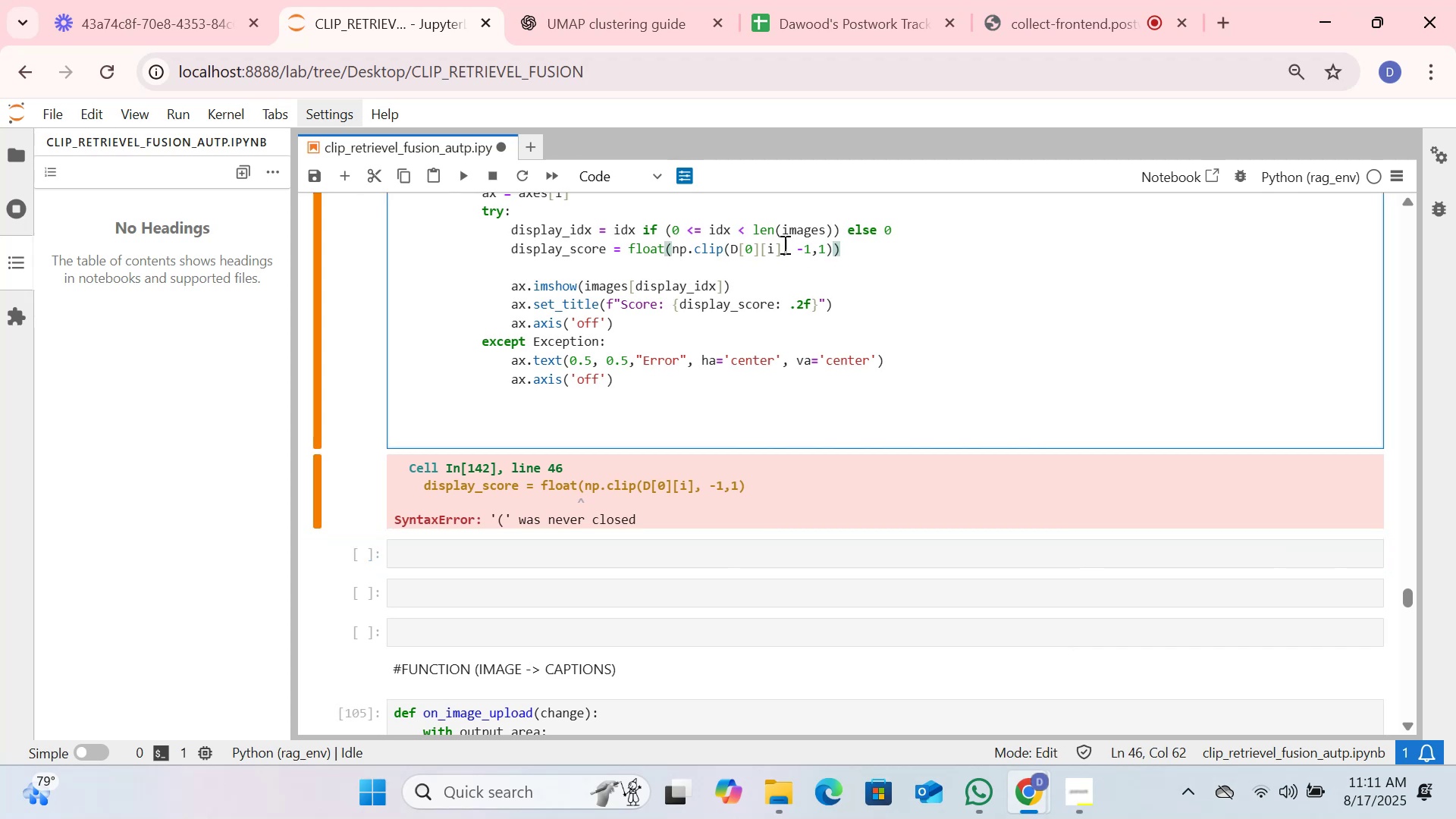 
left_click([744, 232])
 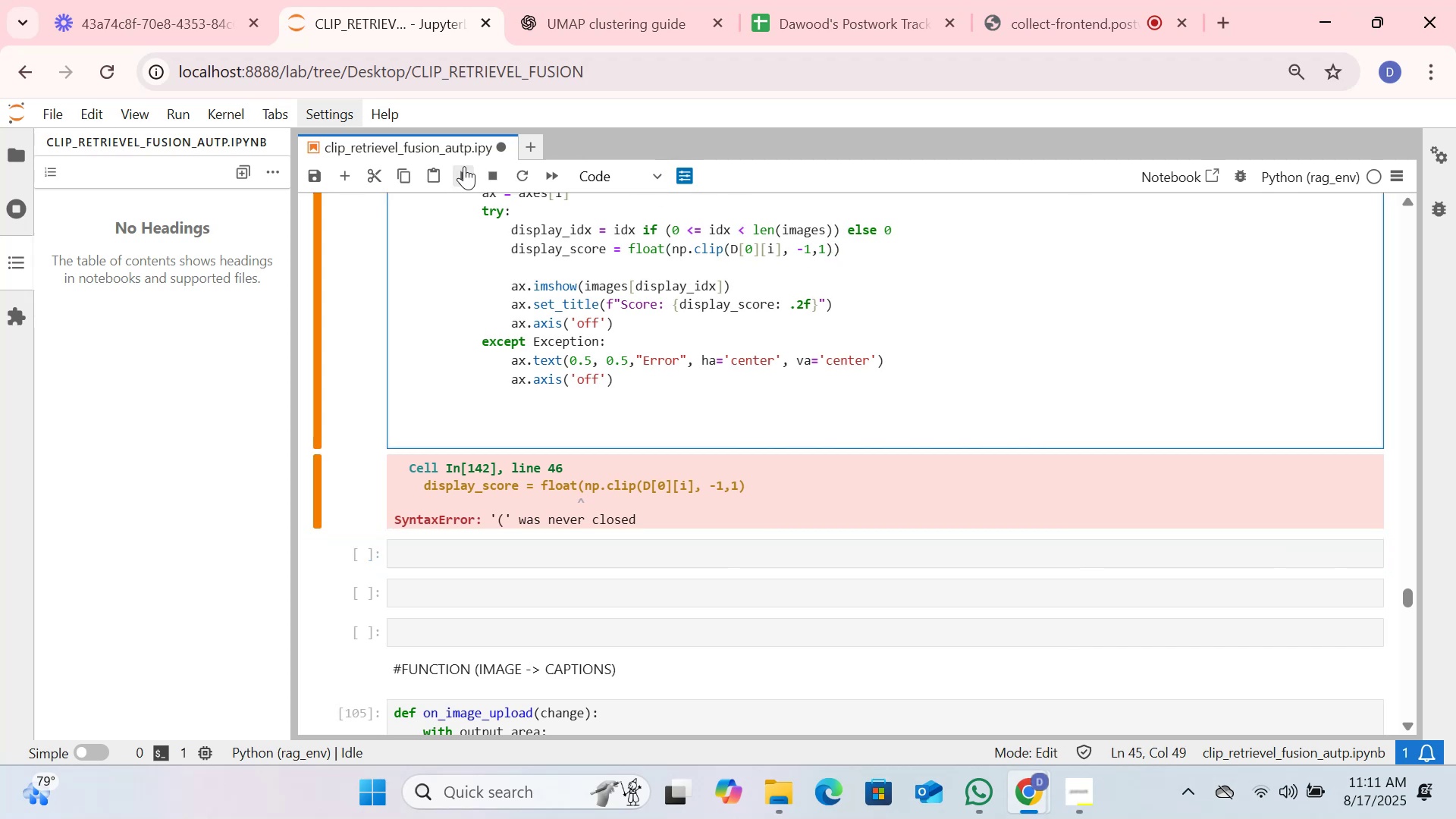 
left_click([463, 166])
 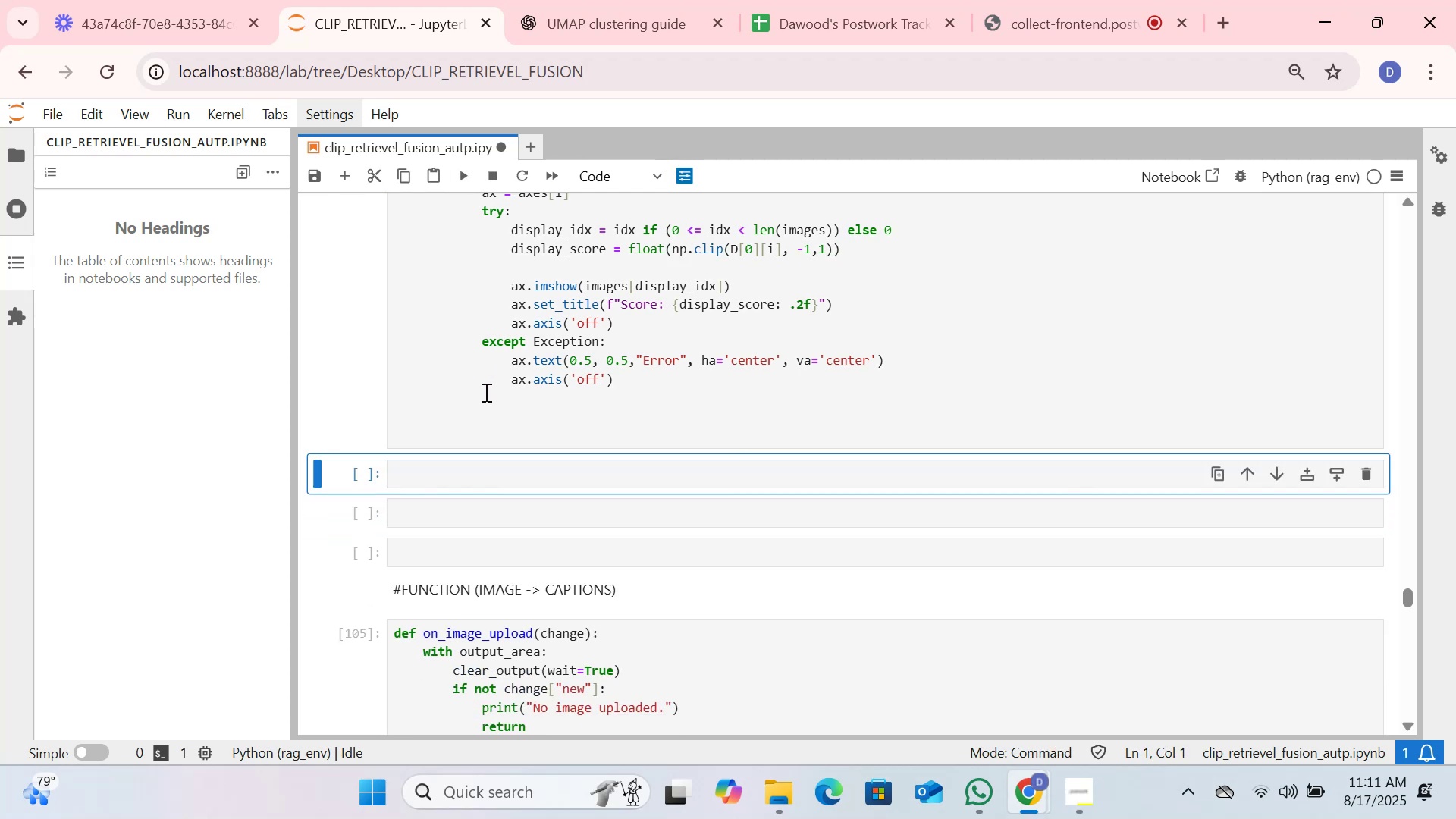 
left_click([474, 403])
 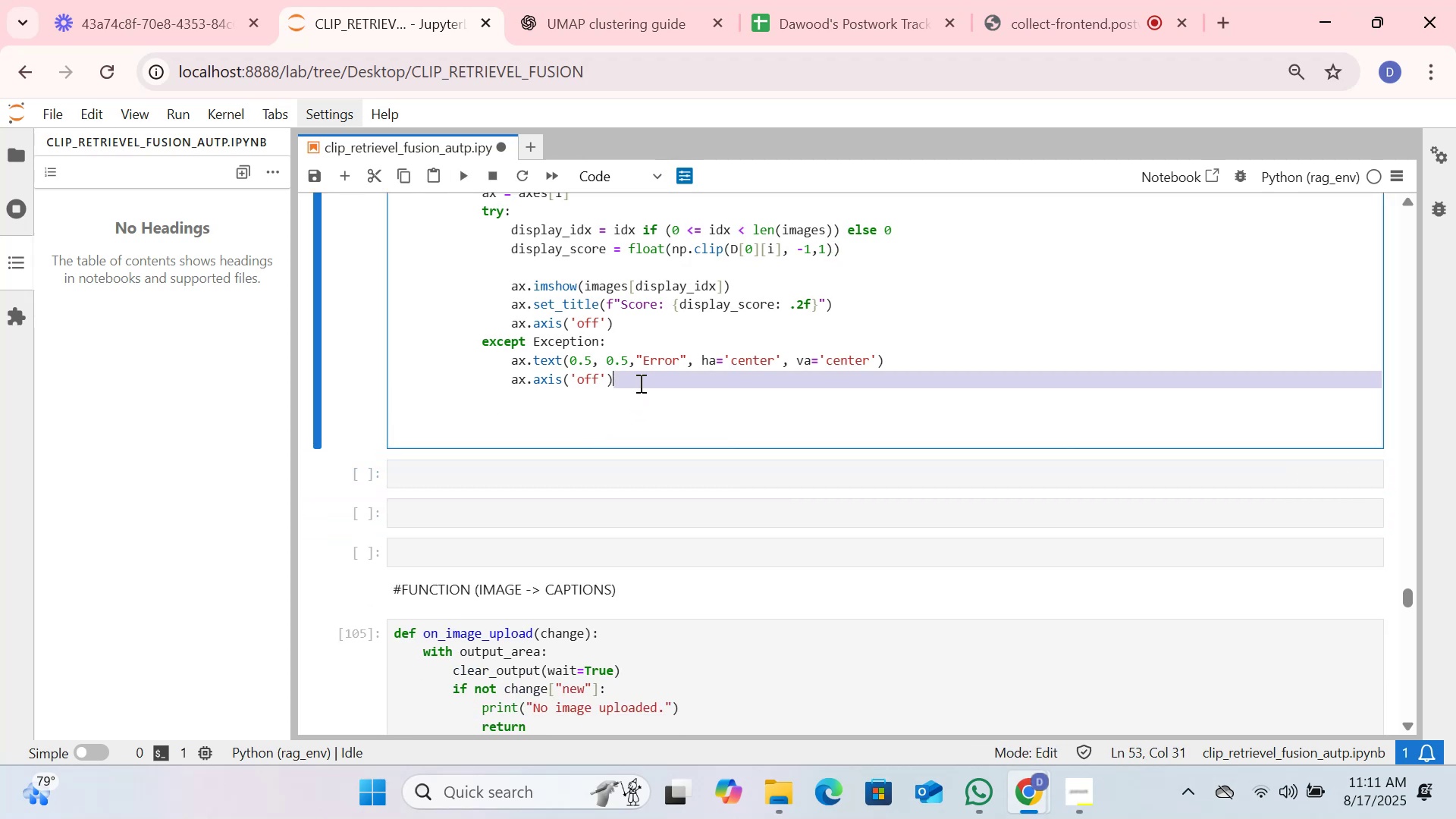 
key(Enter)
 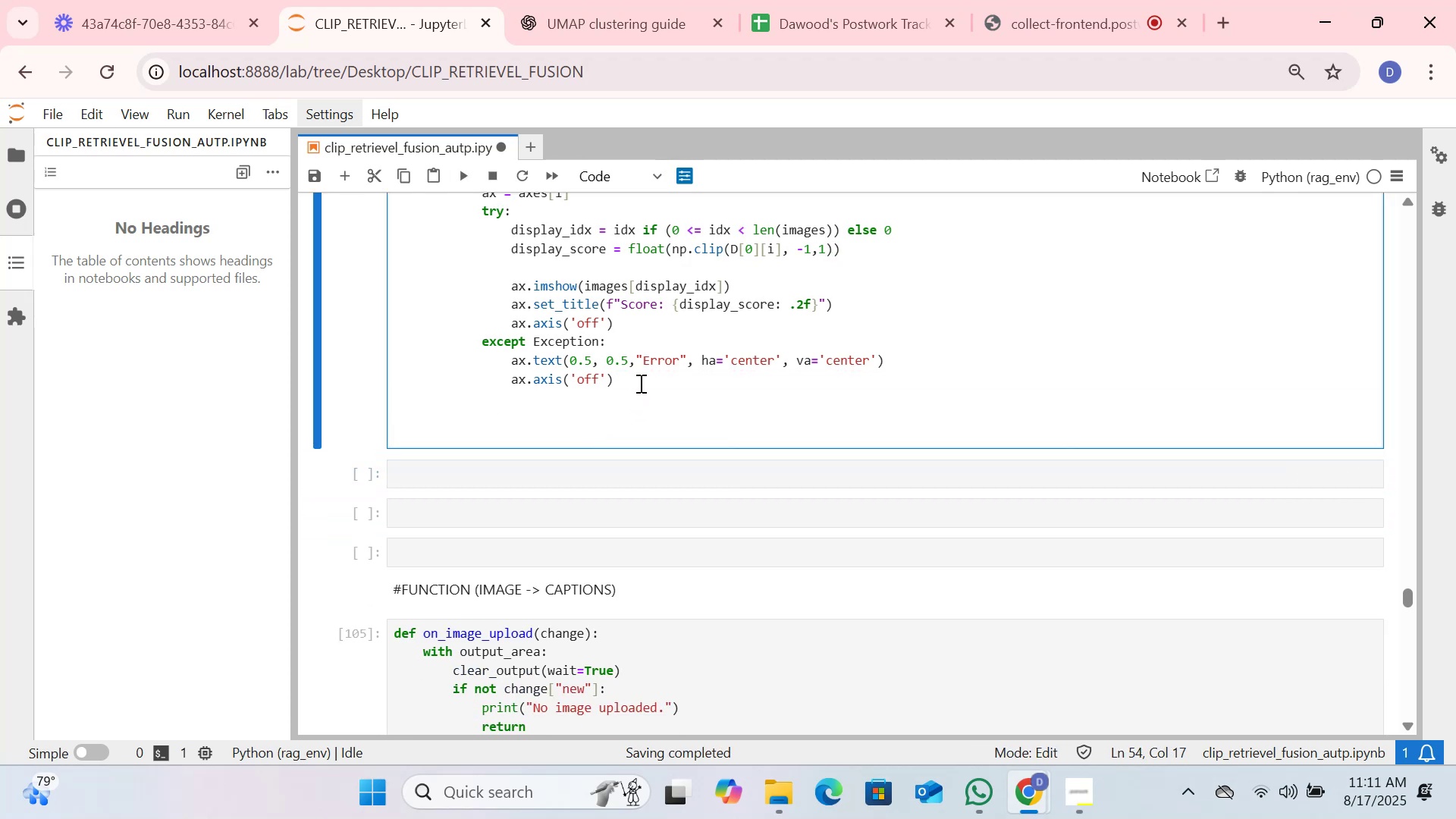 
key(Backspace)
 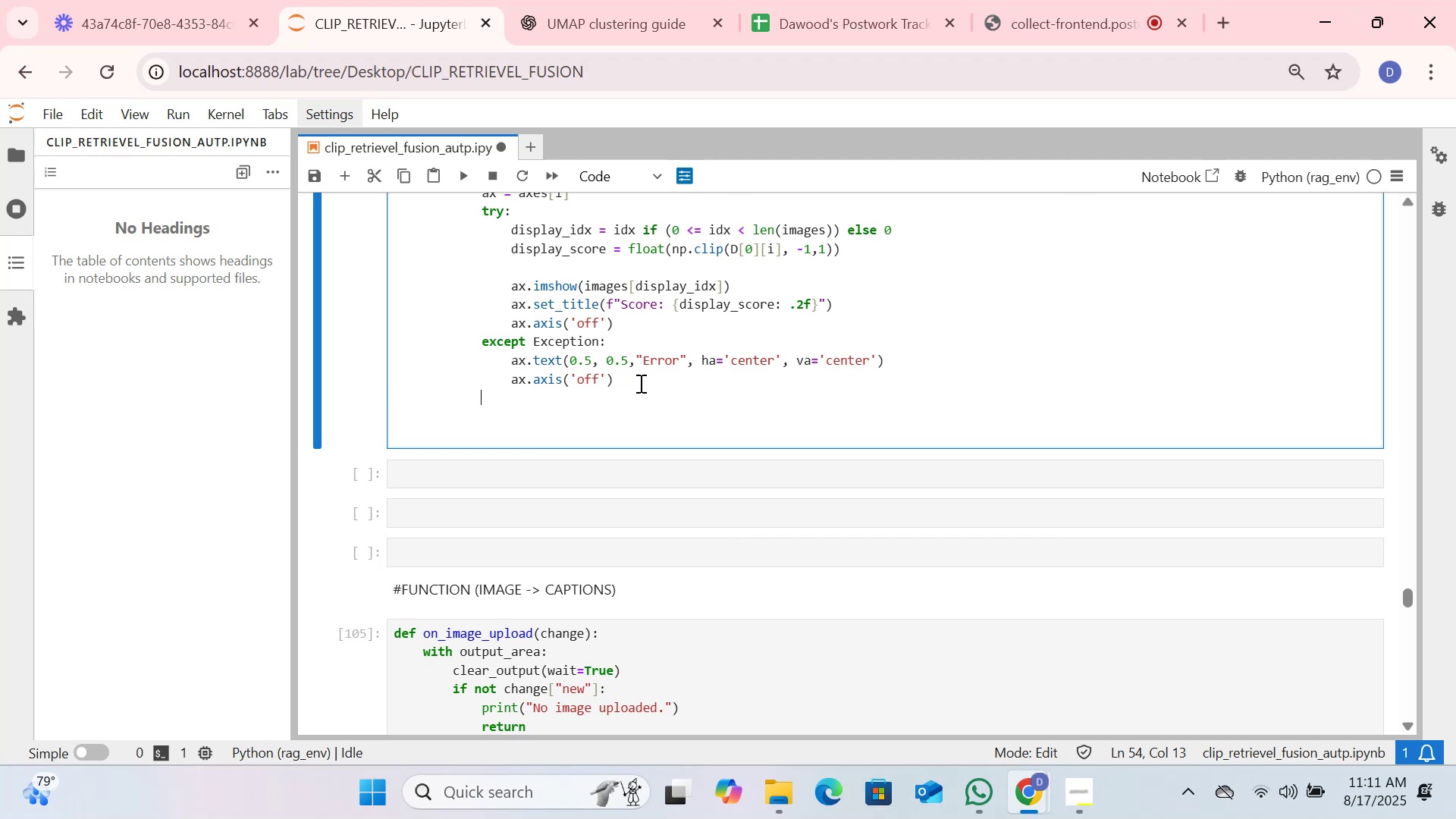 
key(Backspace)
 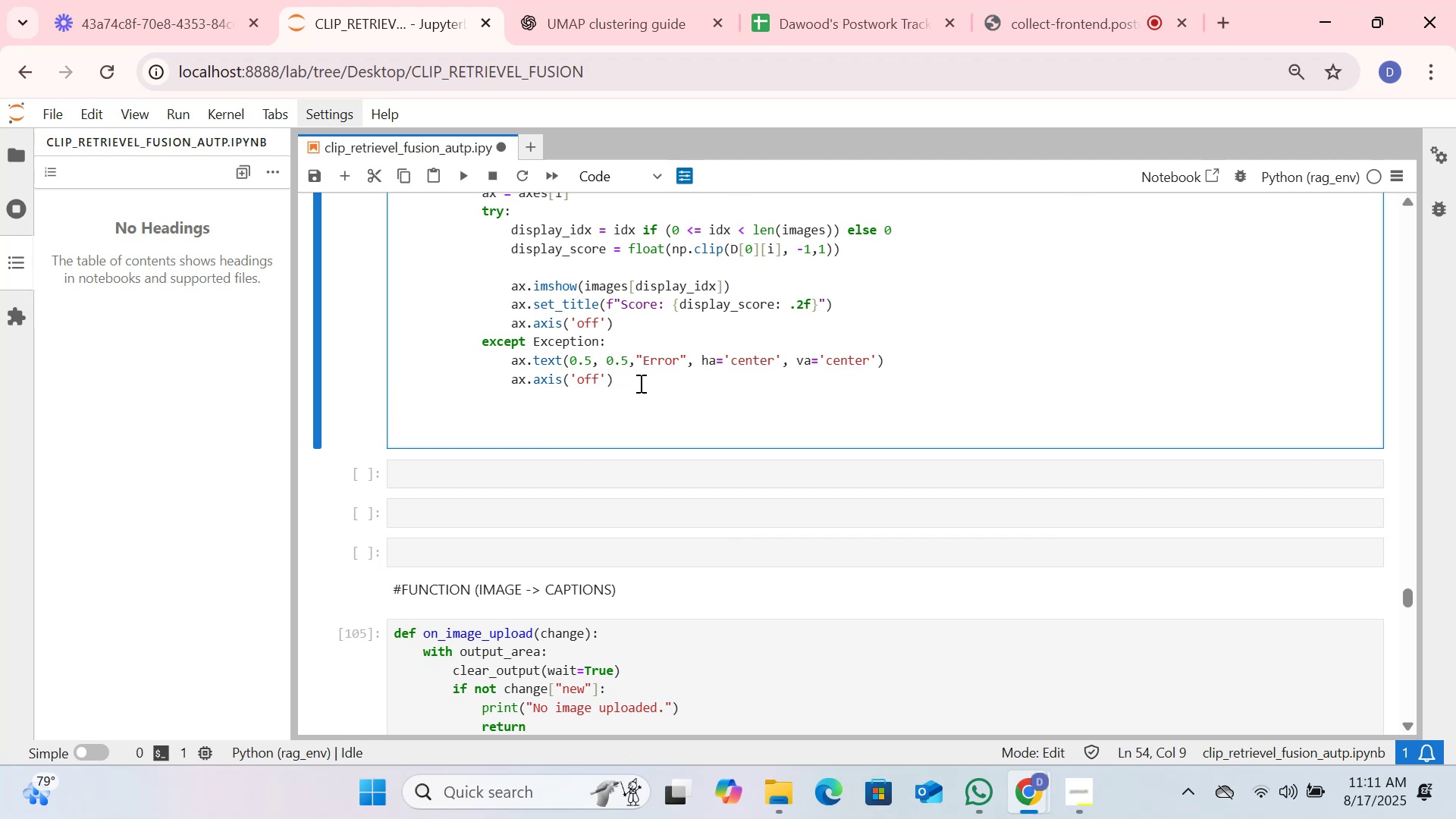 
key(Enter)
 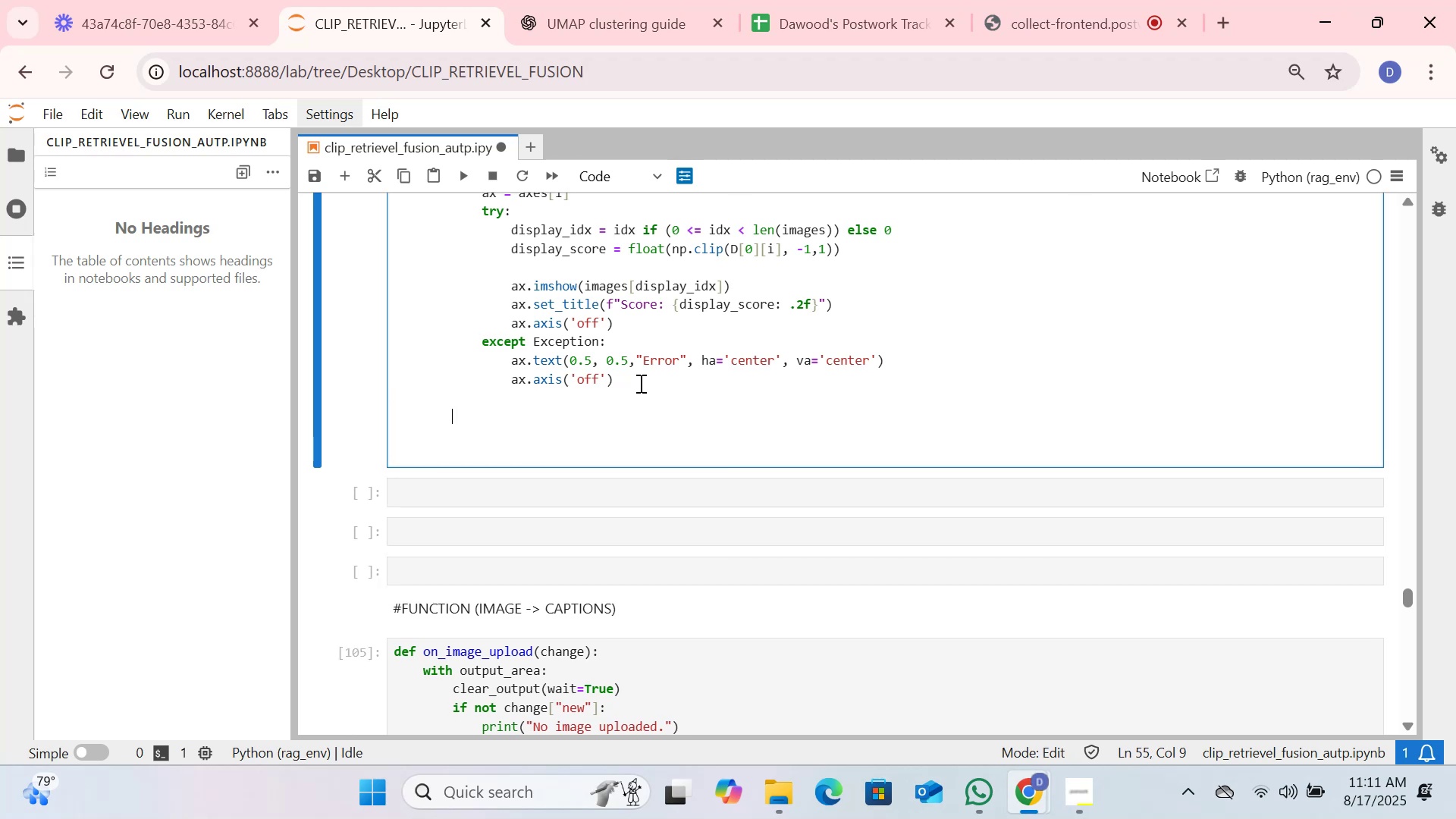 
scroll: coordinate [621, 379], scroll_direction: up, amount: 2.0
 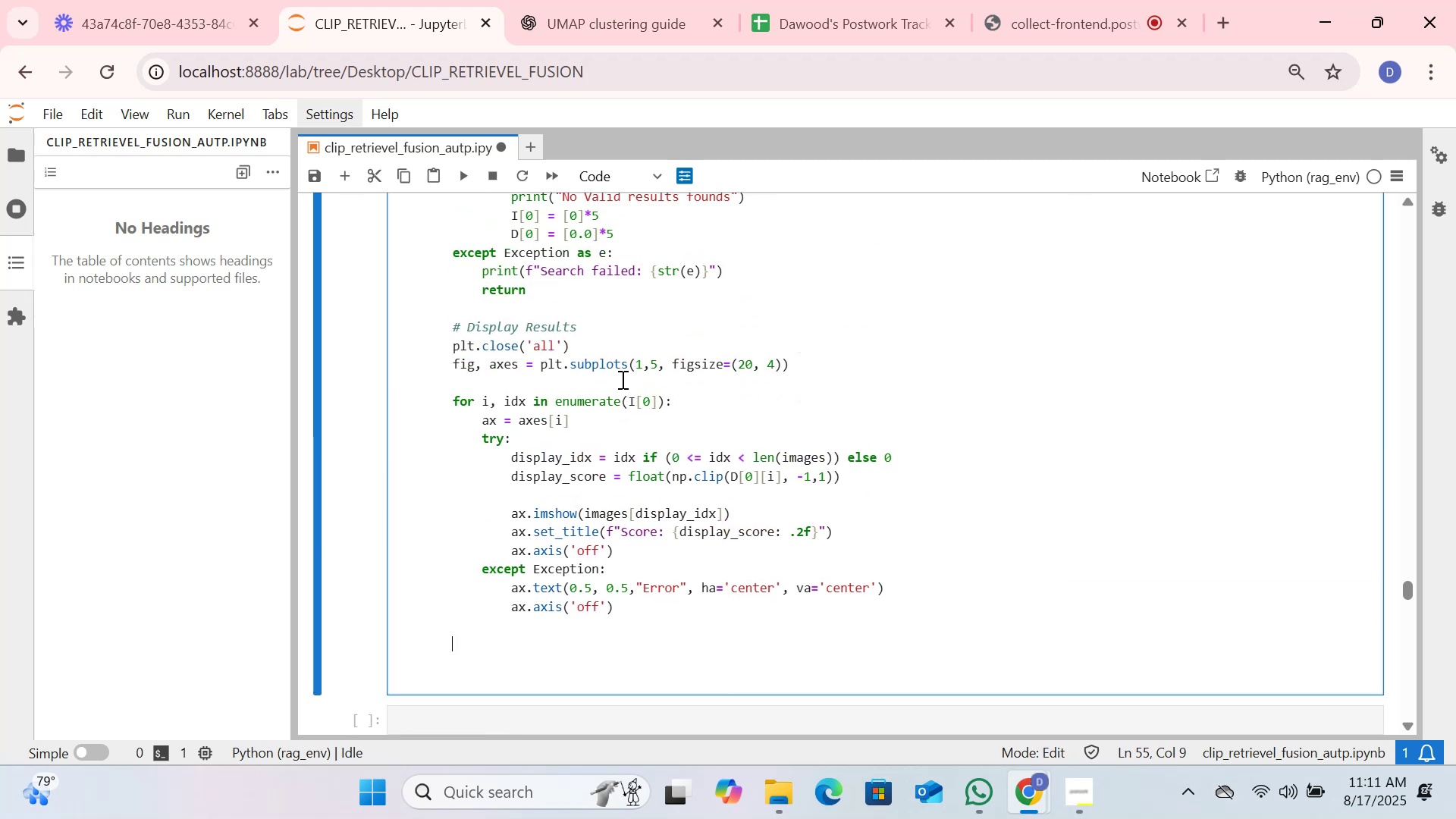 
scroll: coordinate [621, 379], scroll_direction: down, amount: 1.0
 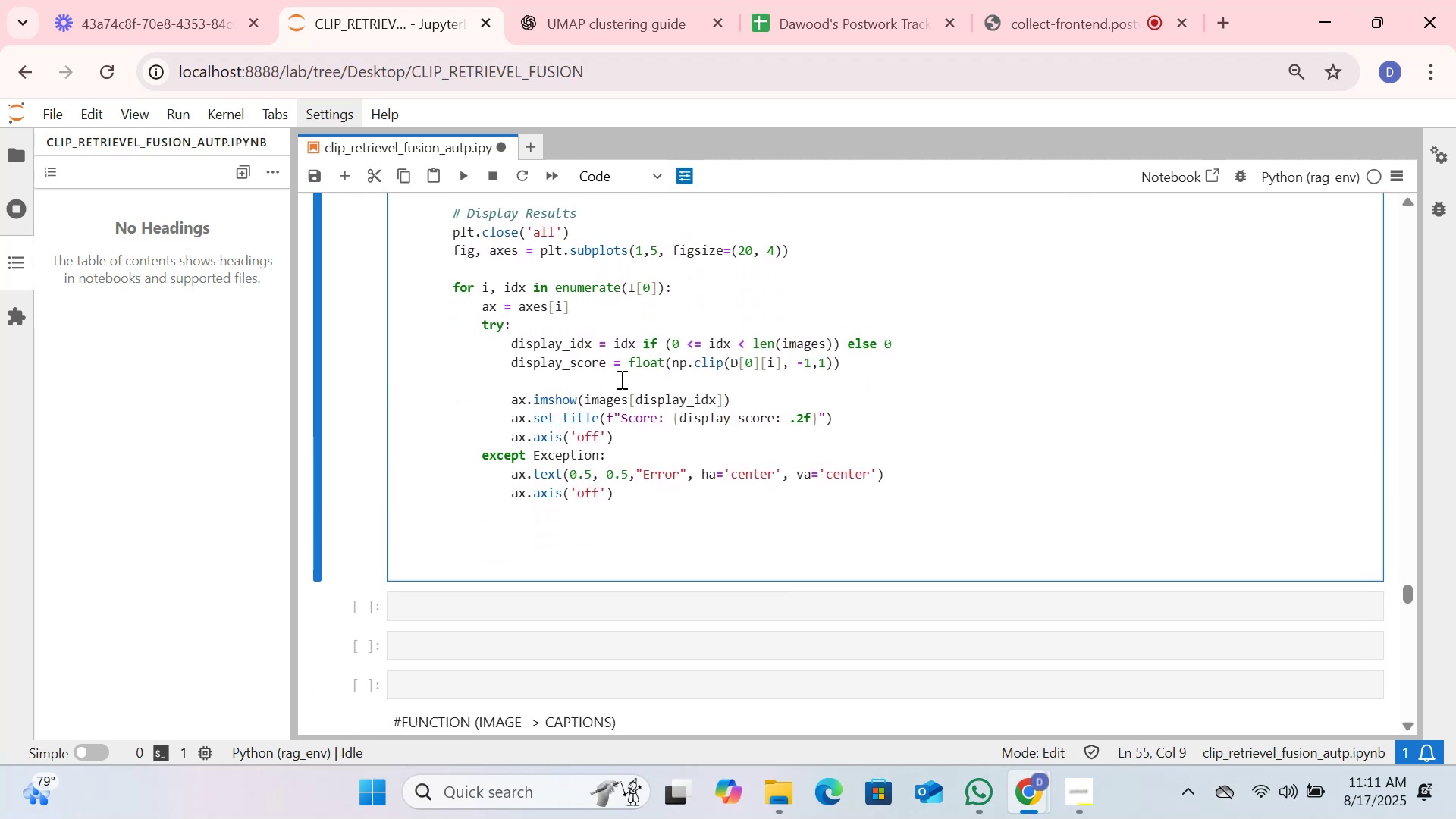 
type(fig)
 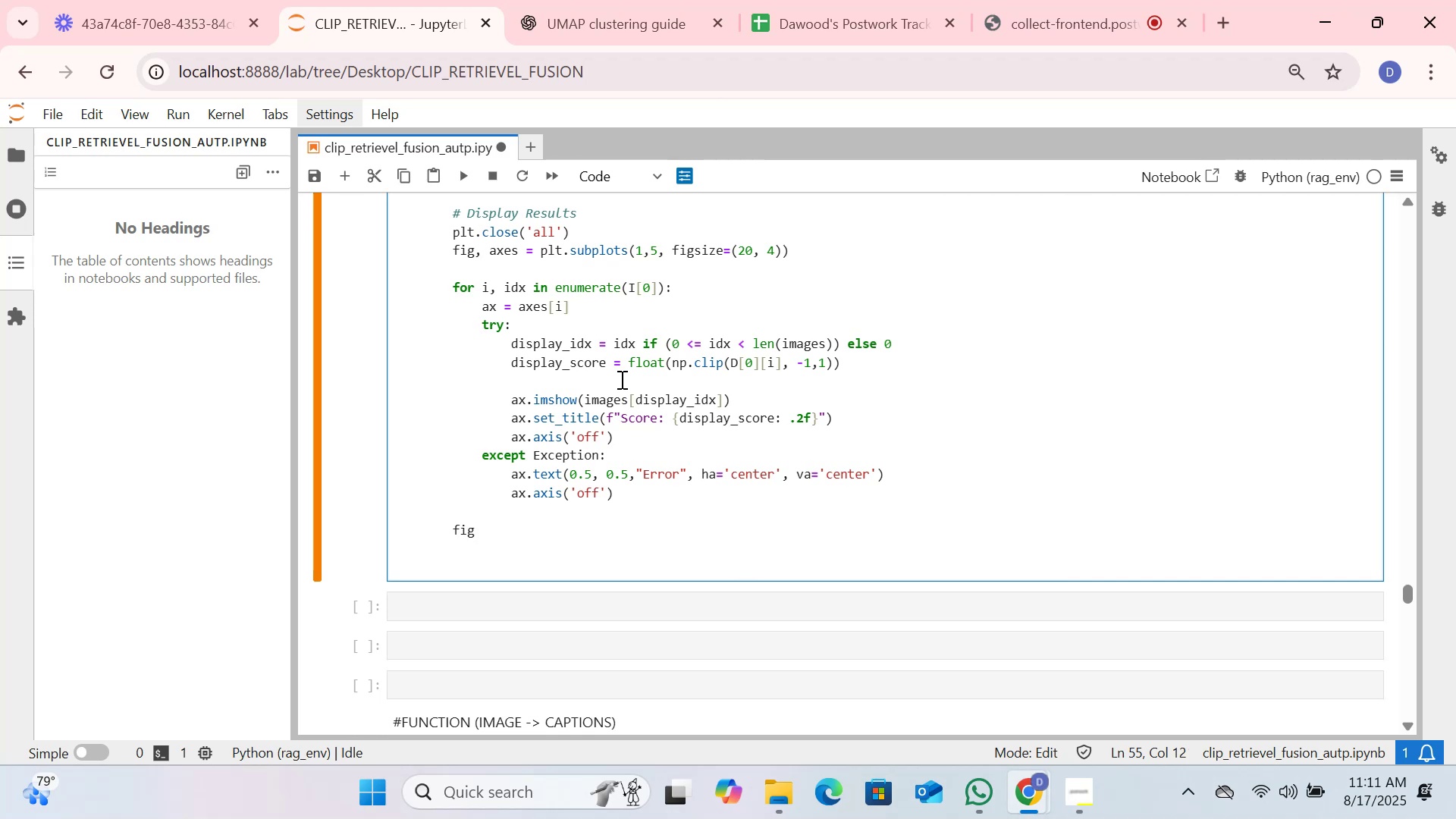 
type(.subtitle(f"Result for: {)
 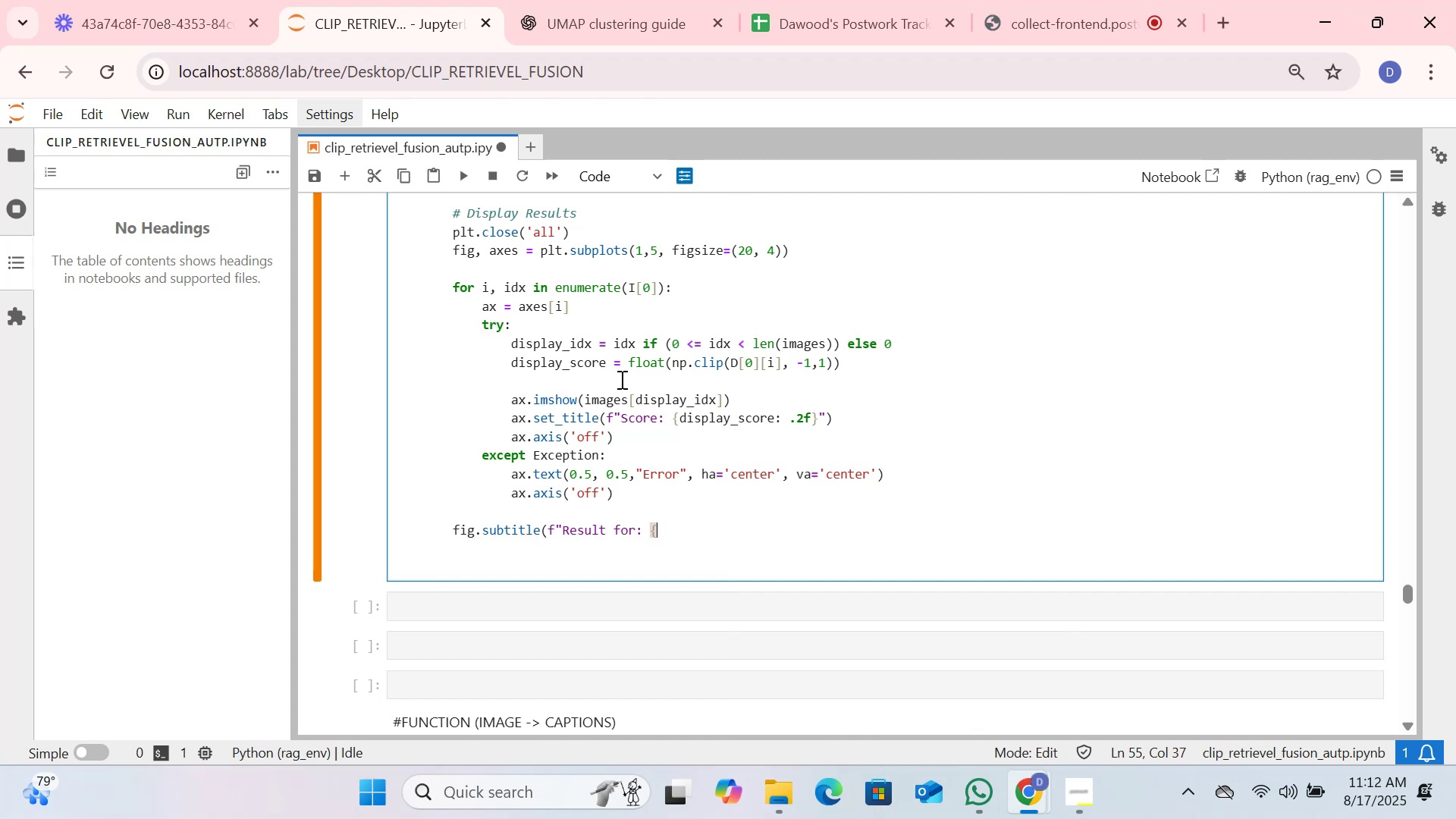 
key(Q)
 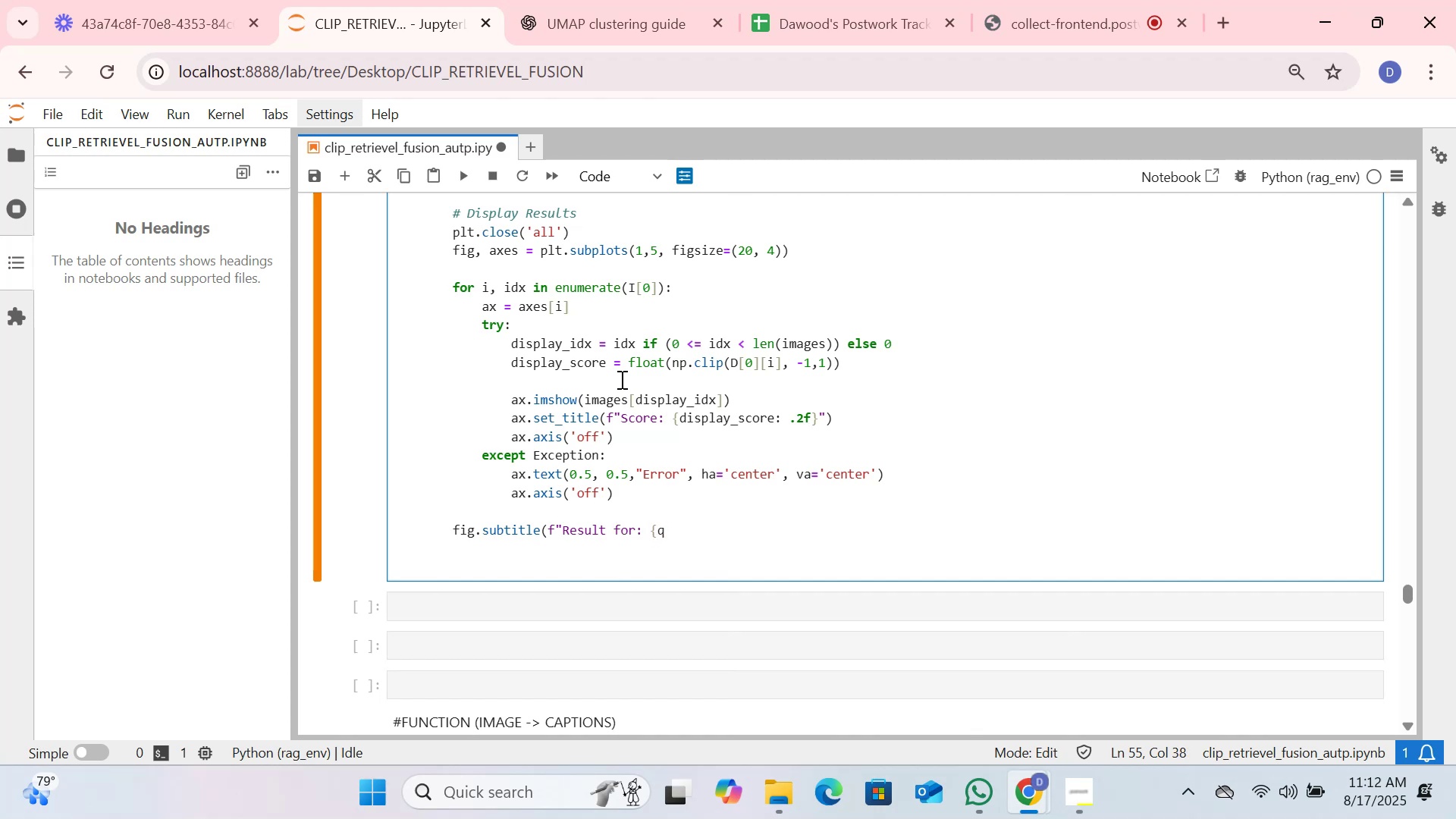 
key(Backspace)
 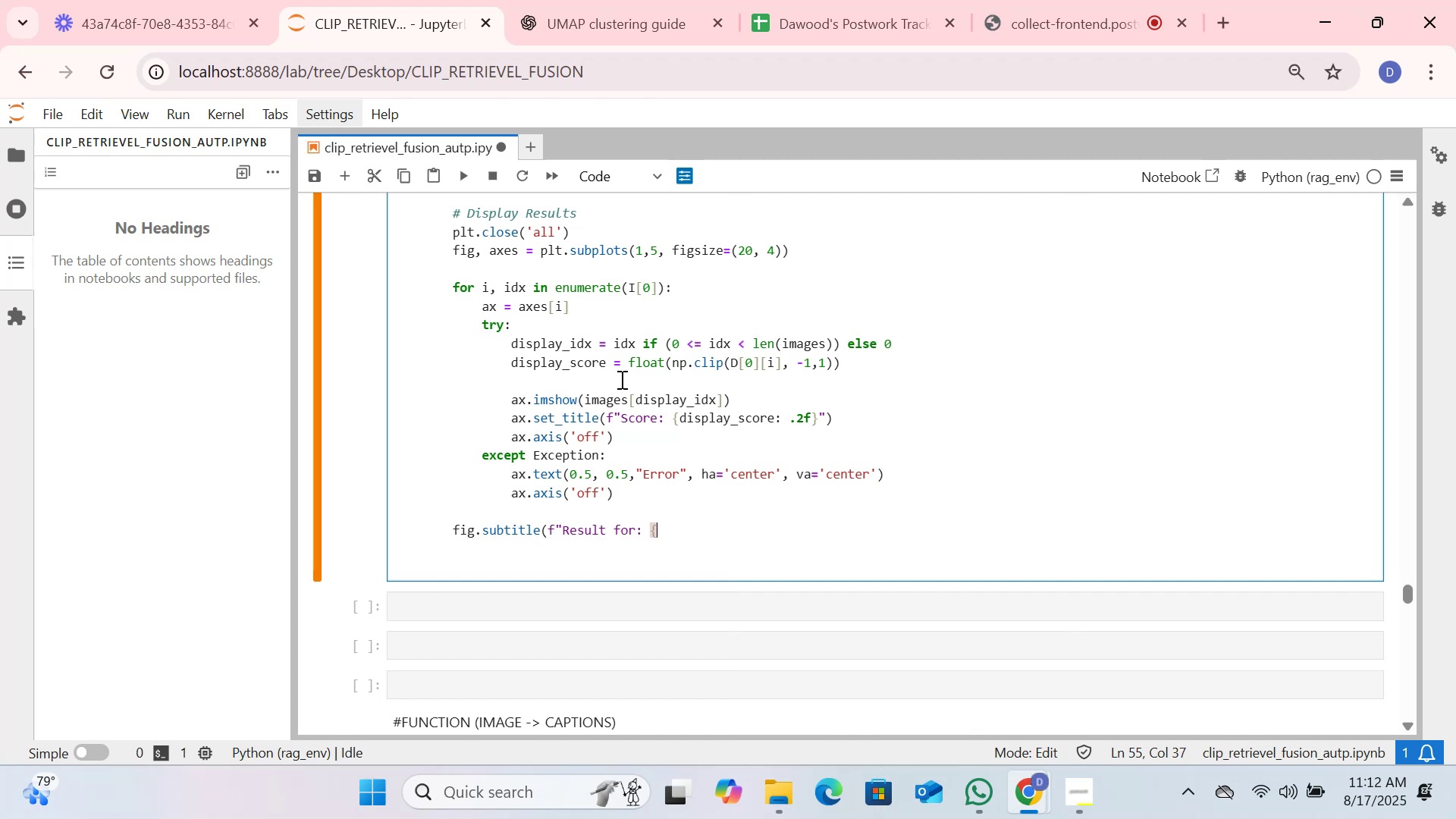 
key(Backspace)
 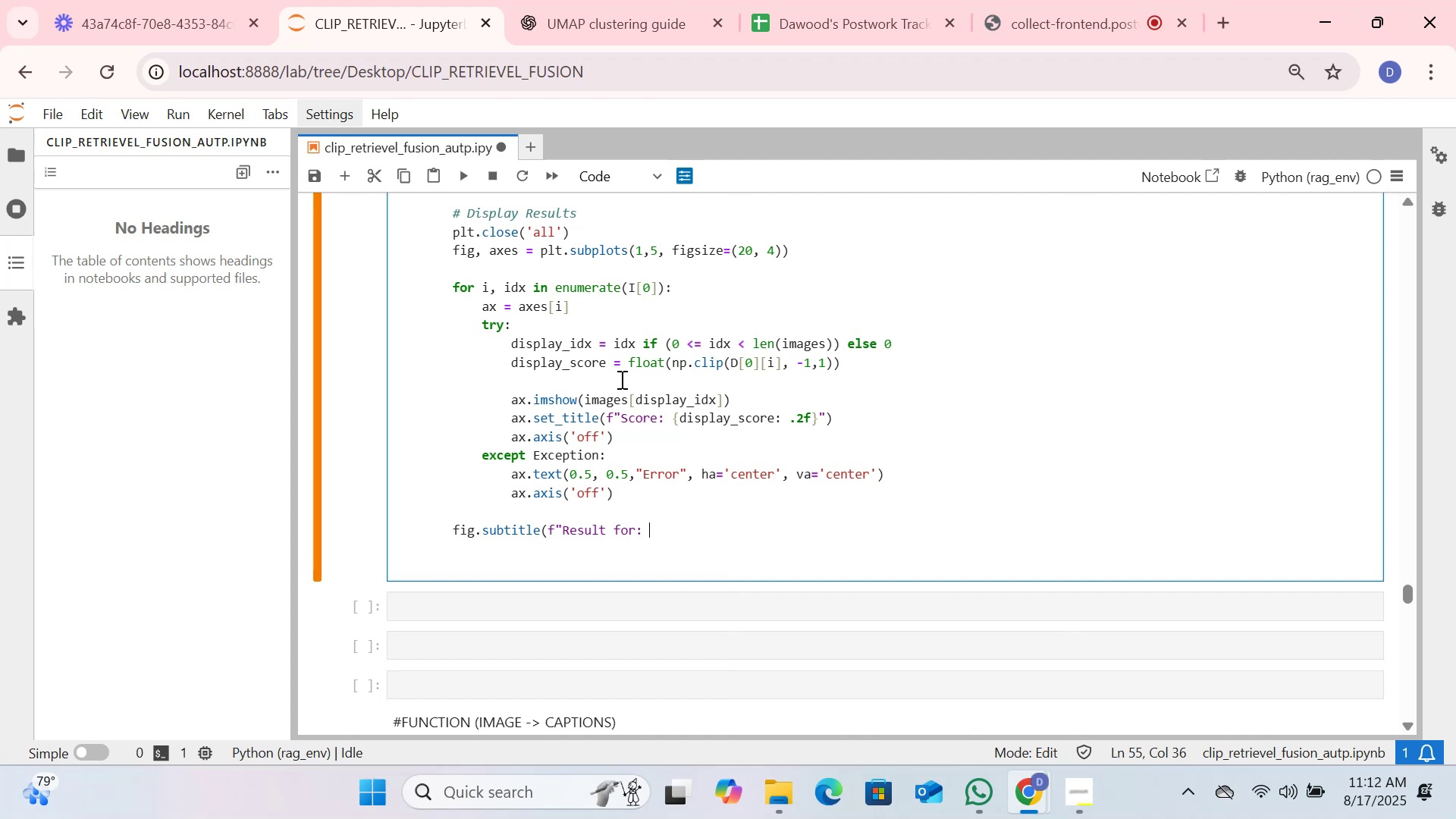 
wait(5.07)
 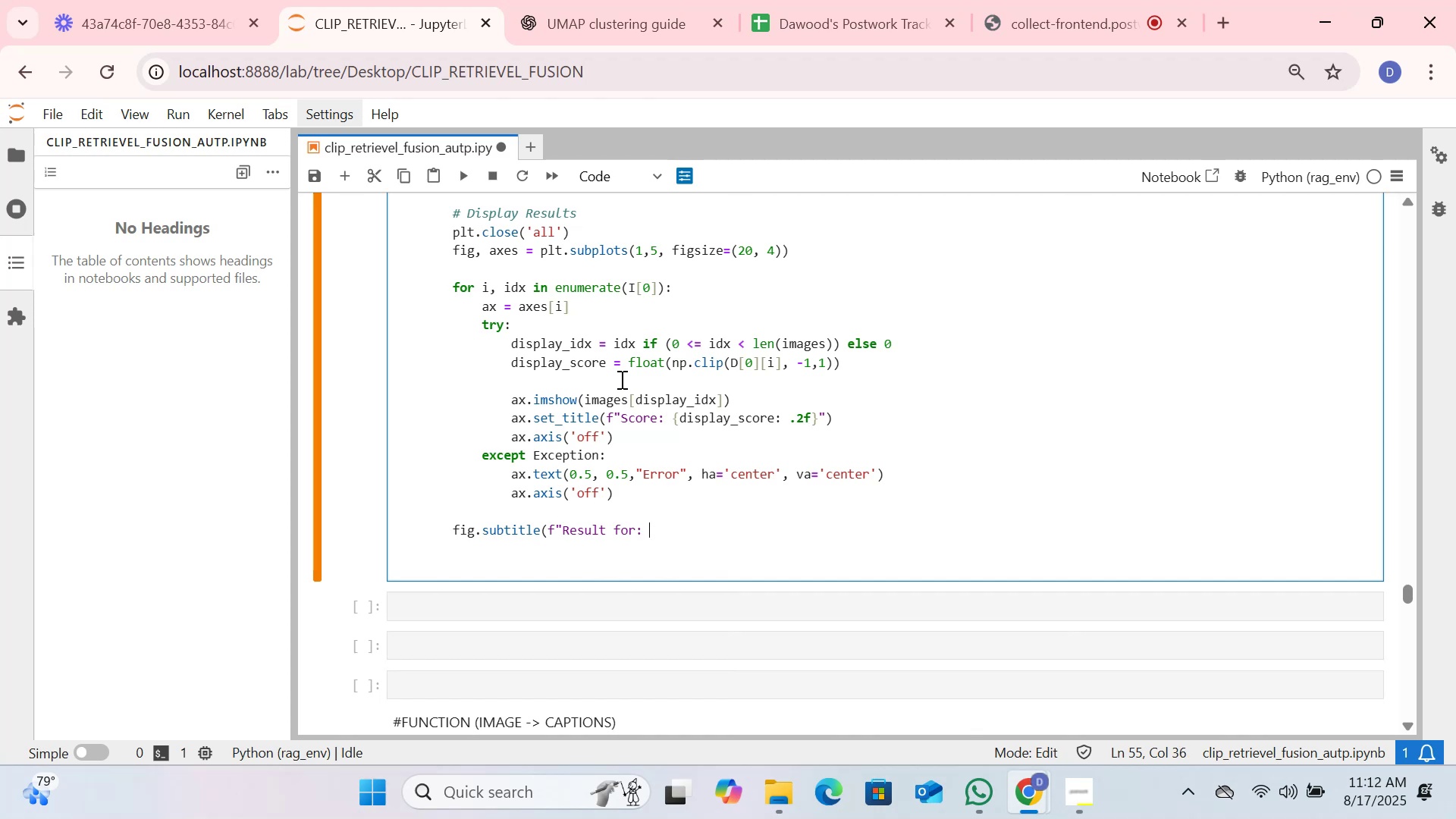 
type('{query[:50]})
 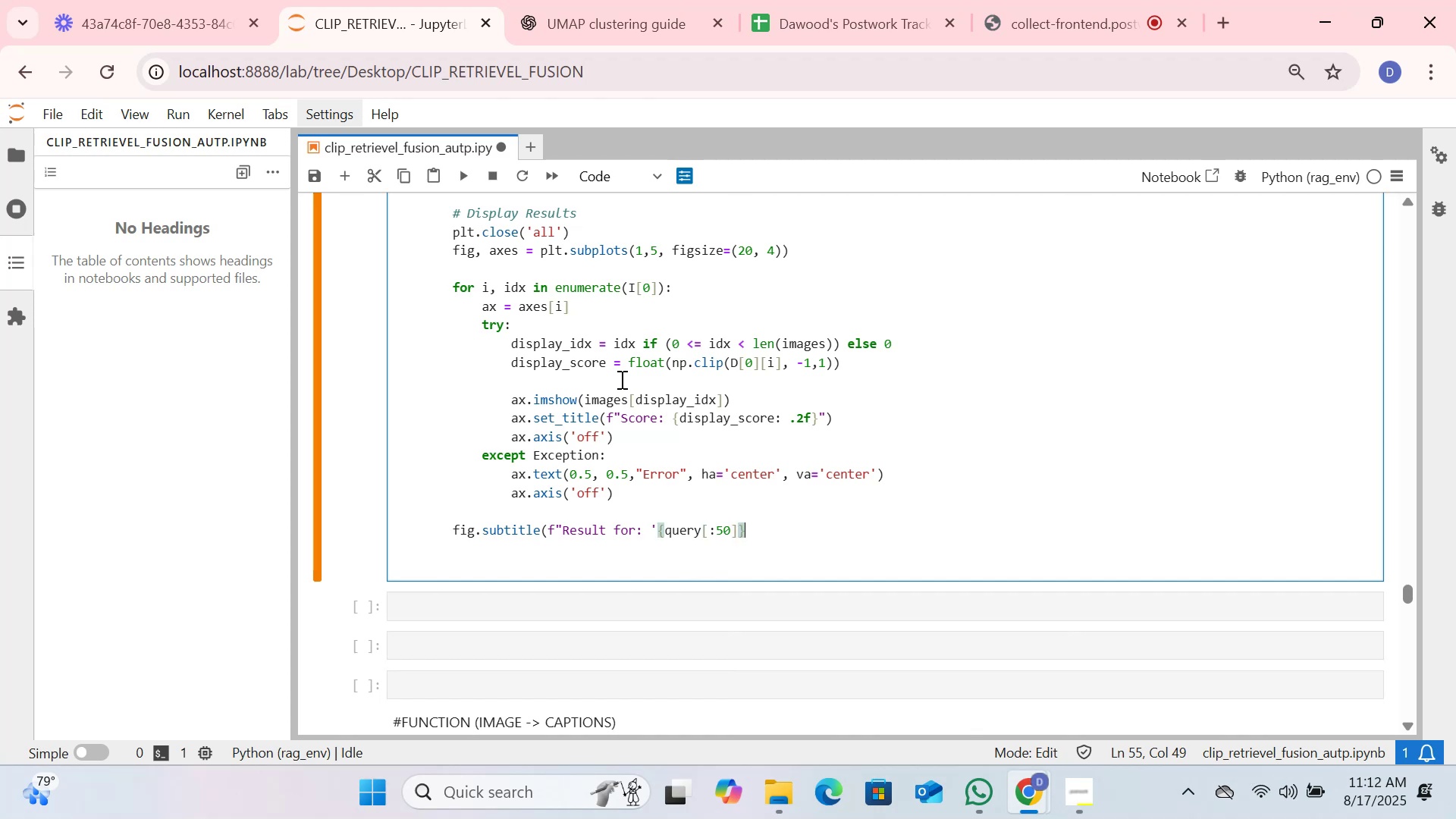 
key(Shift+BracketLeft)
 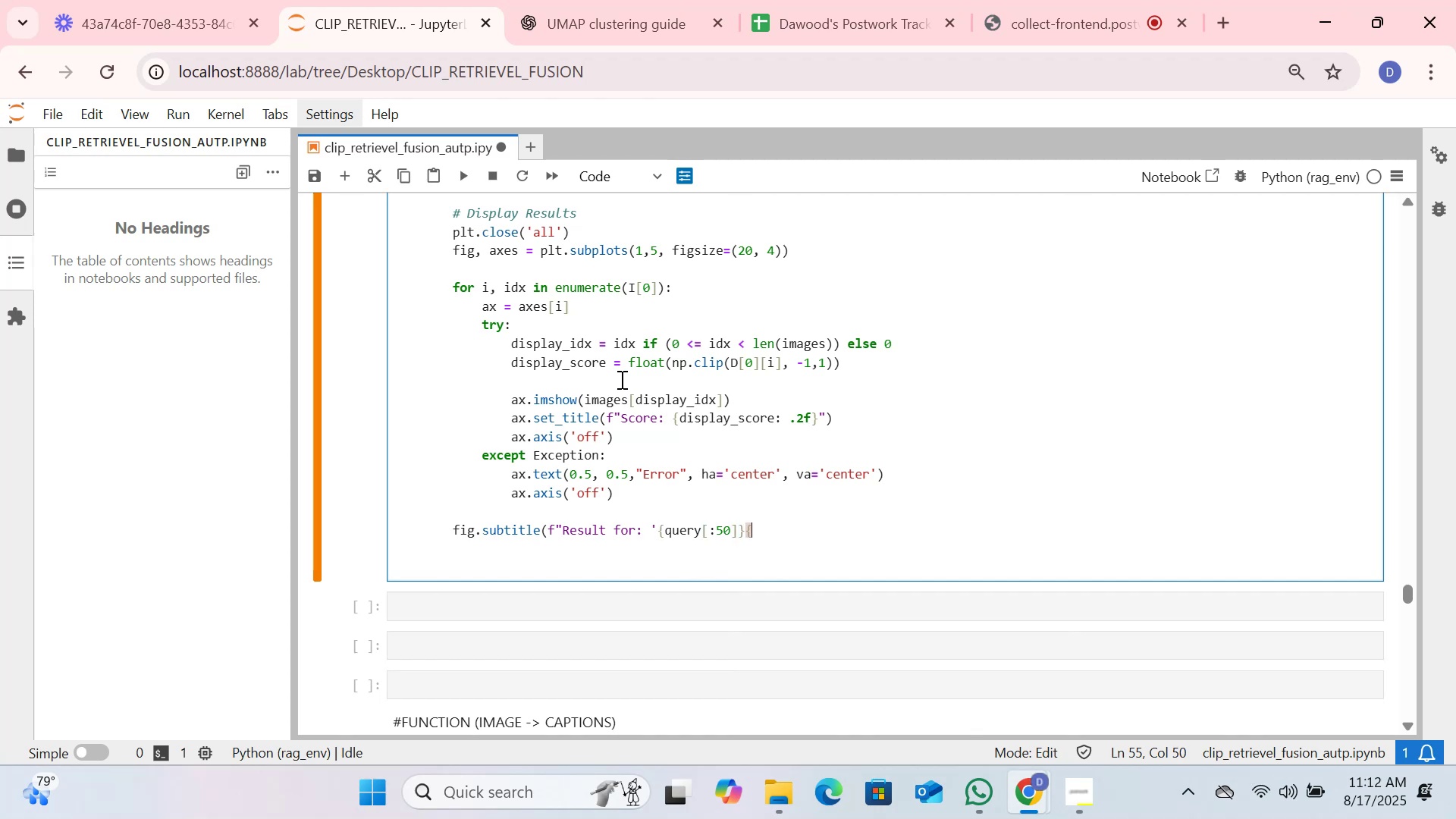 
hold_key(key=ShiftLeft, duration=0.47)
 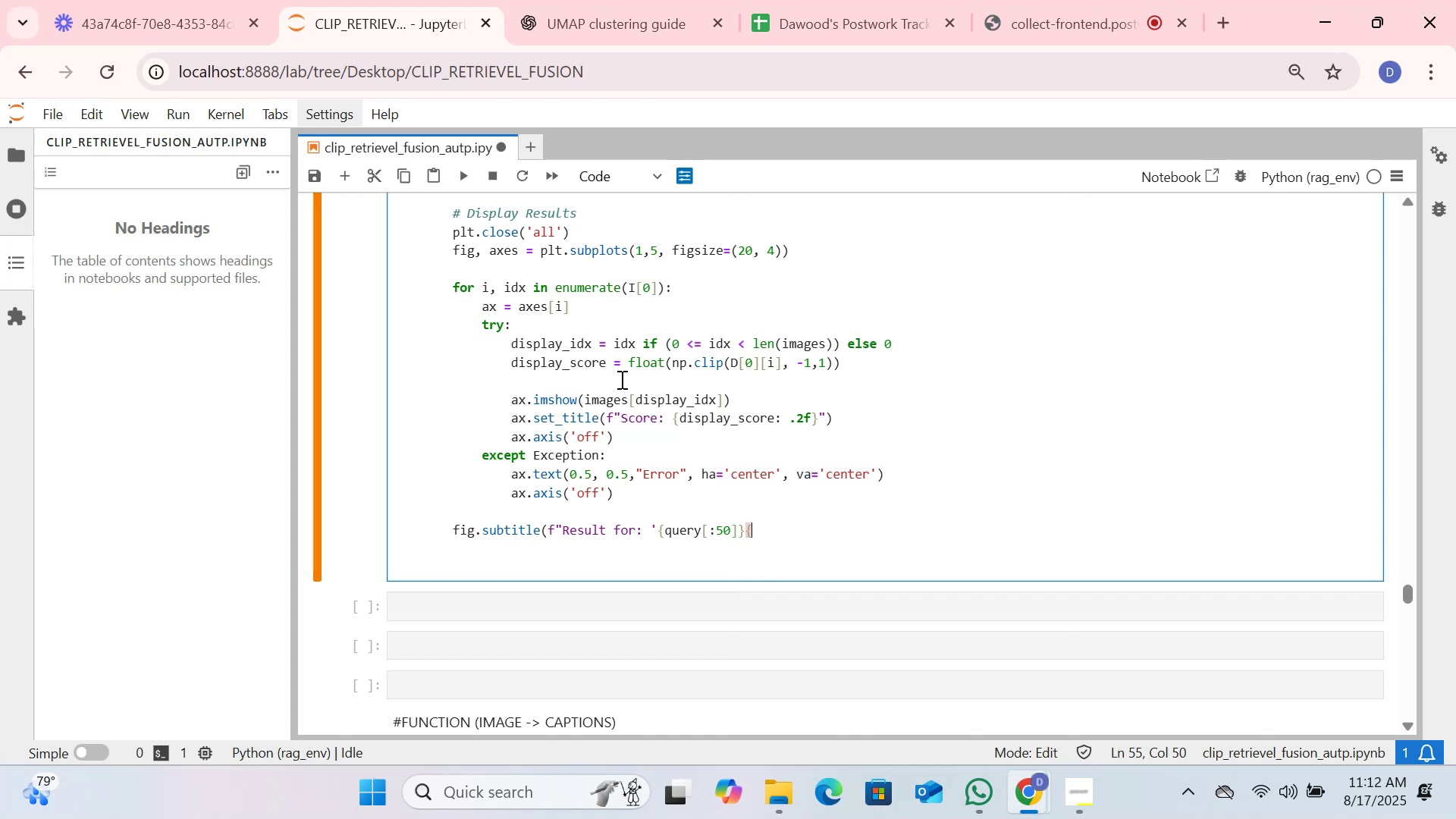 
key(Quote)
 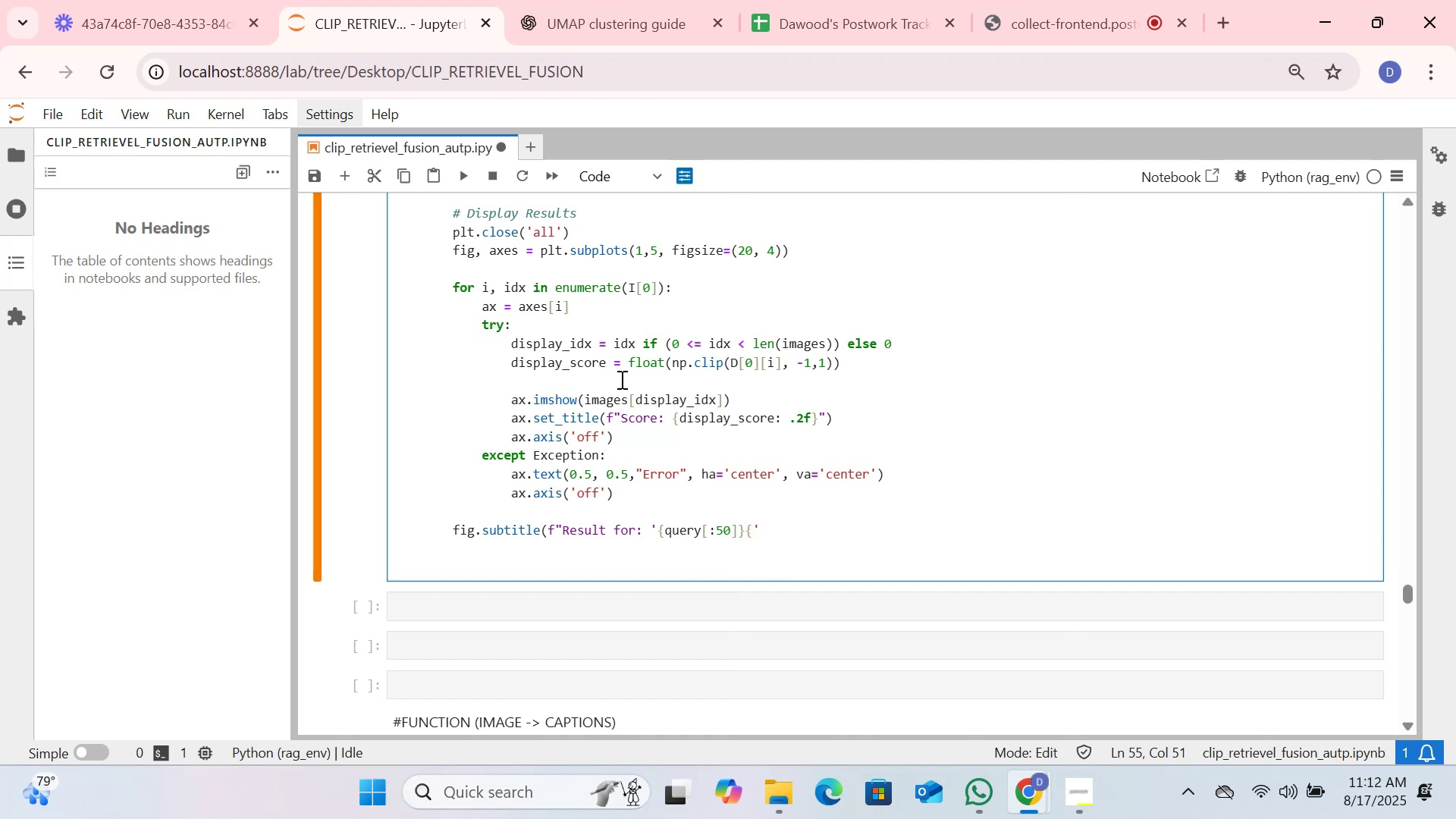 
key(Period)
 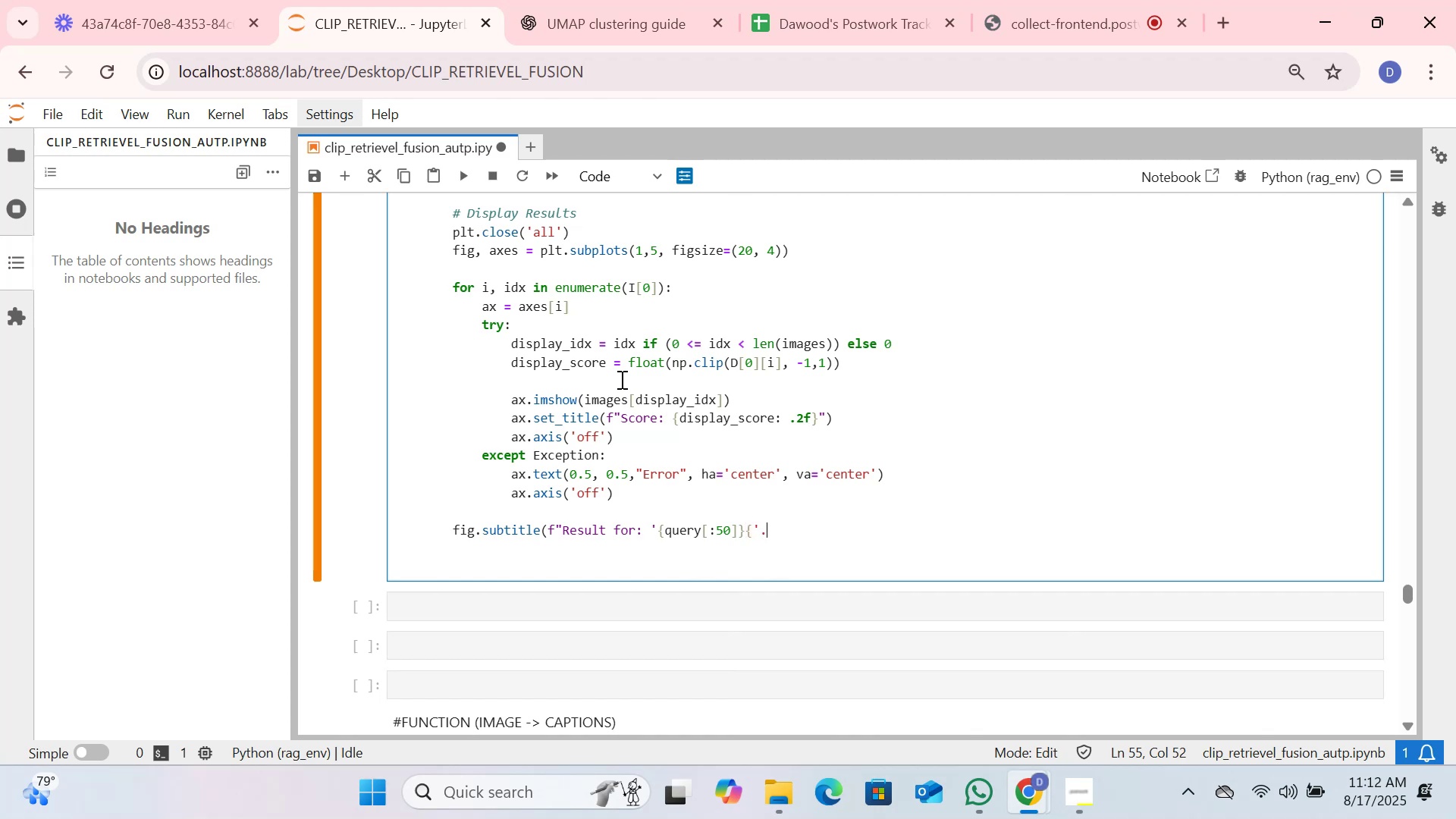 
key(Period)
 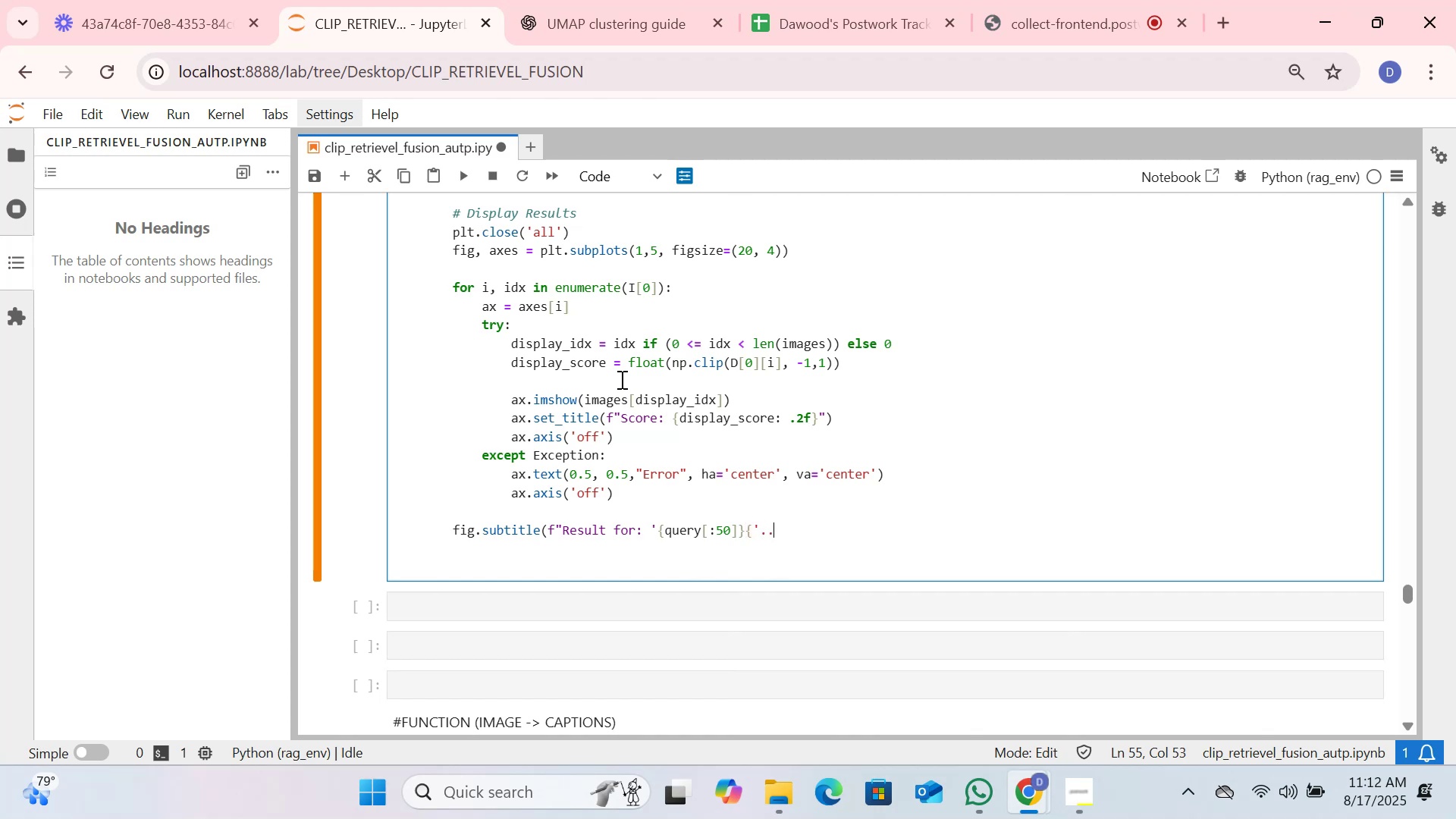 
key(Period)
 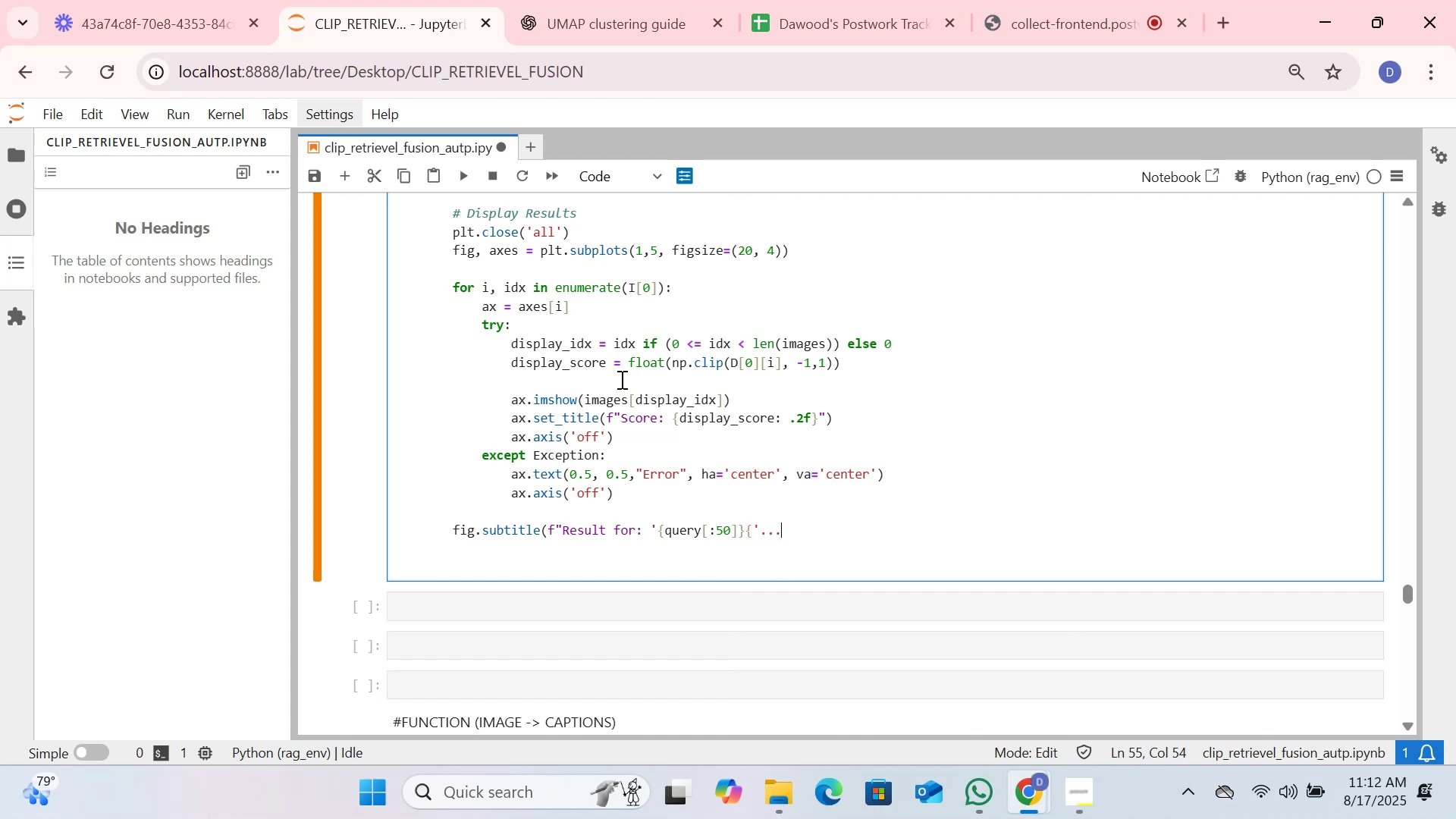 
key(Quote)
 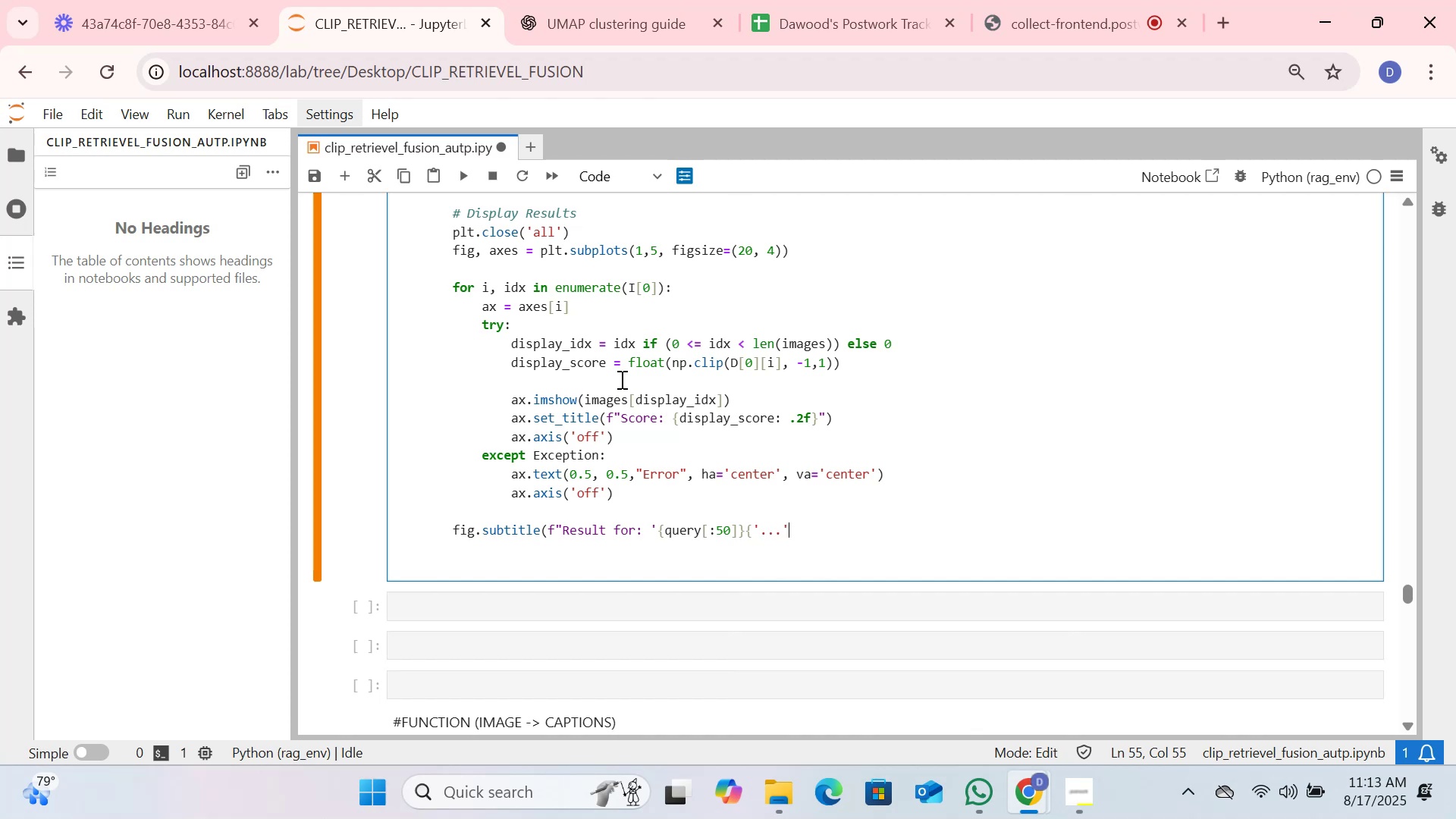 
wait(5.39)
 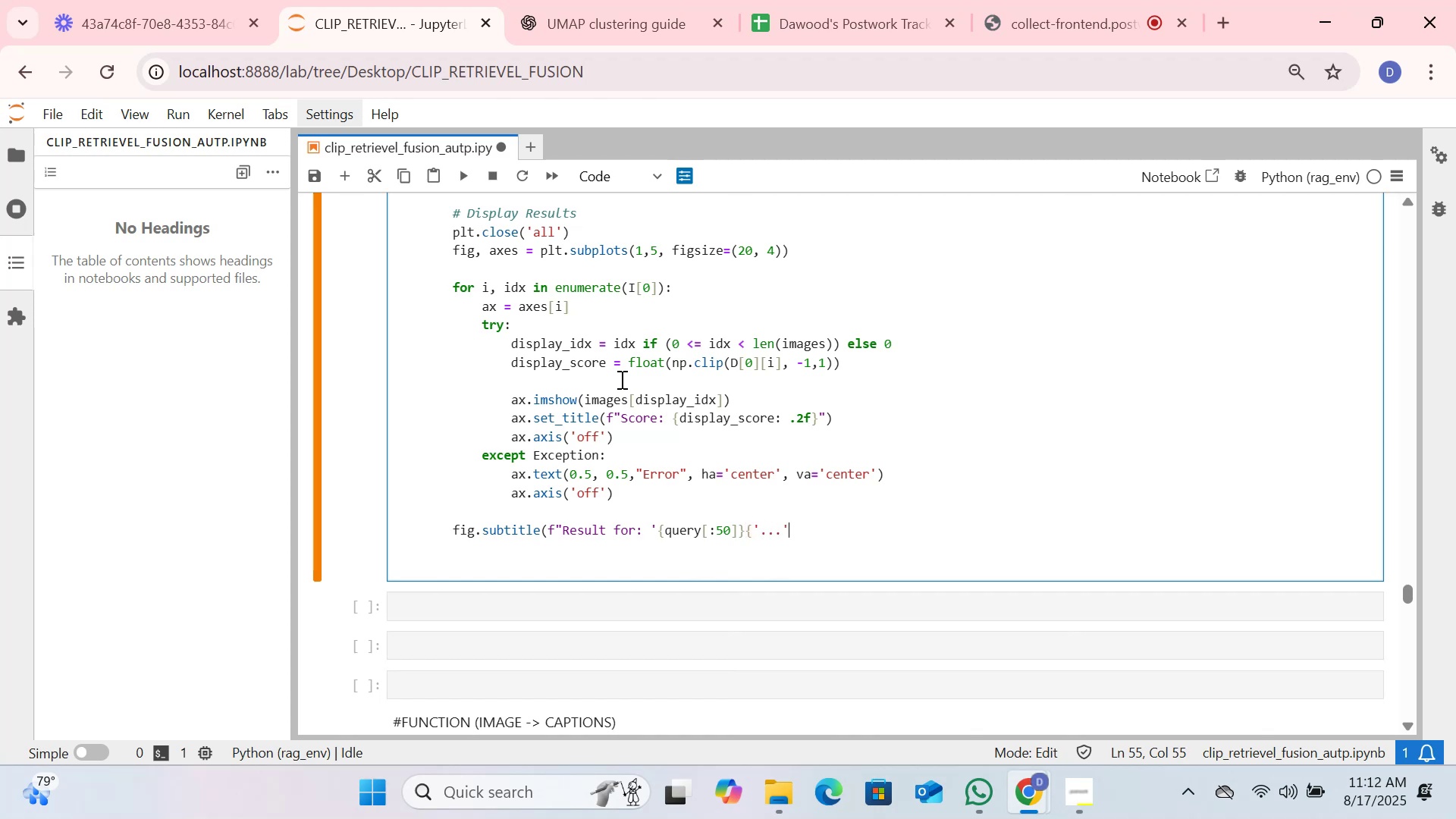 
type(n)
key(Backspace)
type( iflen)
key(Backspace)
key(Backspace)
key(Backspace)
type( len(query)
 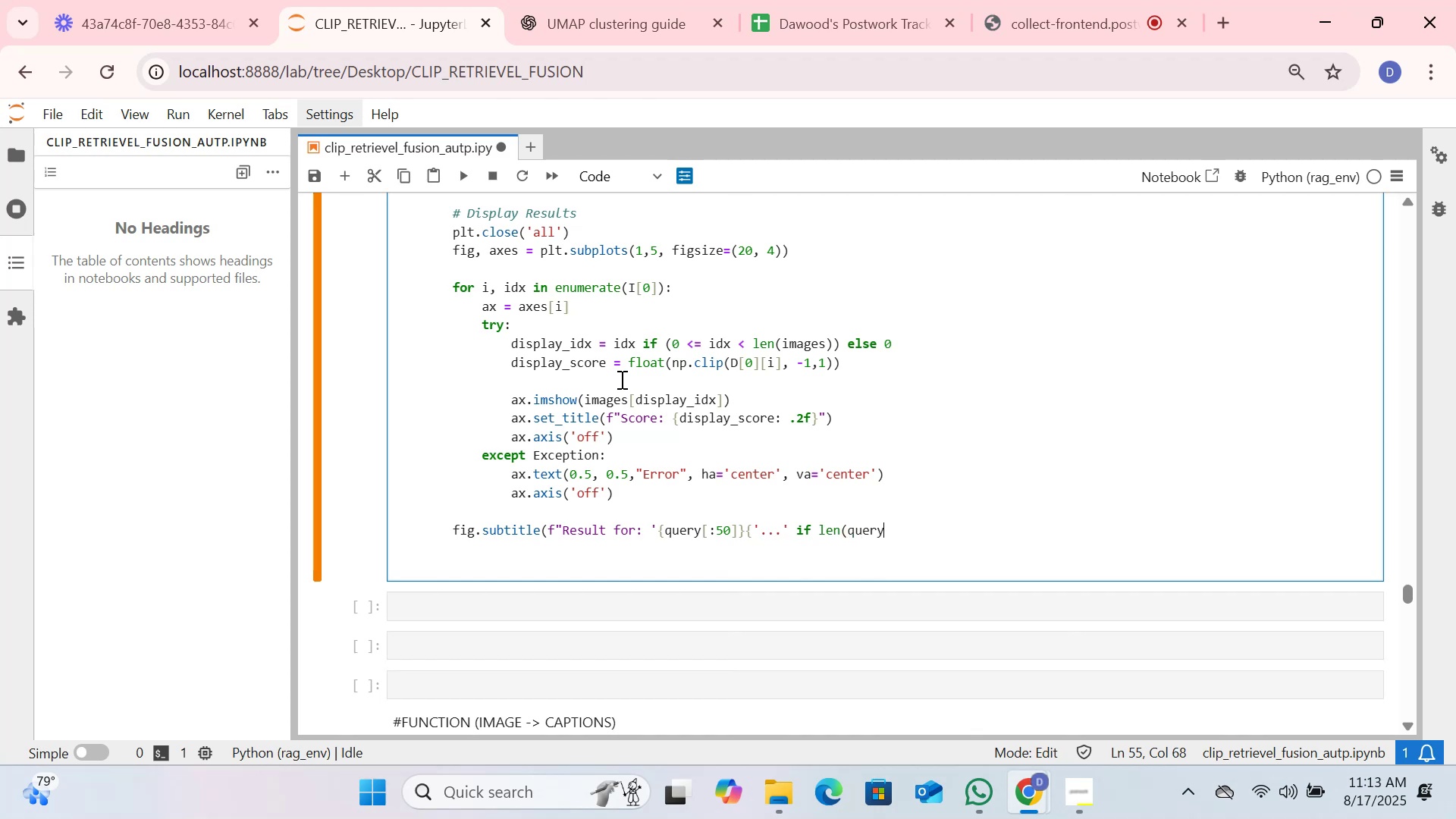 
type()> )
key(Backspace)
type(50 s)
key(Backspace)
type(else )
 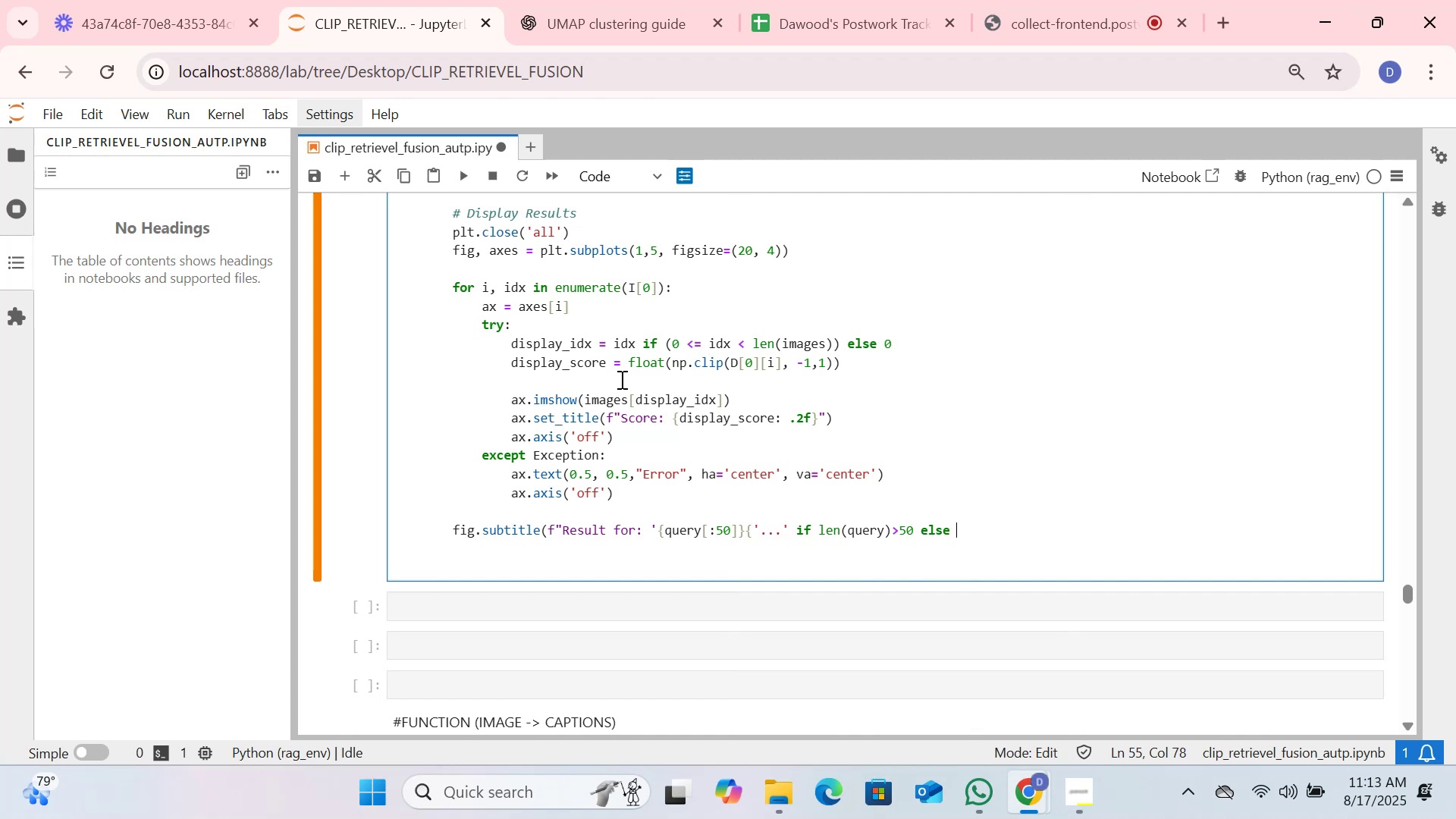 
key(Quote)
 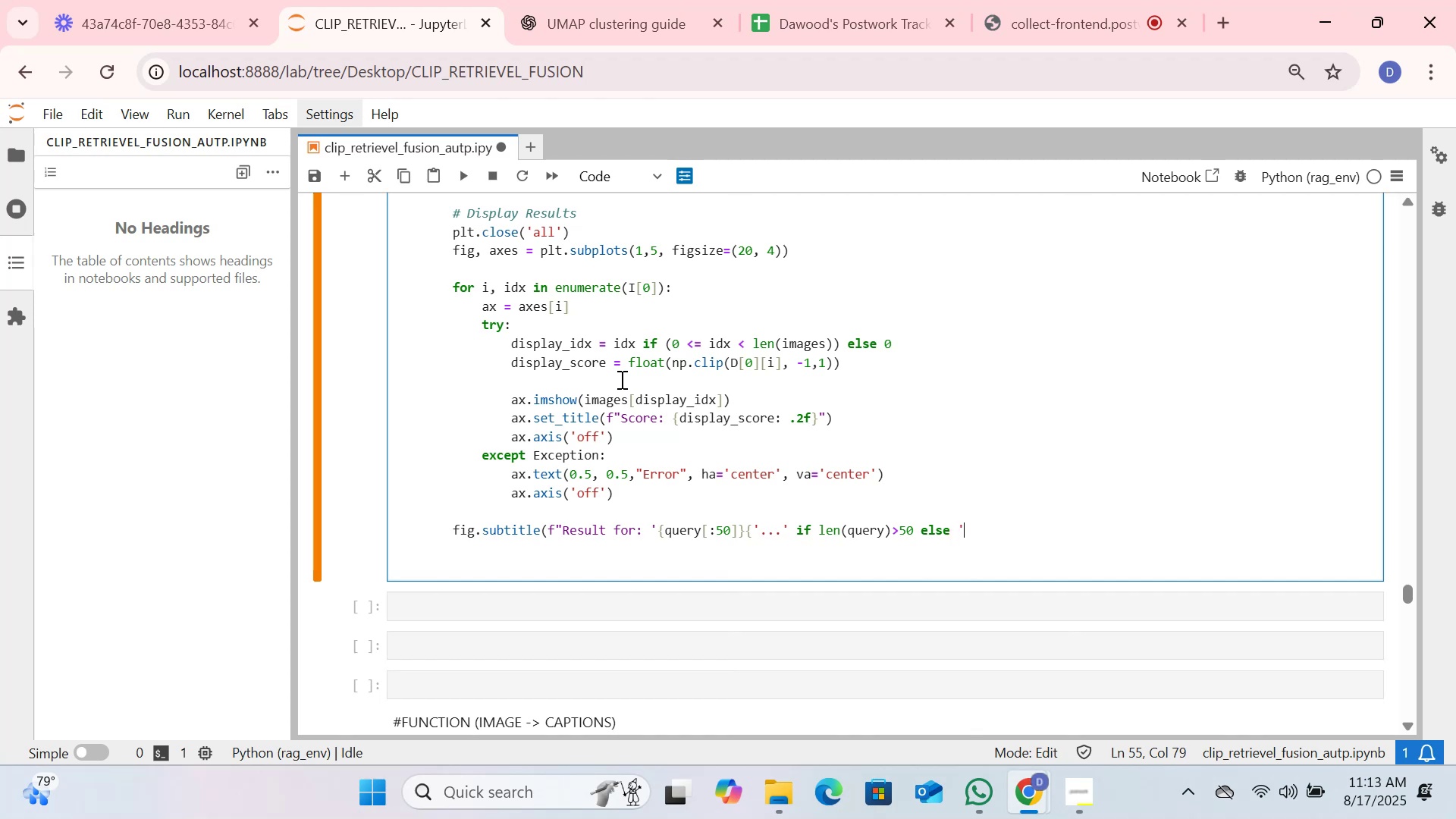 
key(Quote)
 